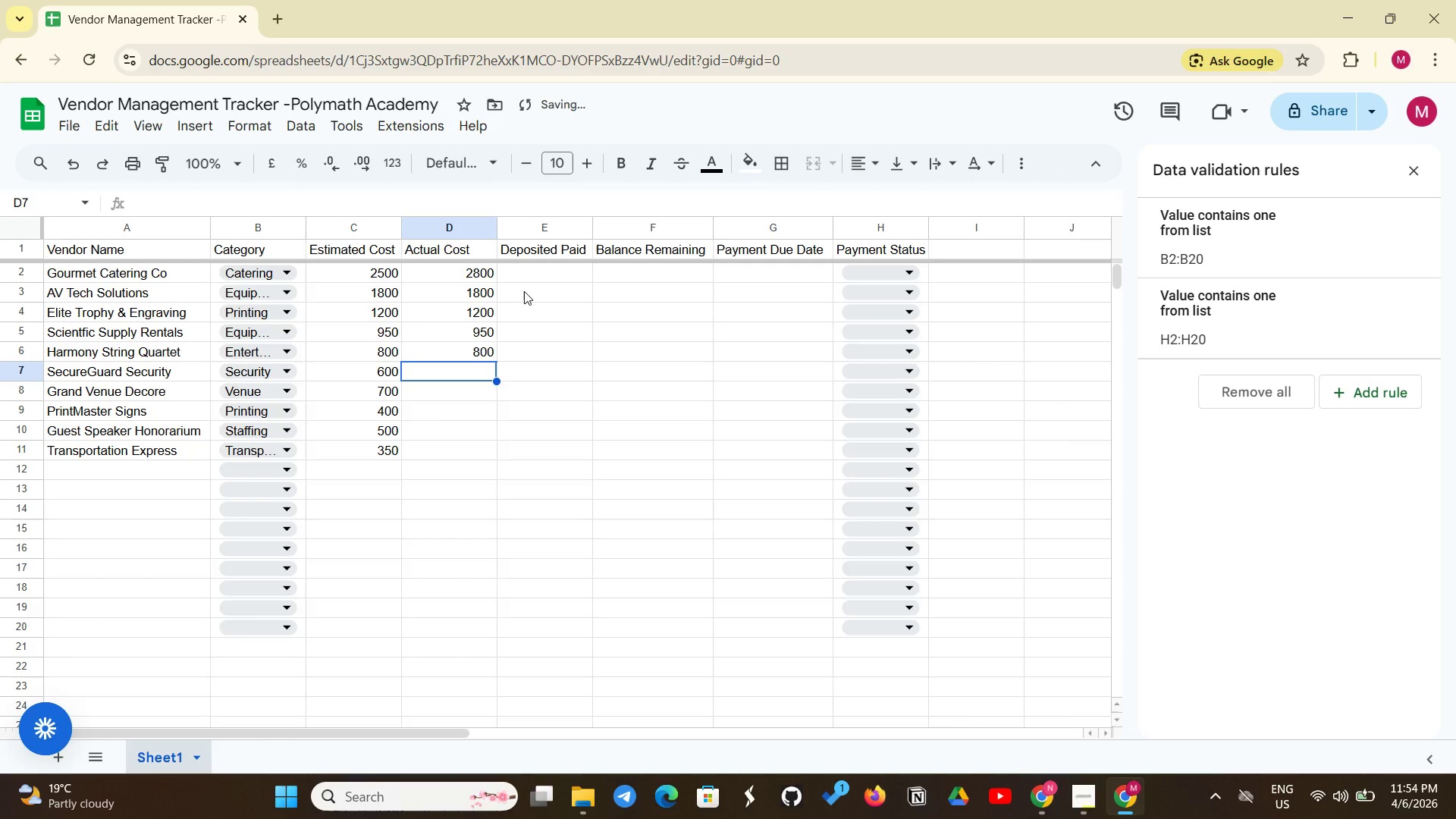 
type(600)
 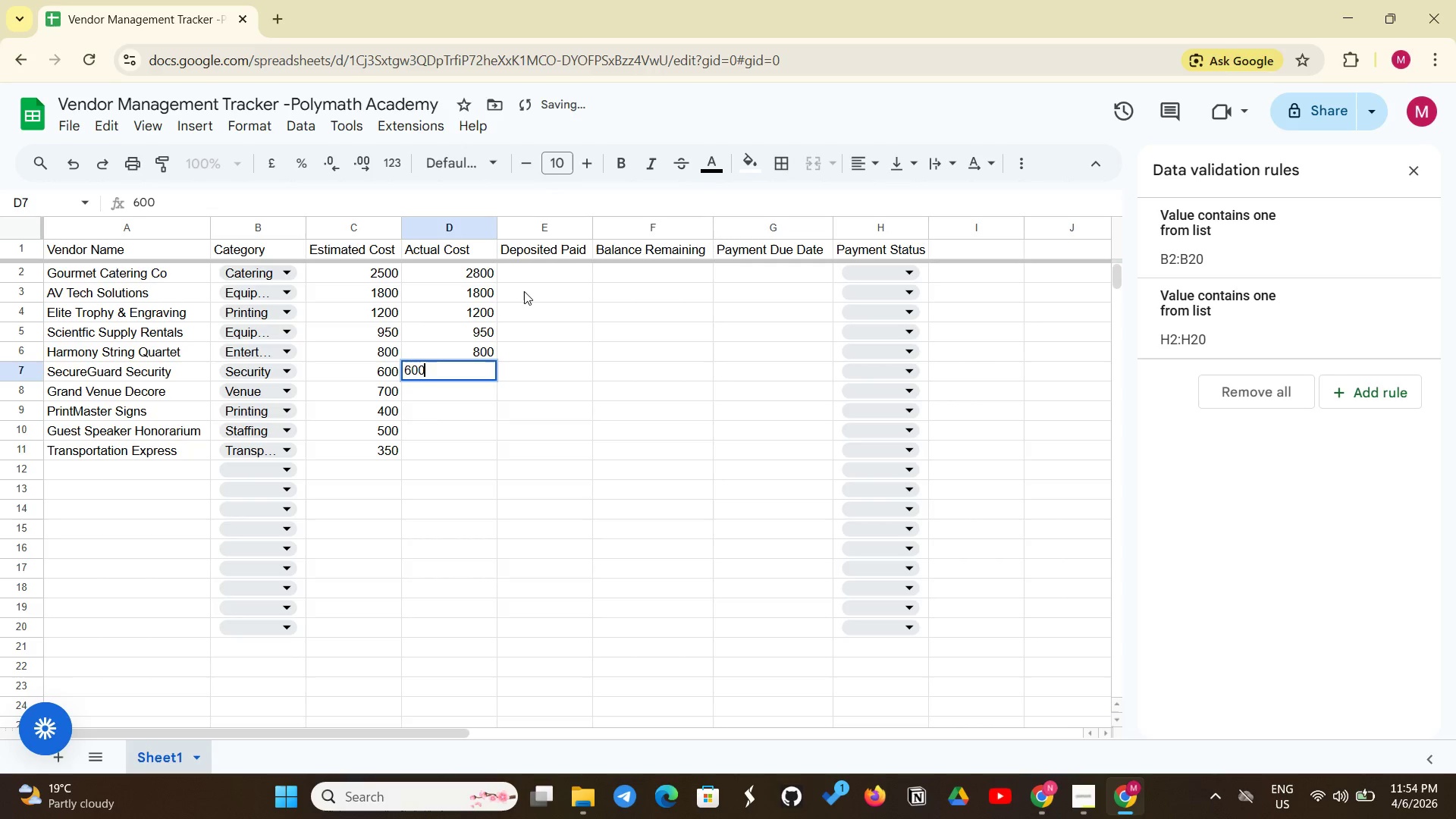 
key(Enter)
 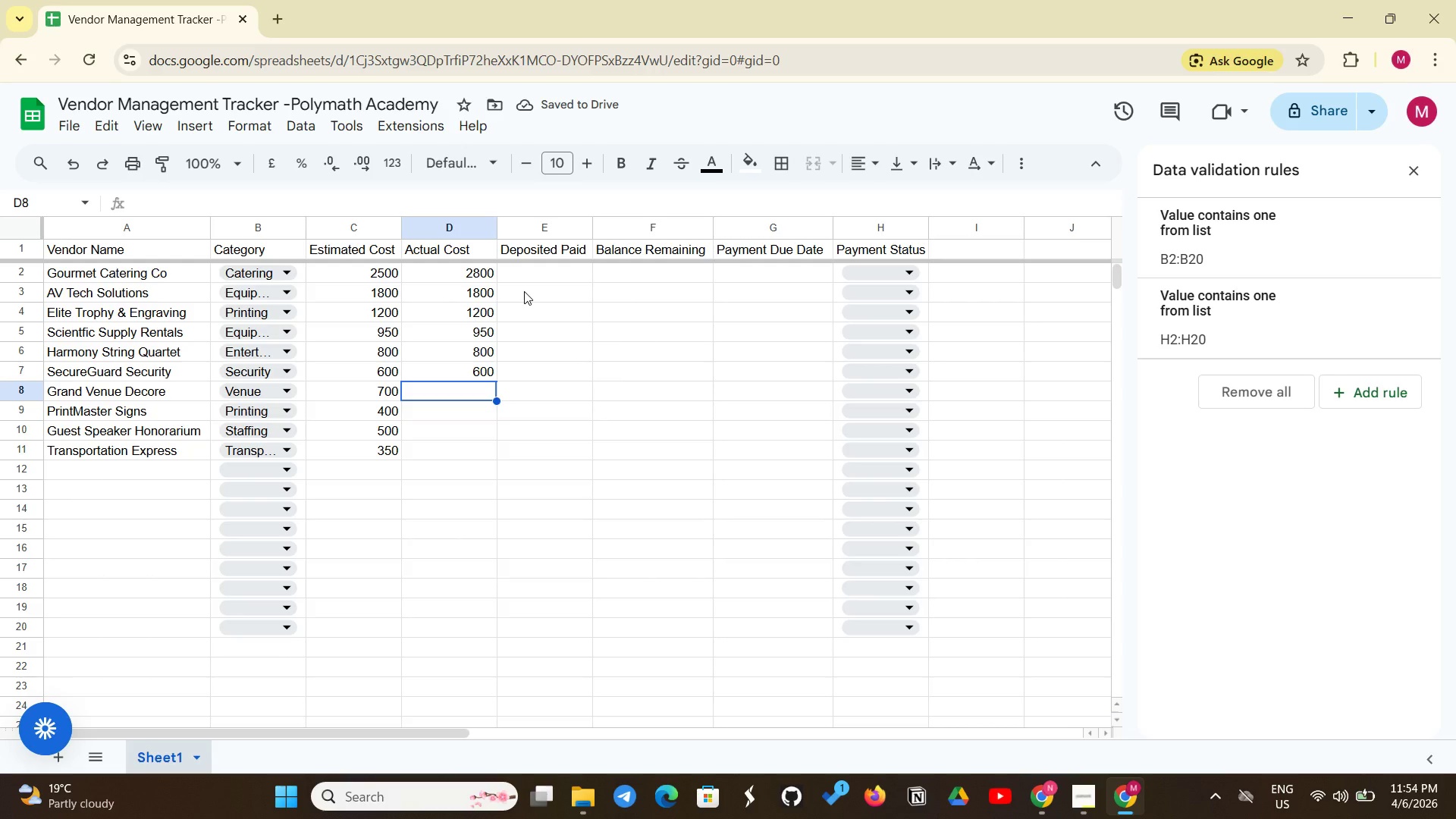 
wait(5.05)
 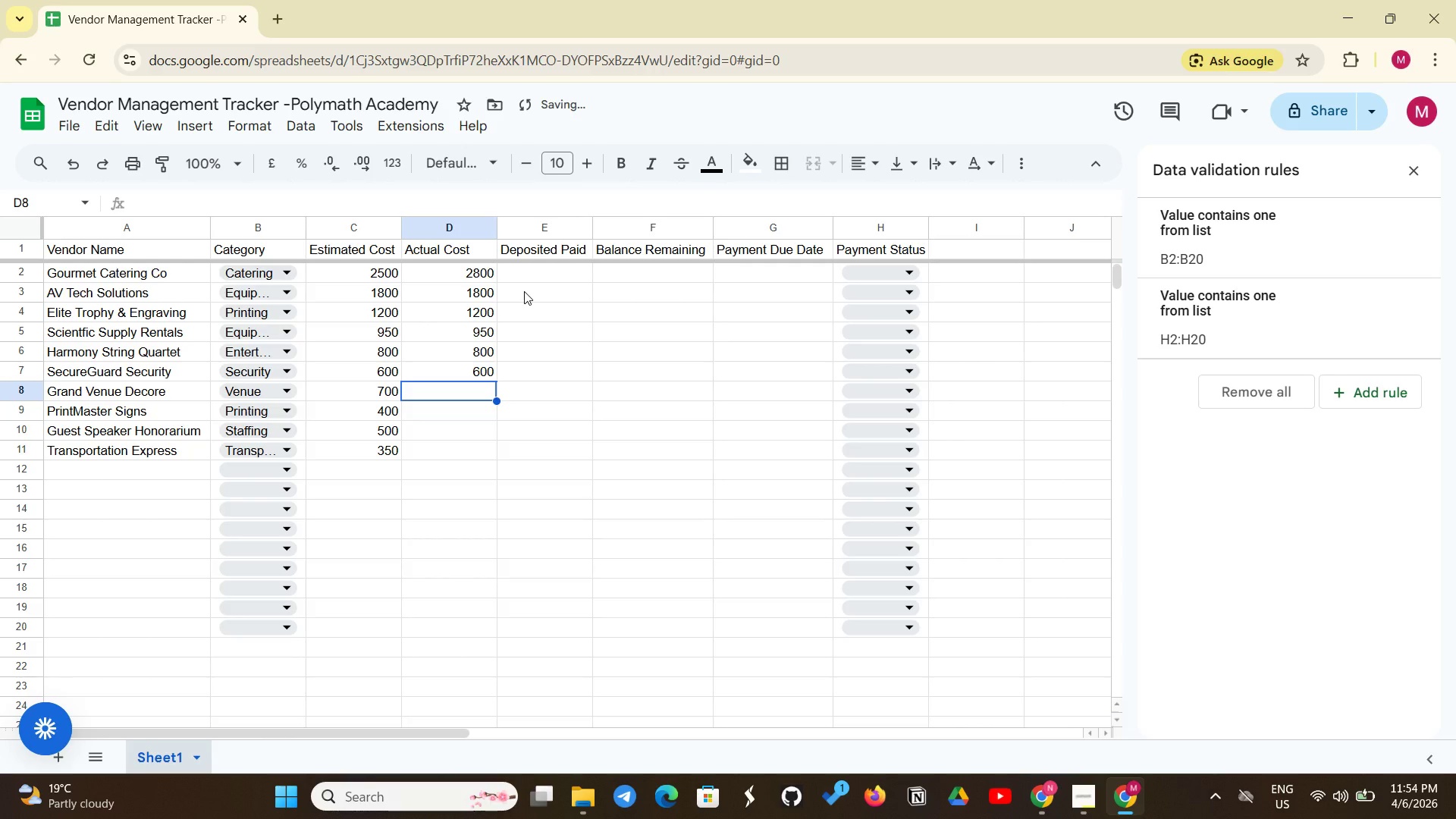 
type(750)
 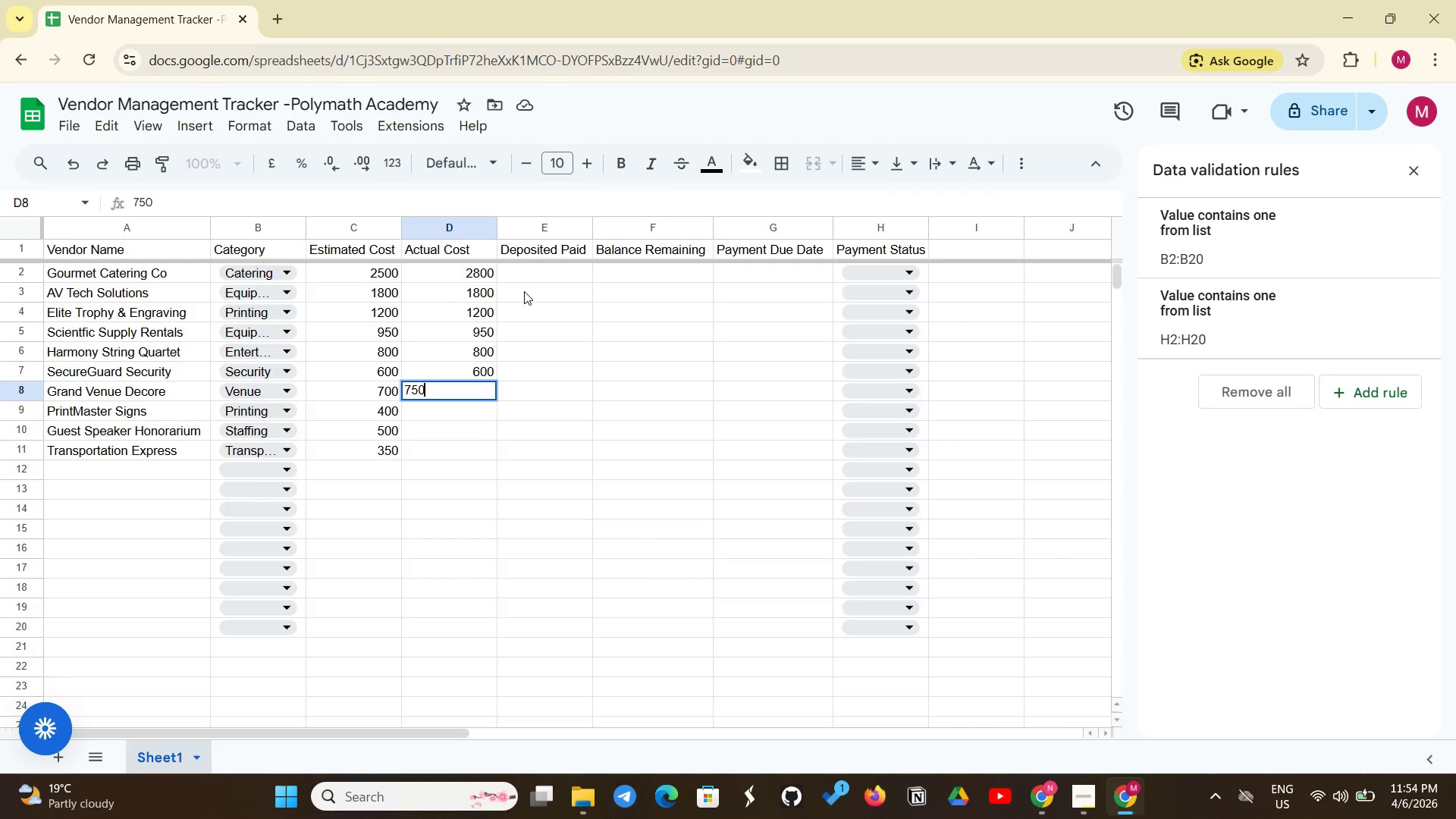 
key(Enter)
 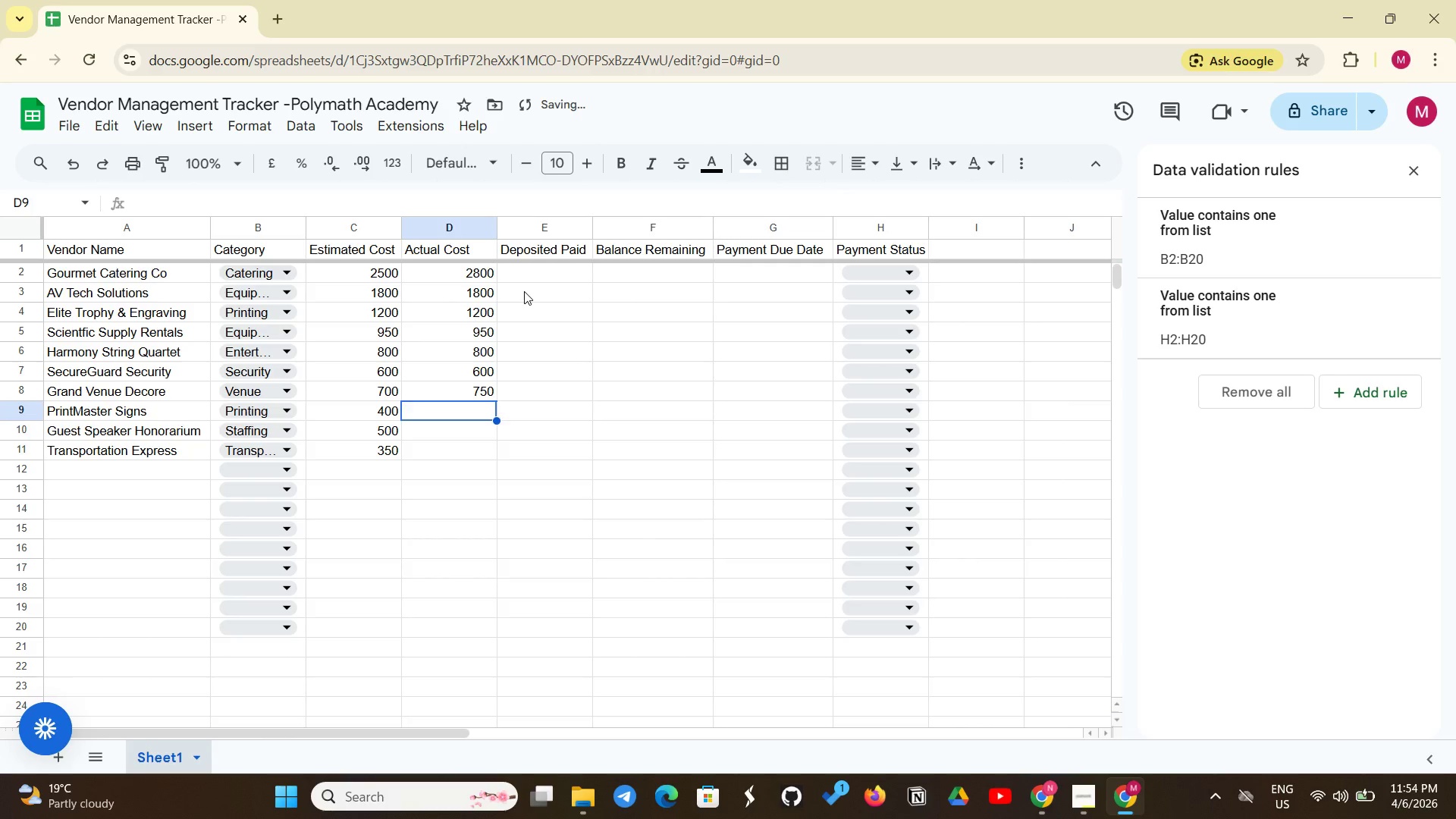 
type(400)
 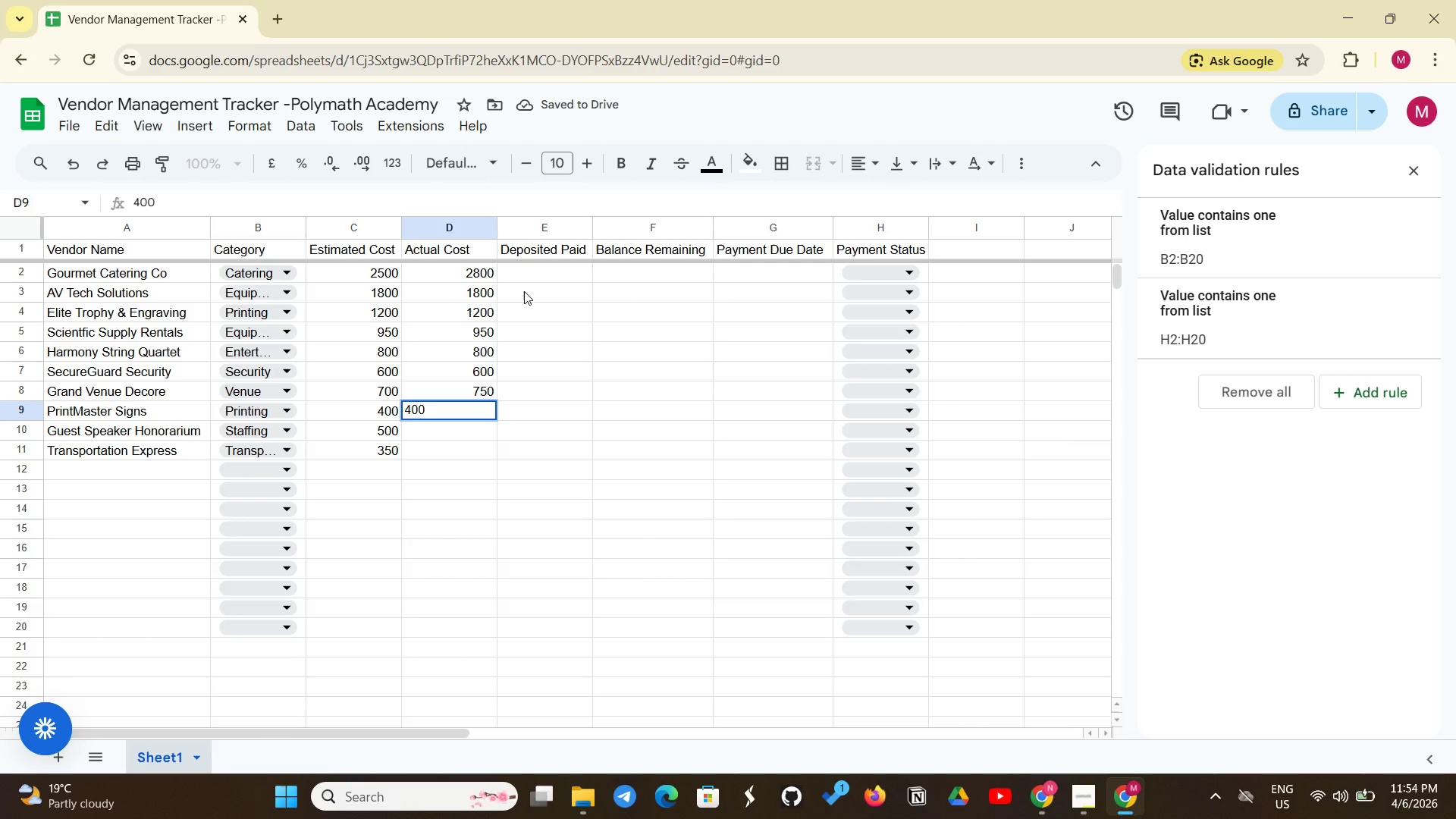 
key(Enter)
 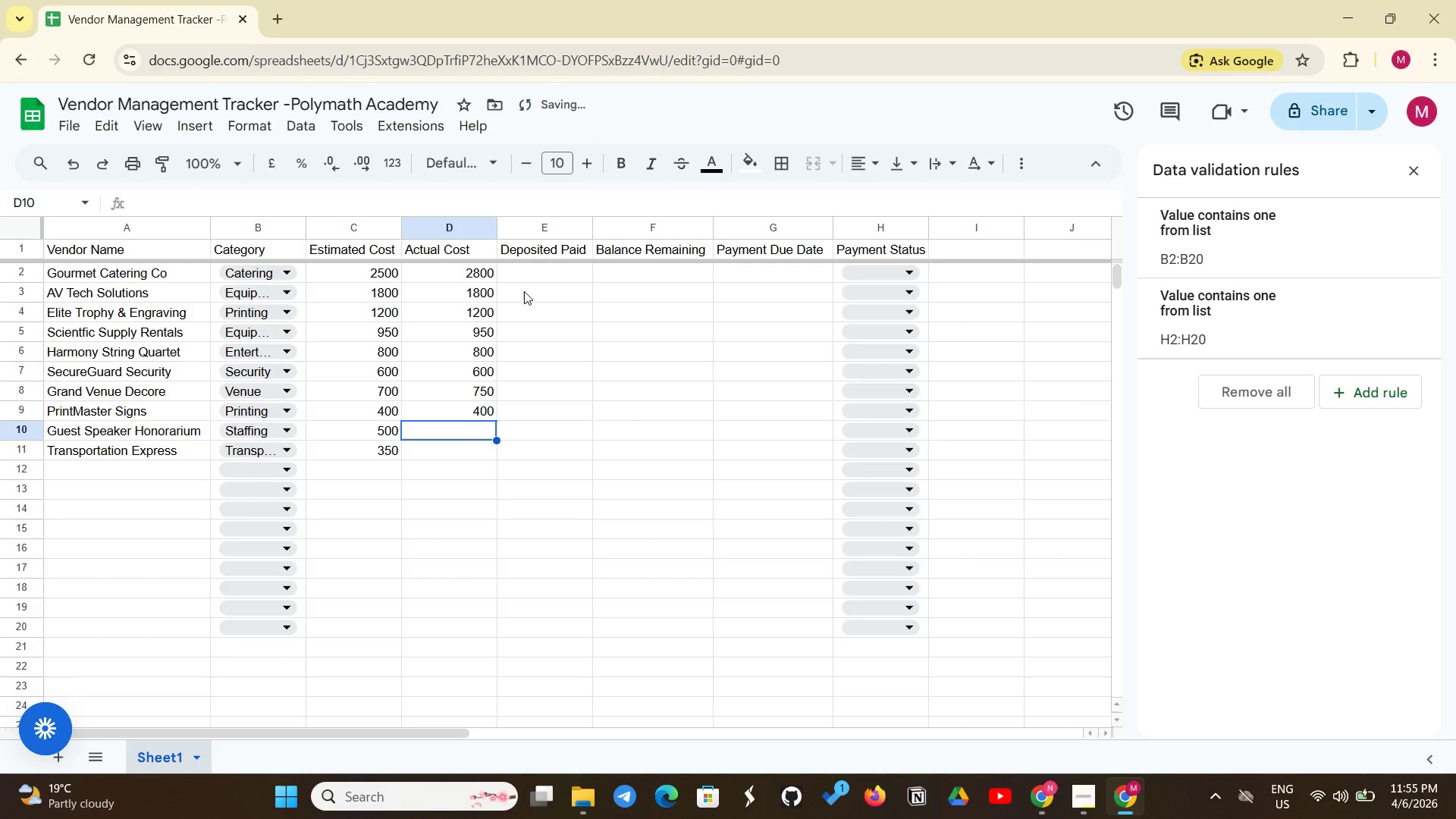 
type(500)
 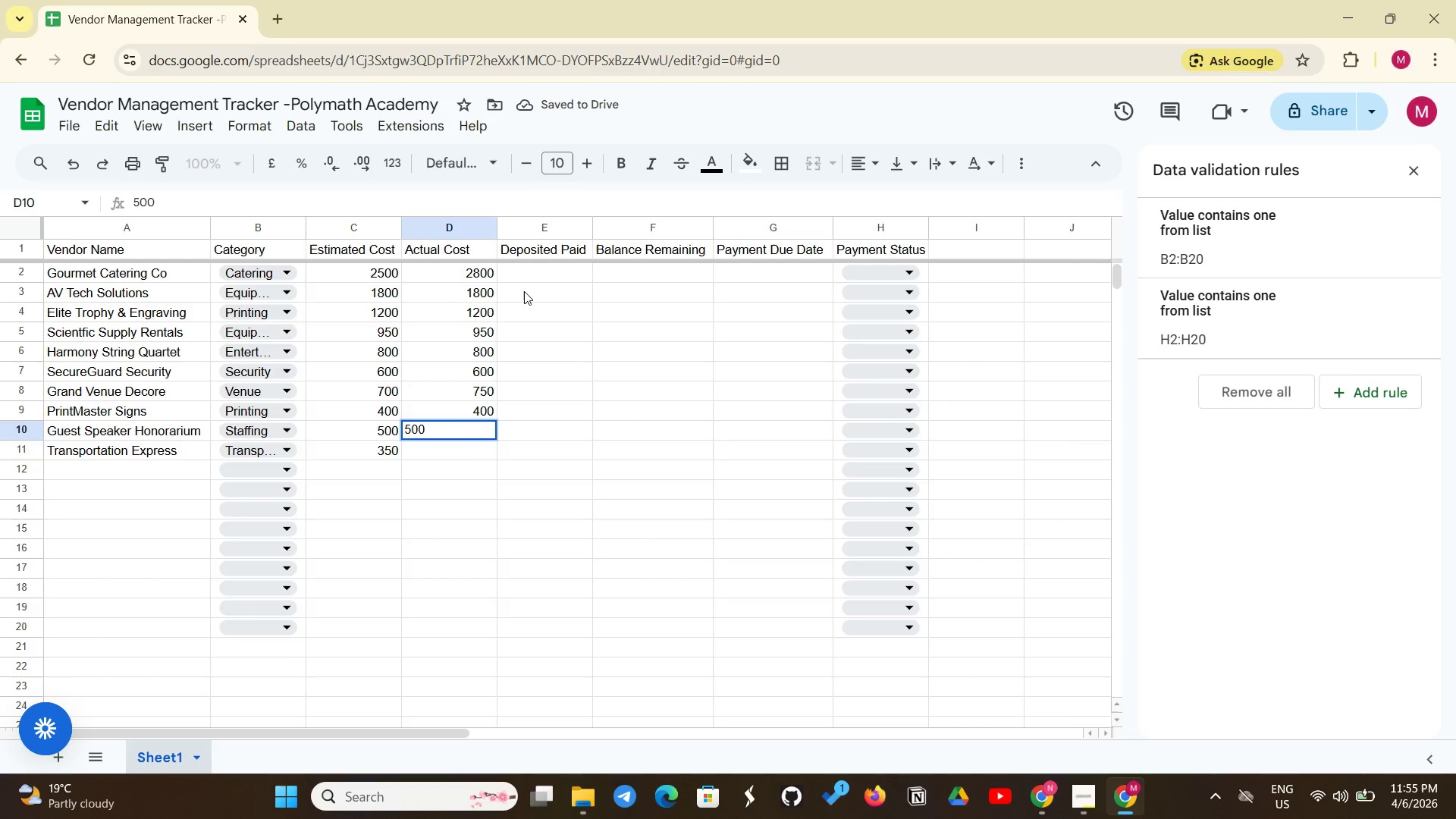 
key(Enter)
 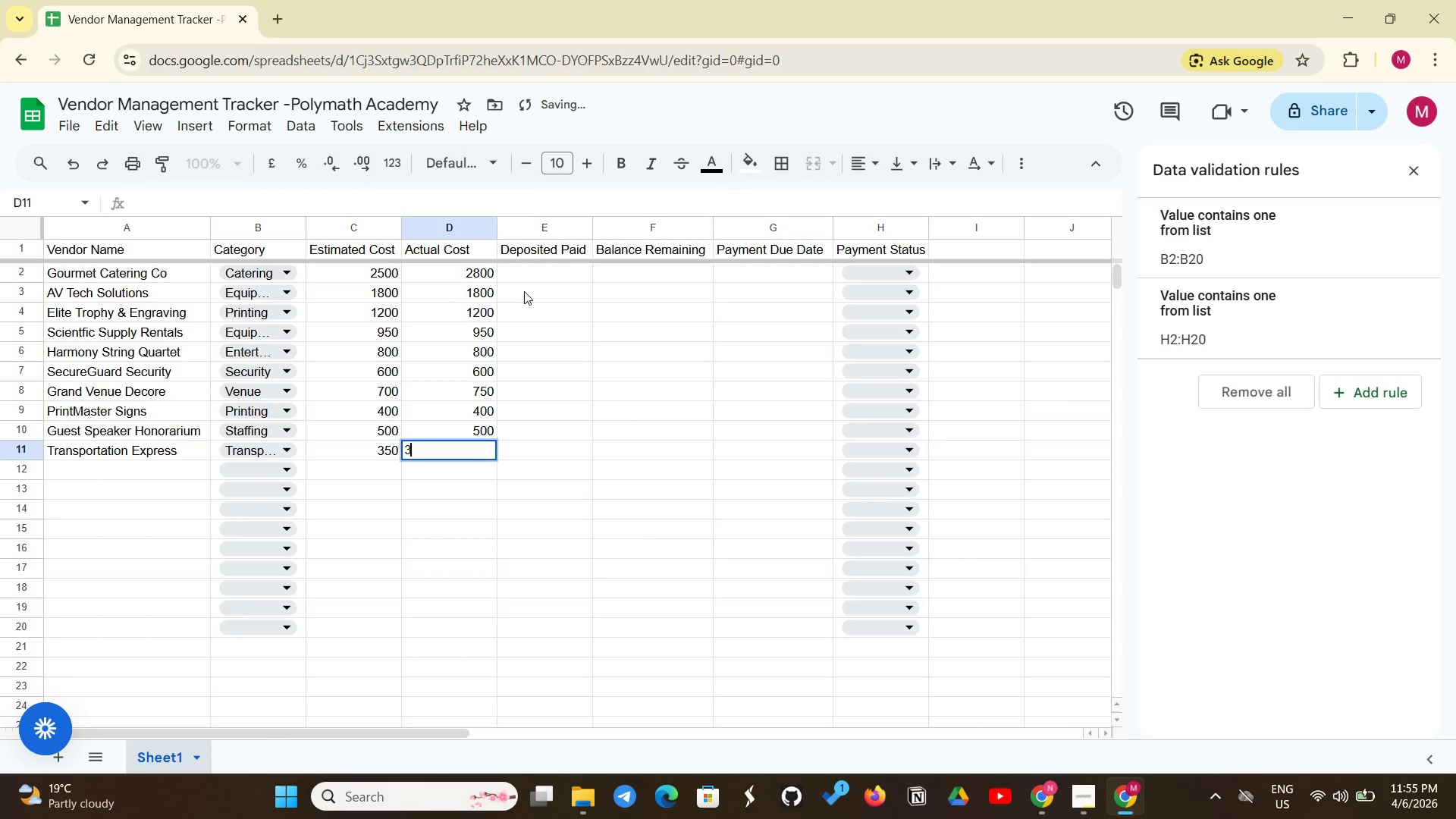 
type(350)
 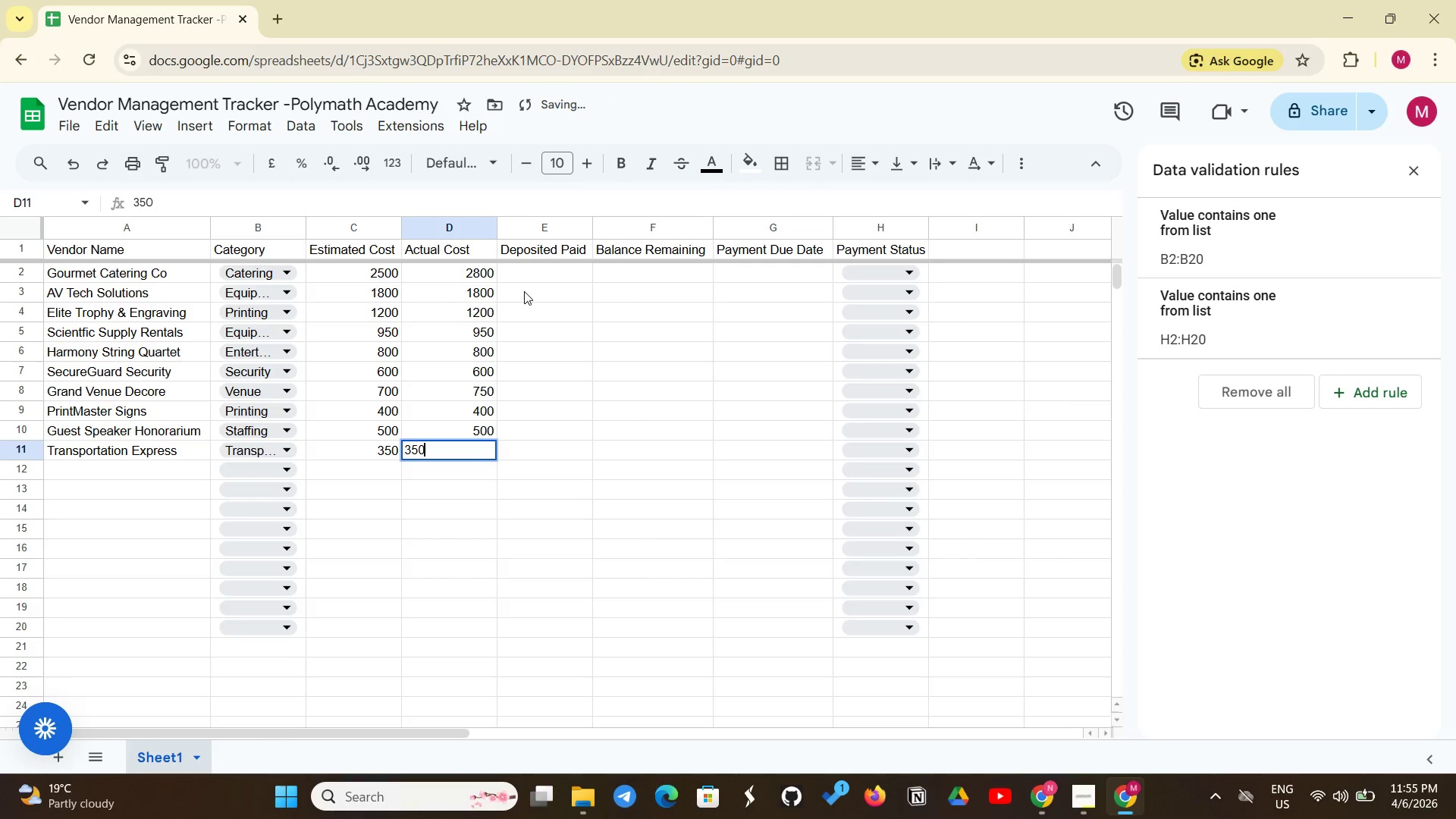 
key(Enter)
 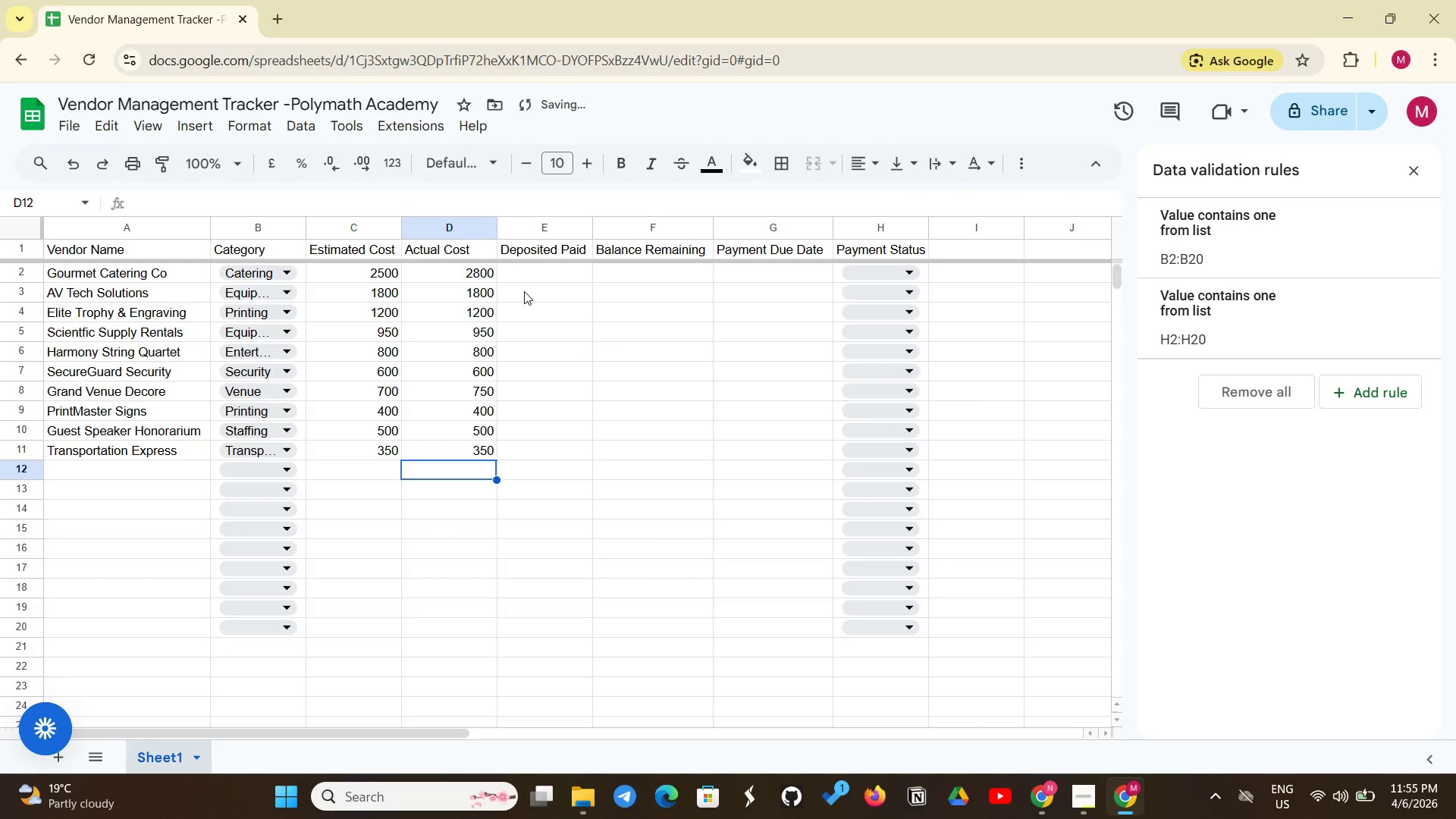 
scroll: coordinate [524, 291], scroll_direction: up, amount: 1.0
 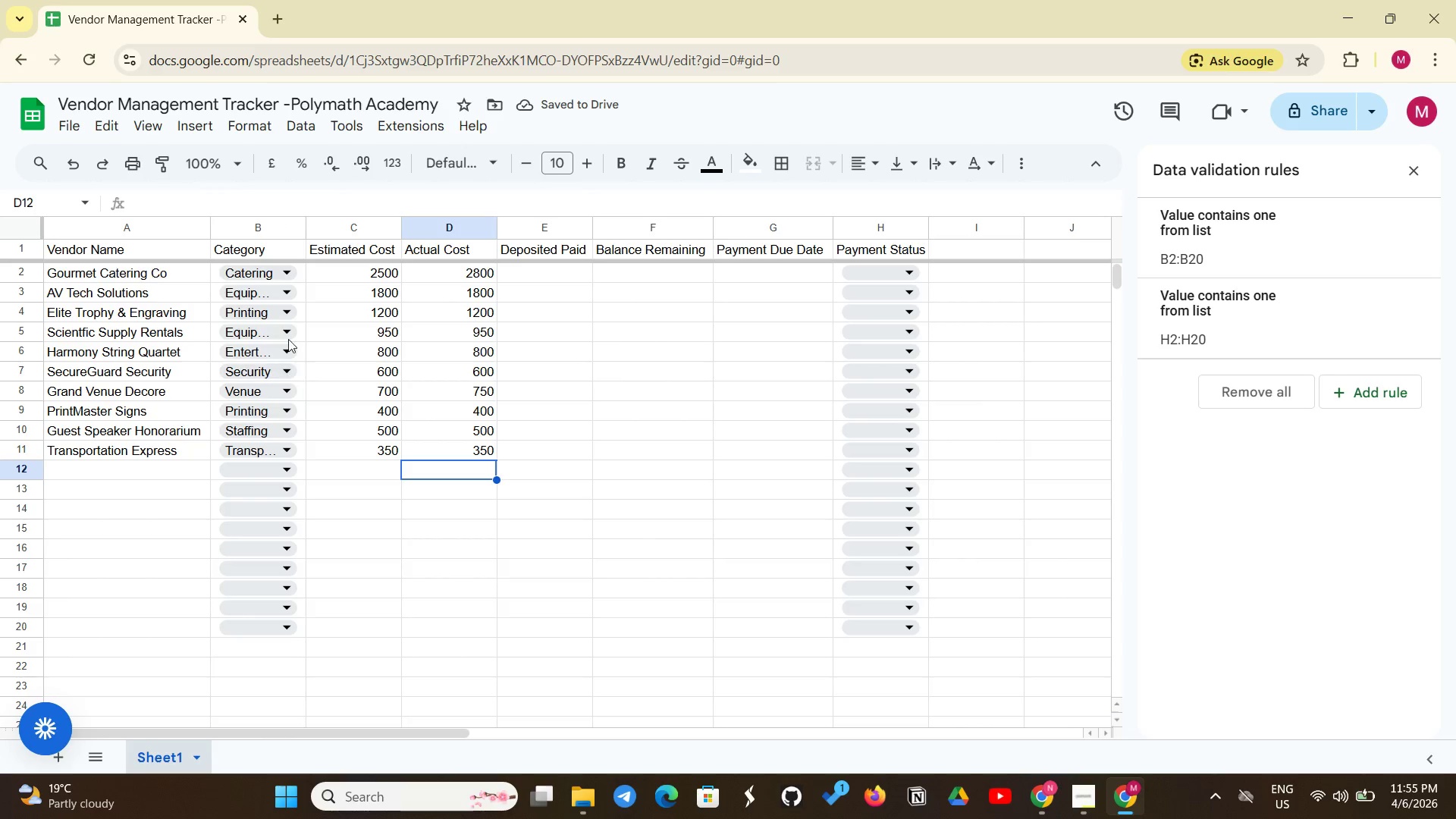 
left_click([539, 265])
 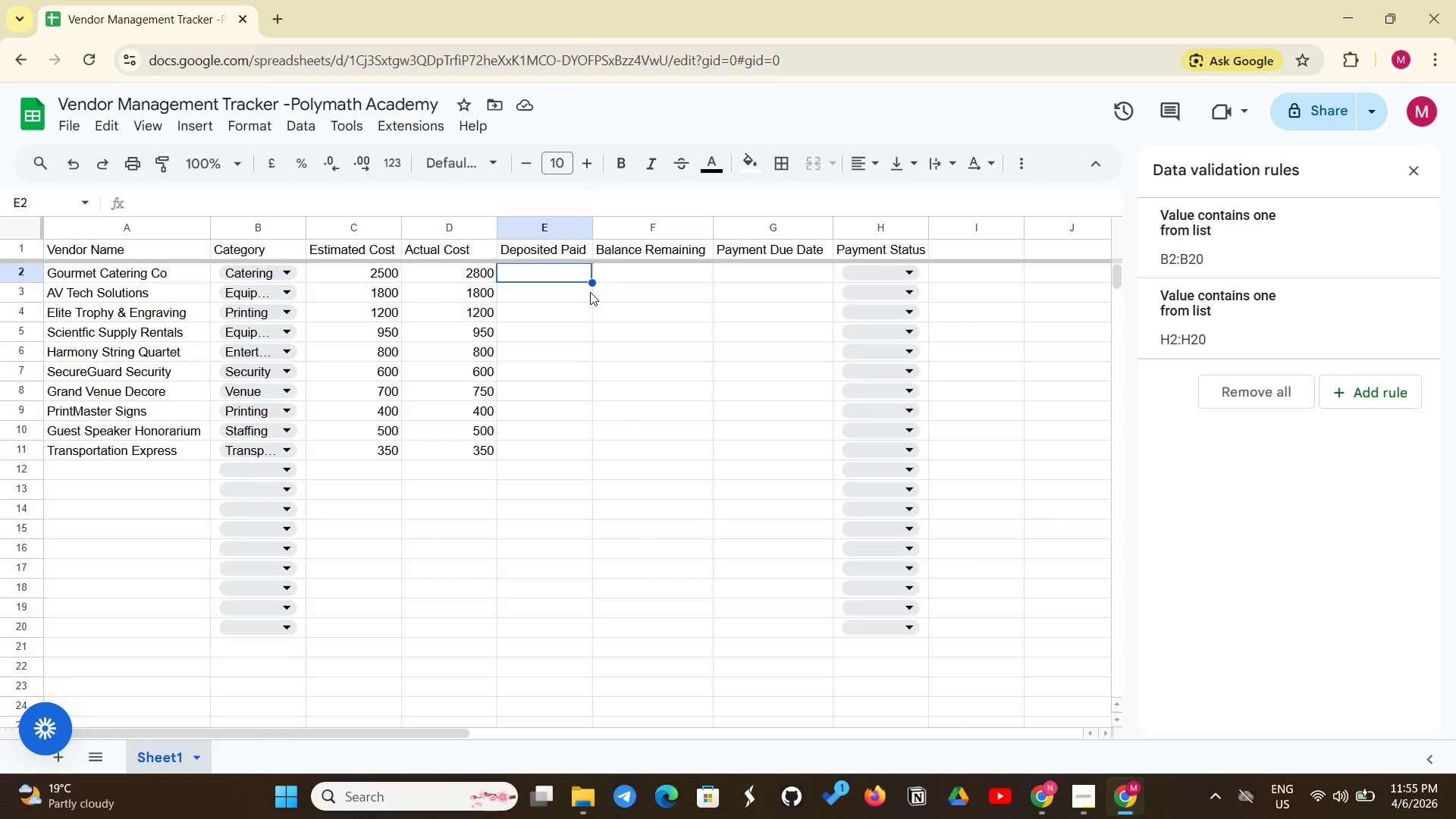 
type(1000)
 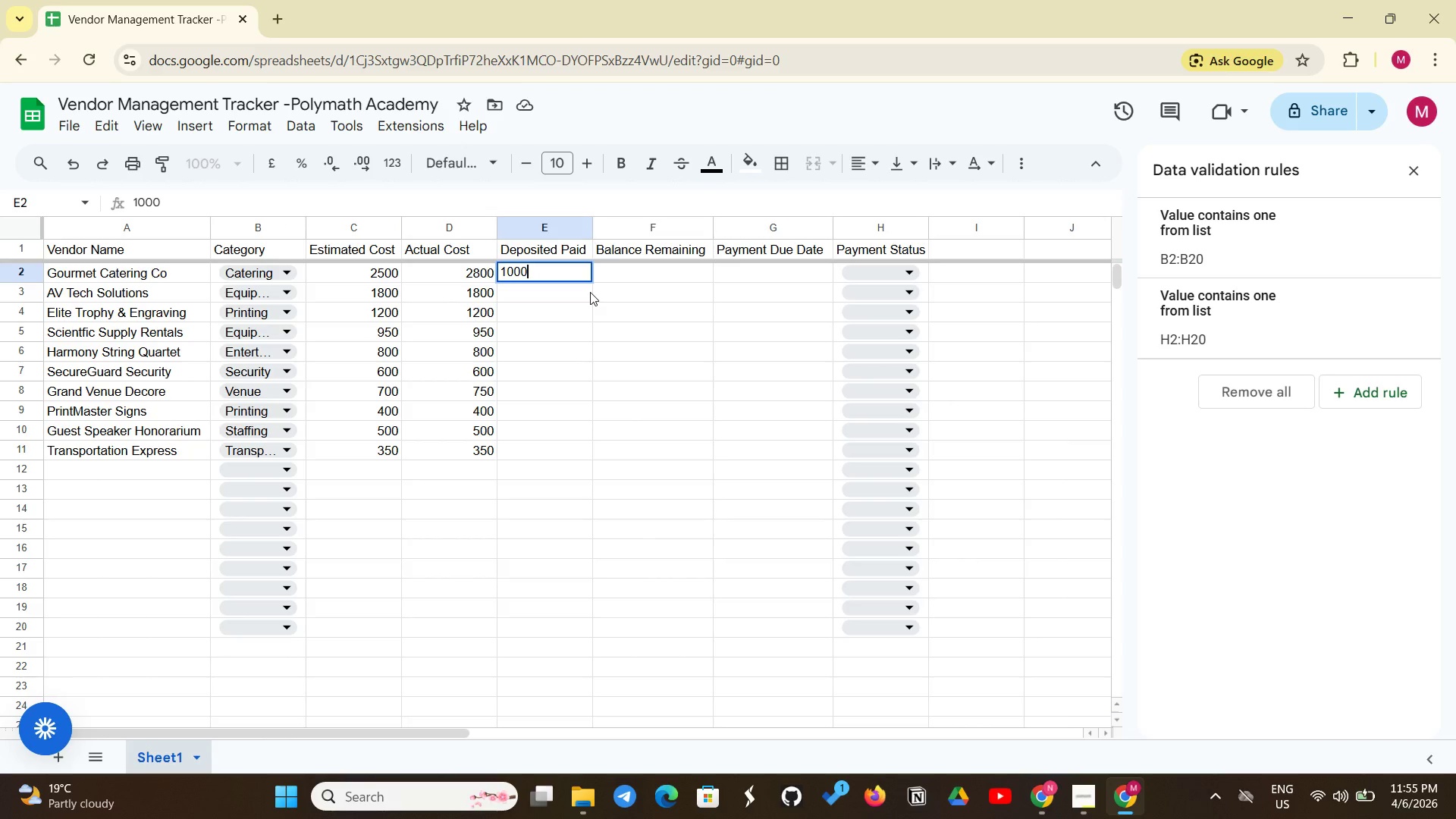 
key(Enter)
 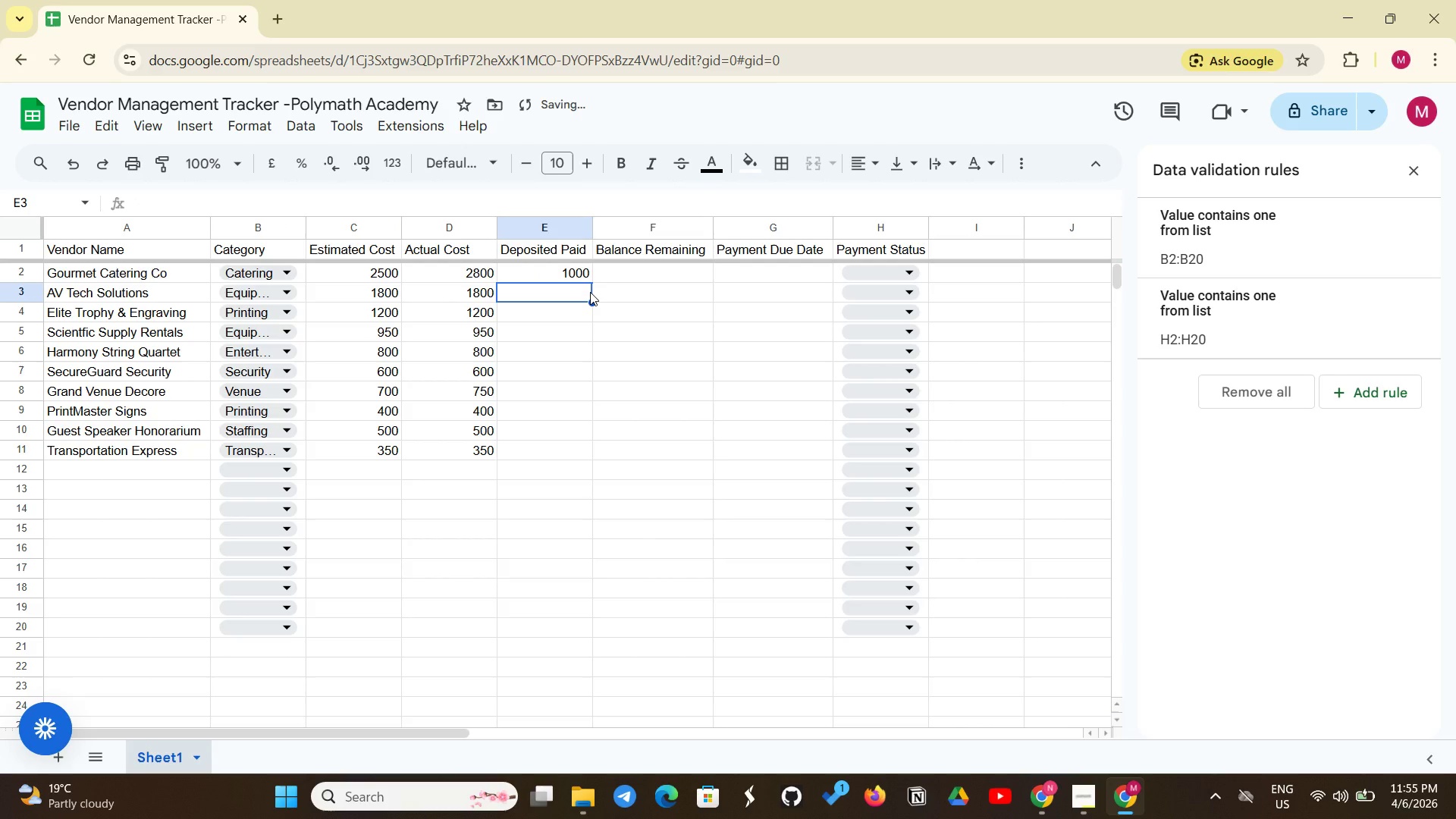 
type(500)
 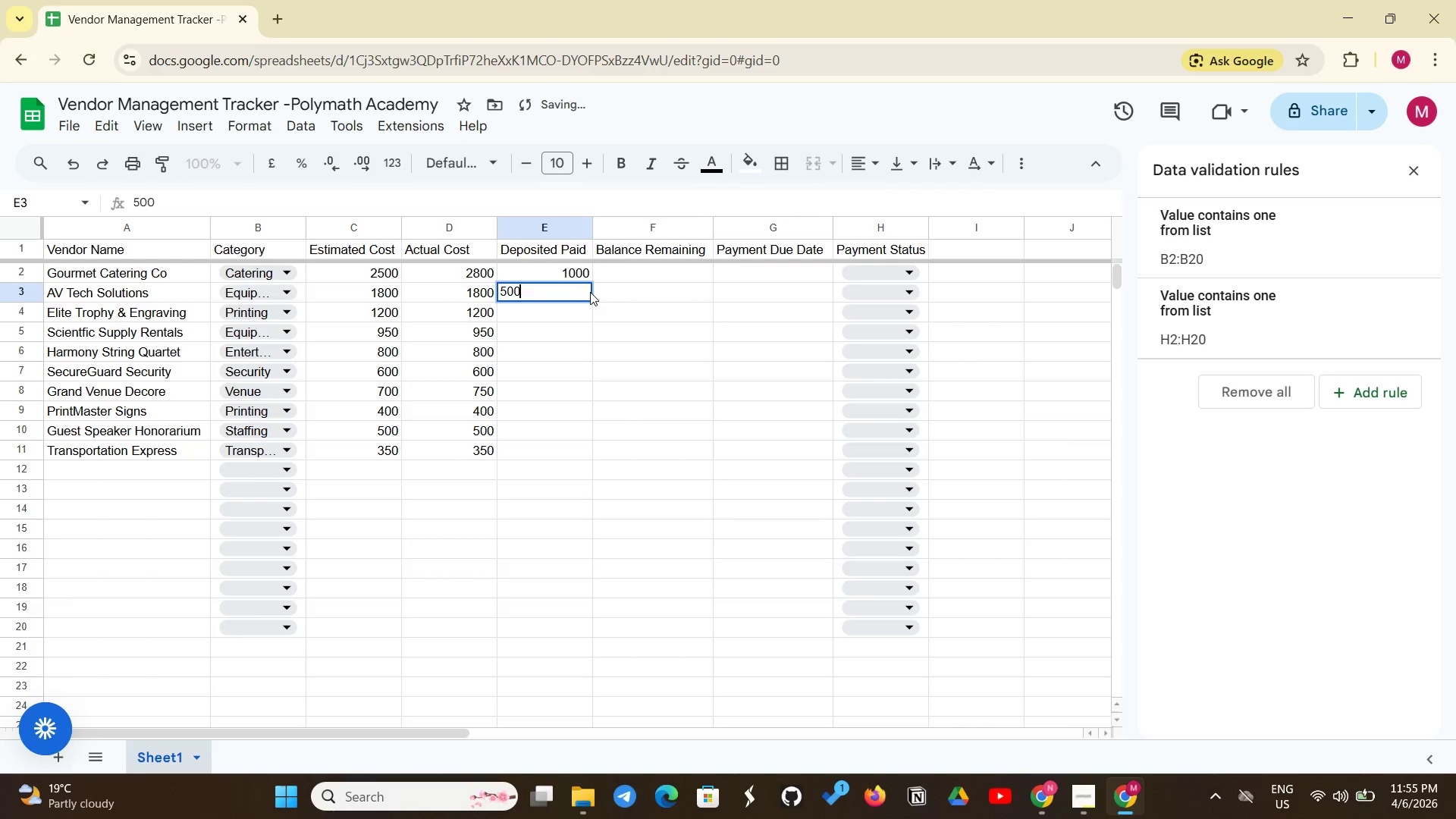 
key(Enter)
 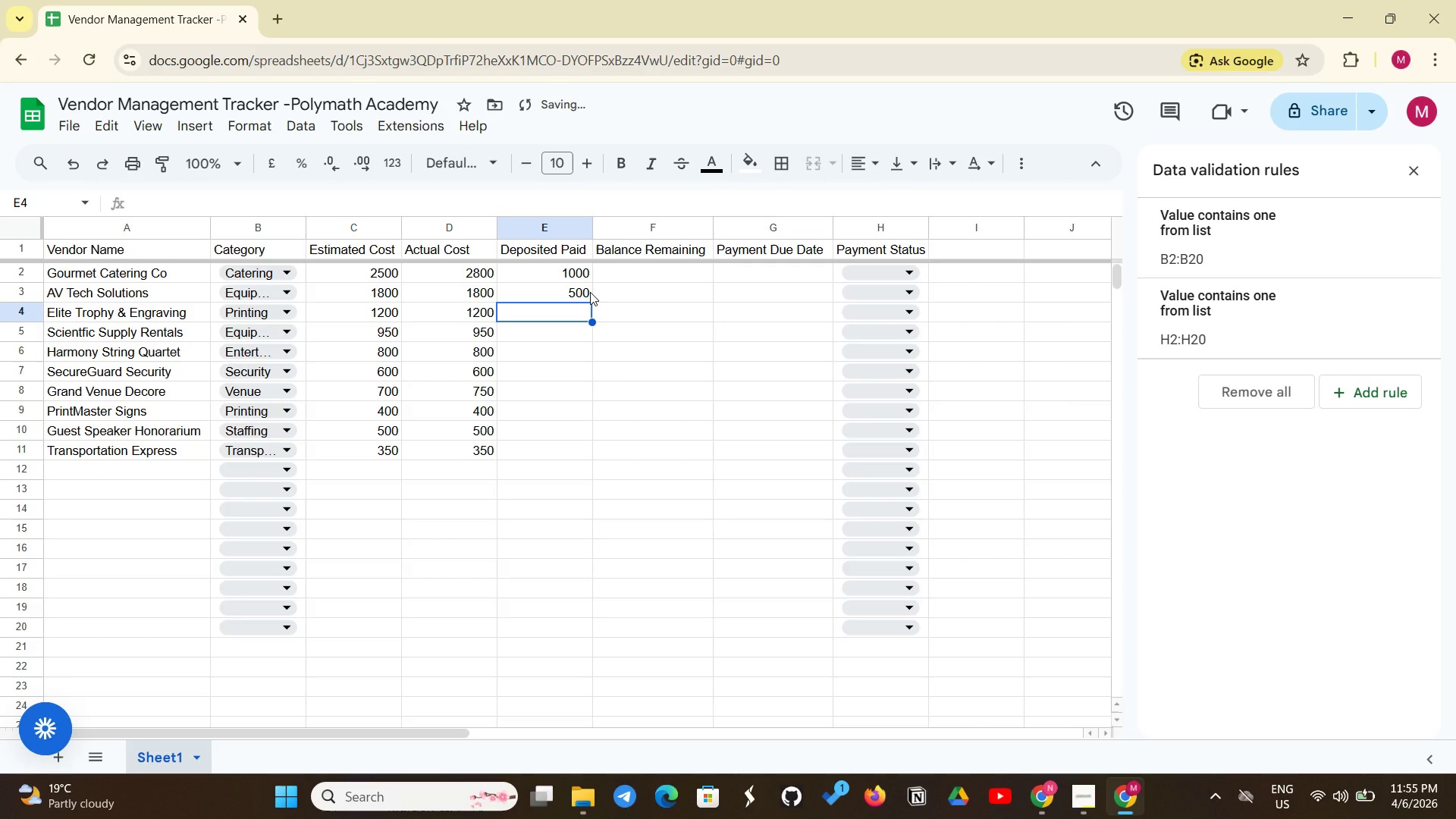 
type(1200)
 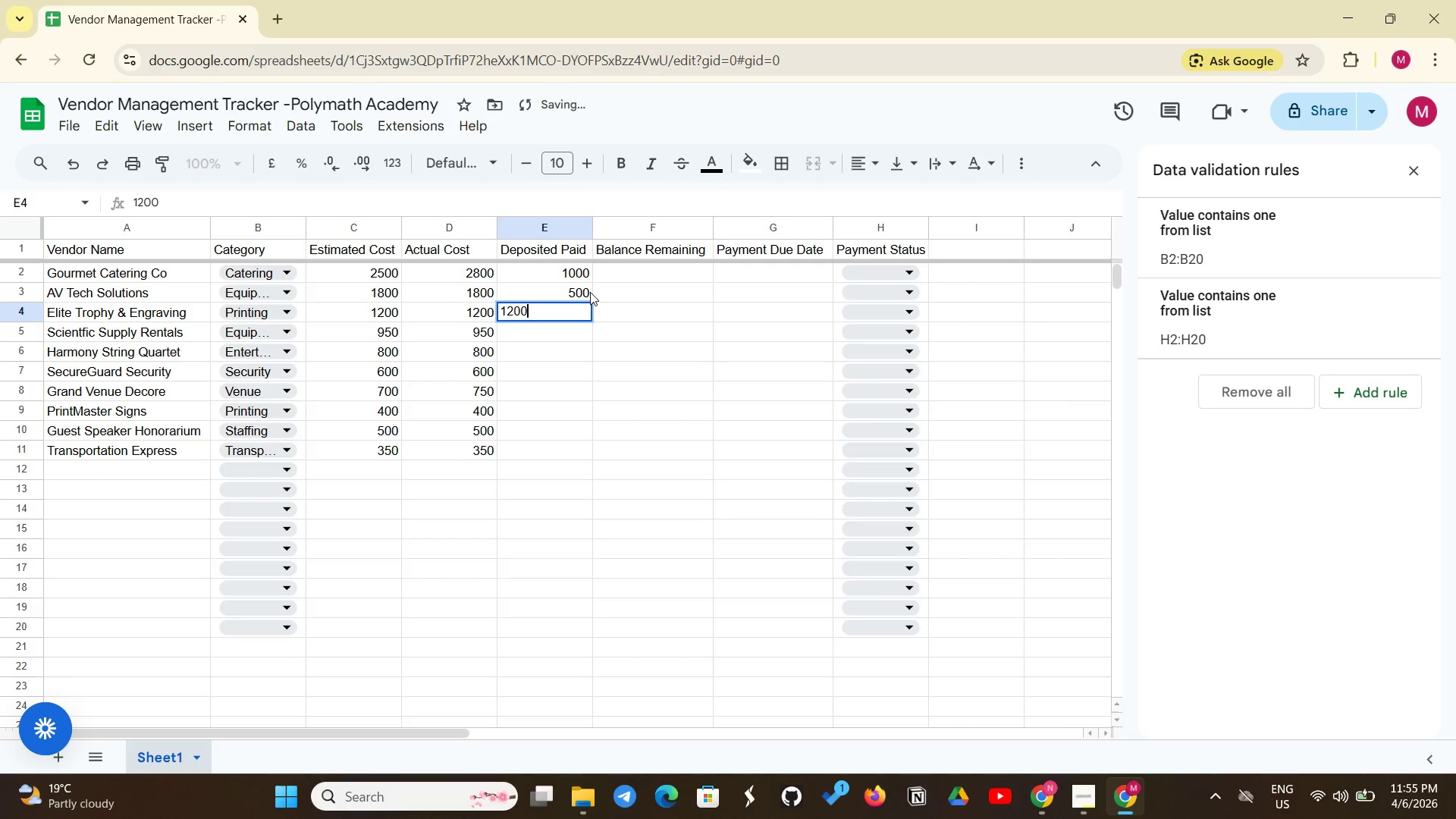 
key(Enter)
 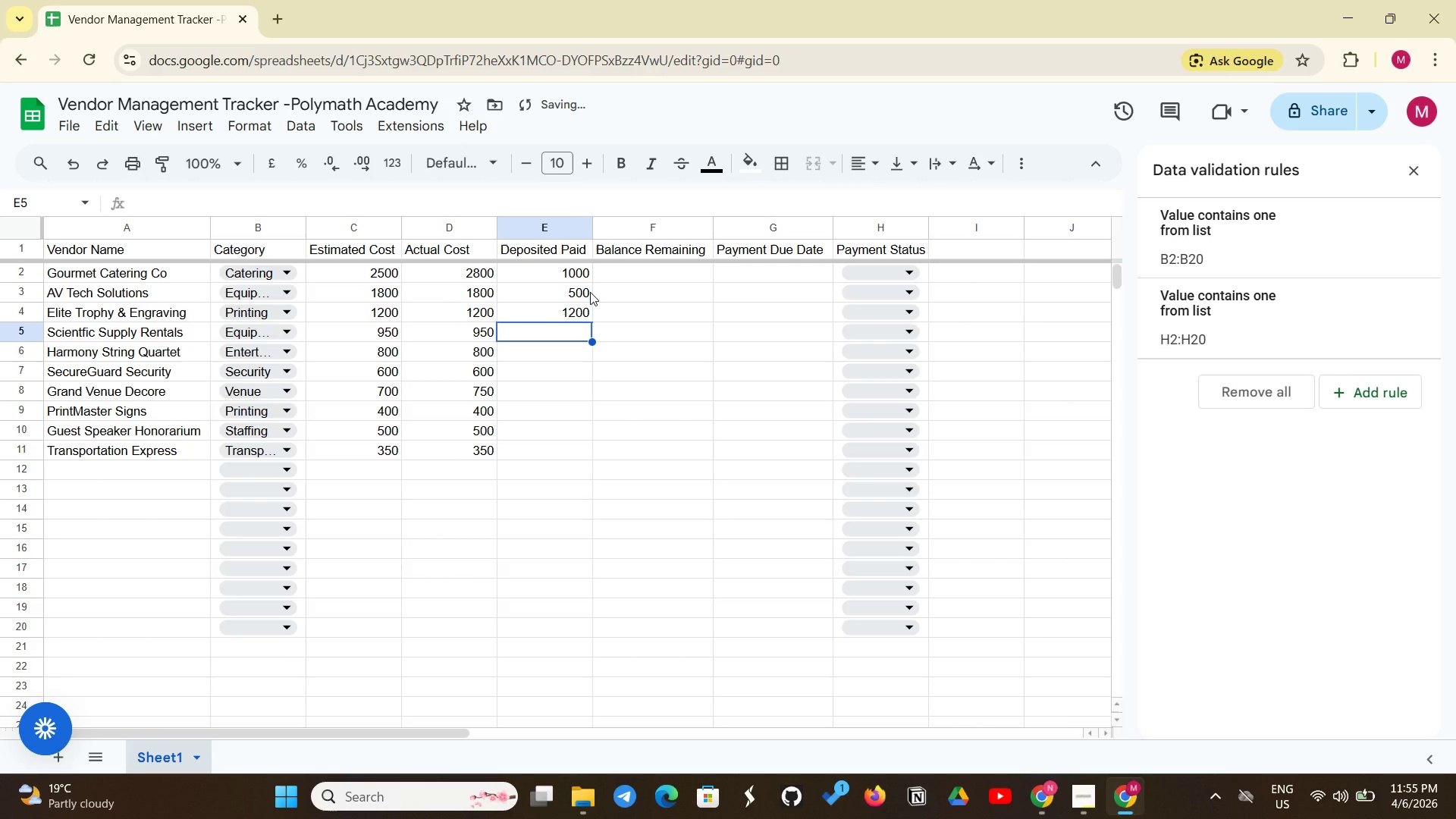 
key(0)
 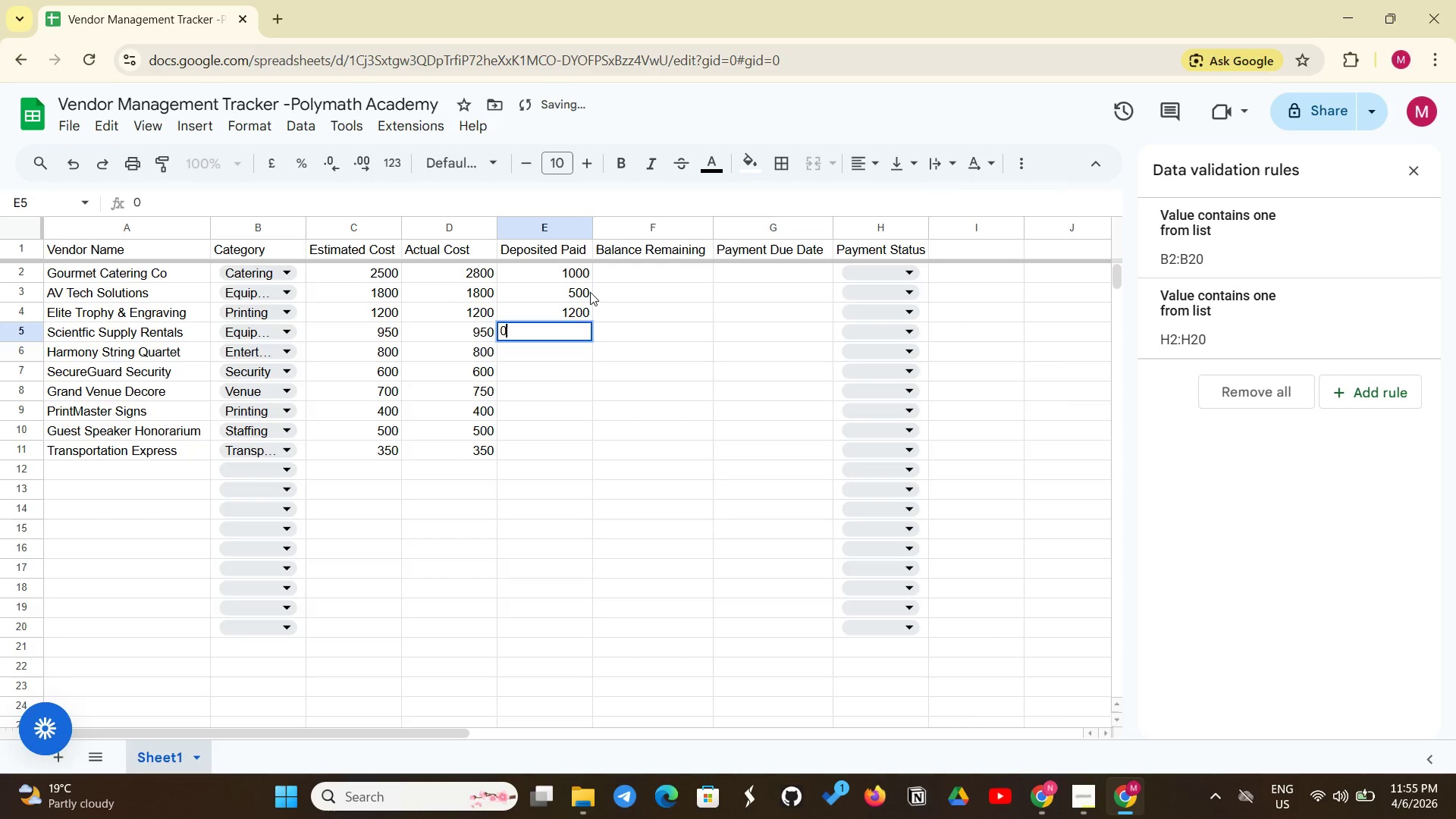 
key(Enter)
 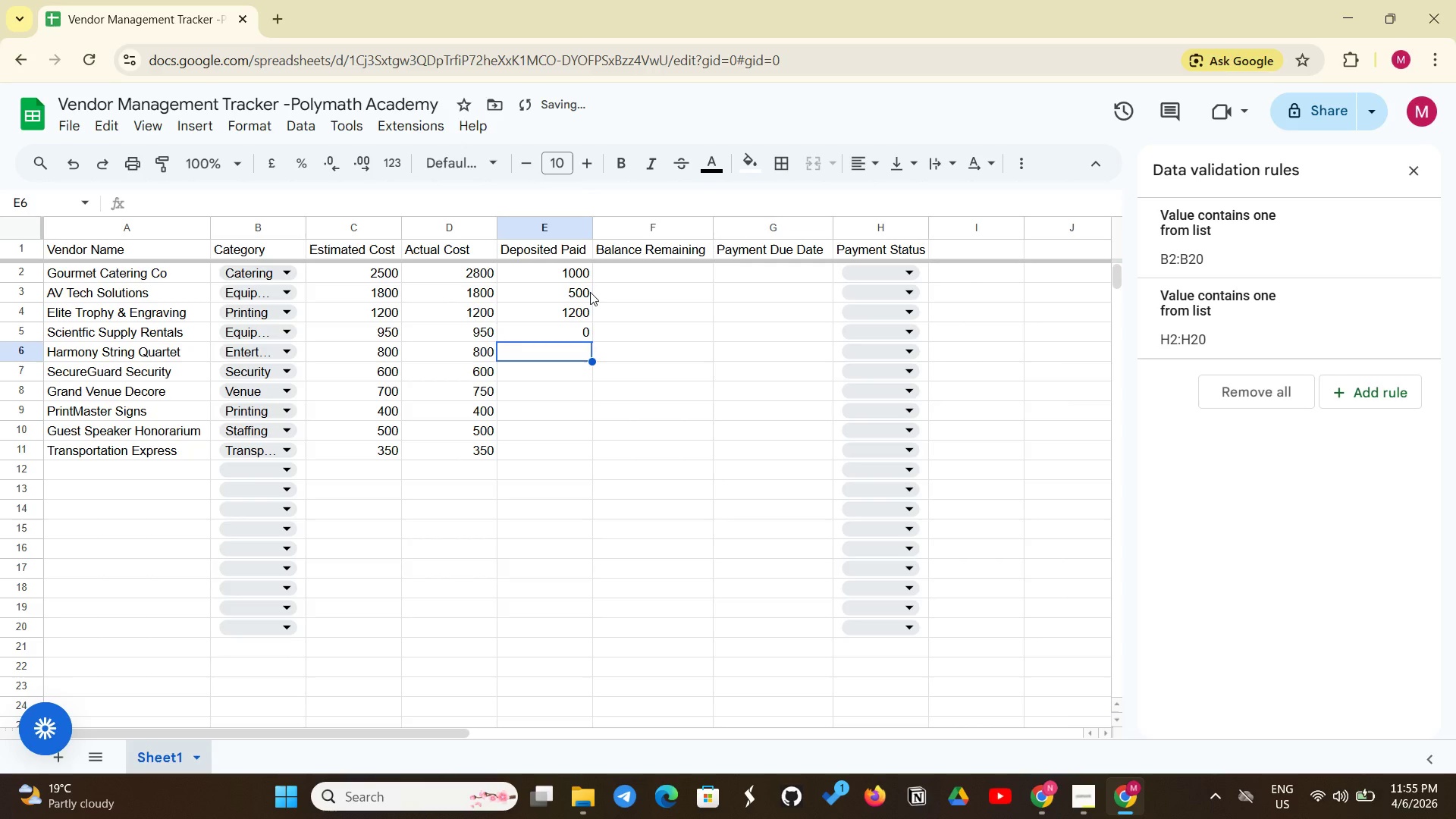 
type(400)
 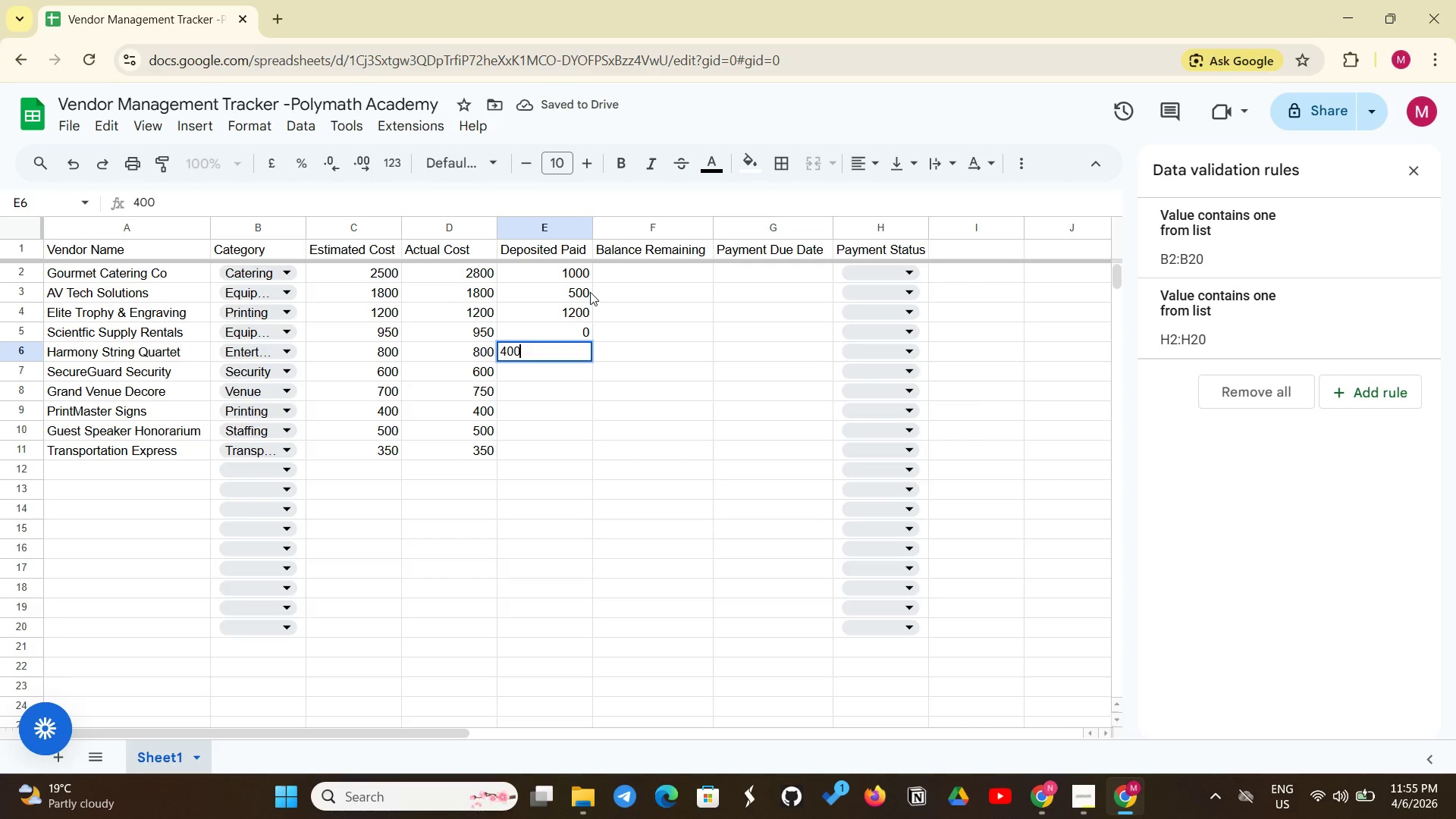 
key(Enter)
 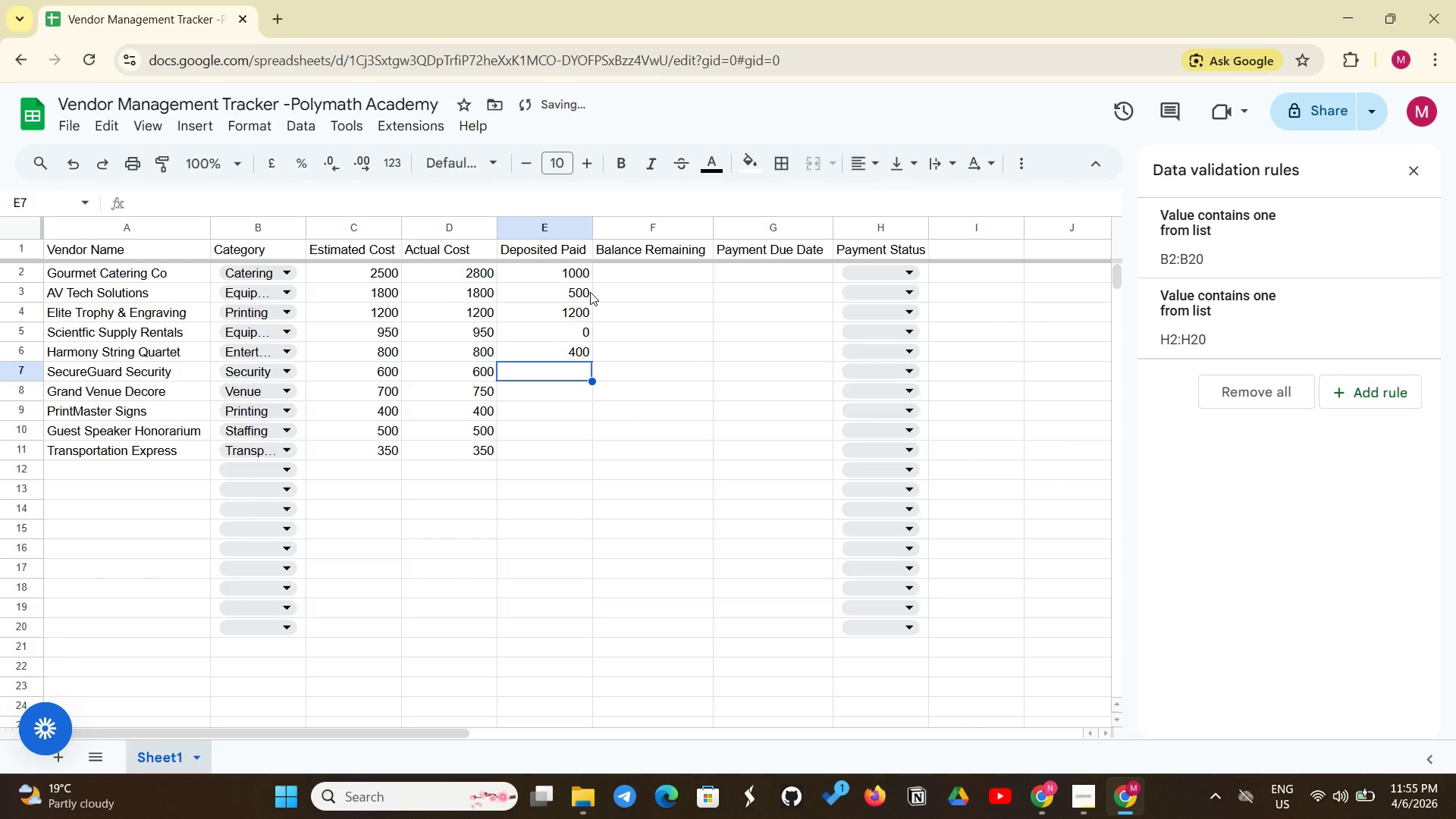 
key(0)
 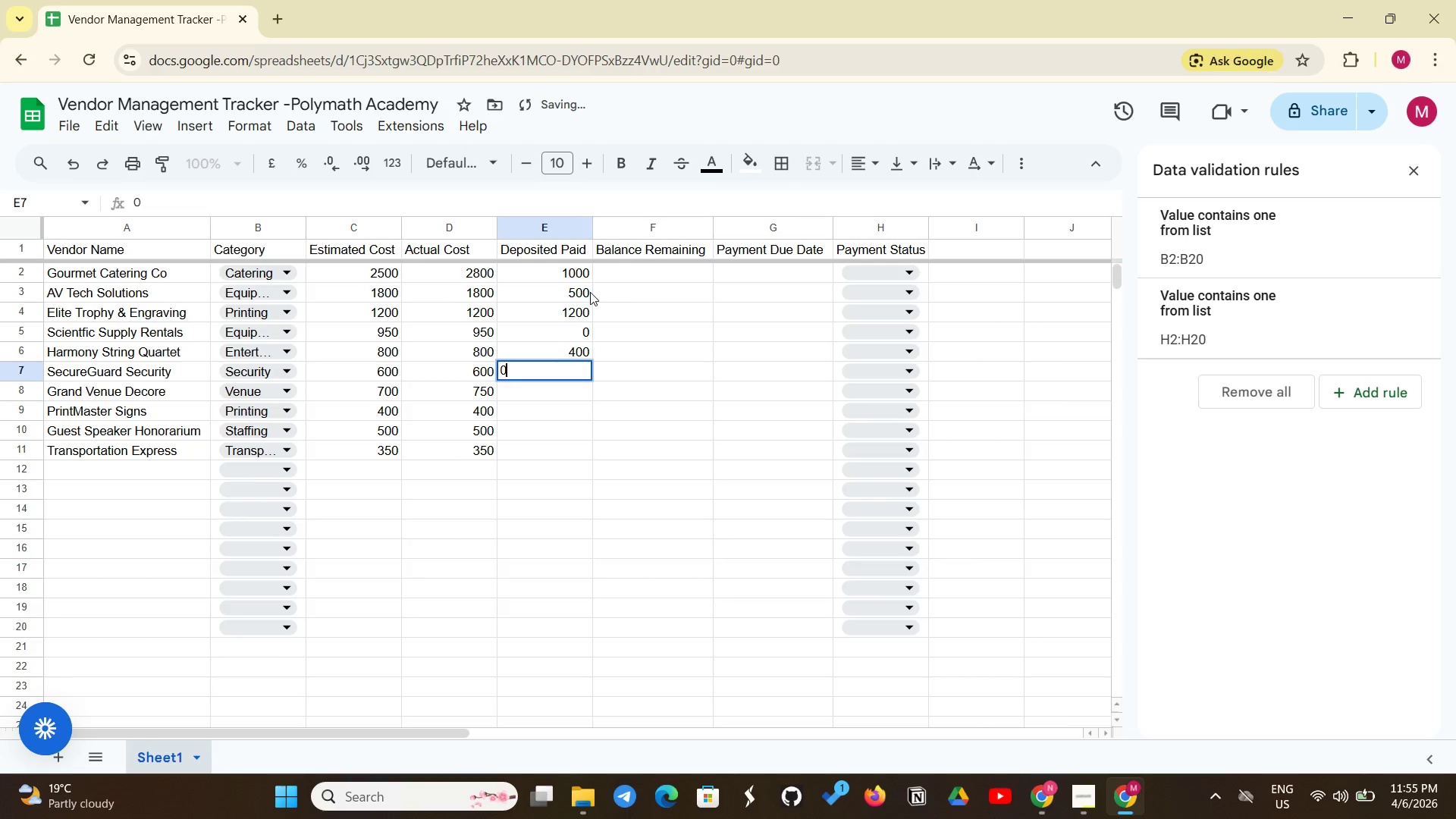 
key(Enter)
 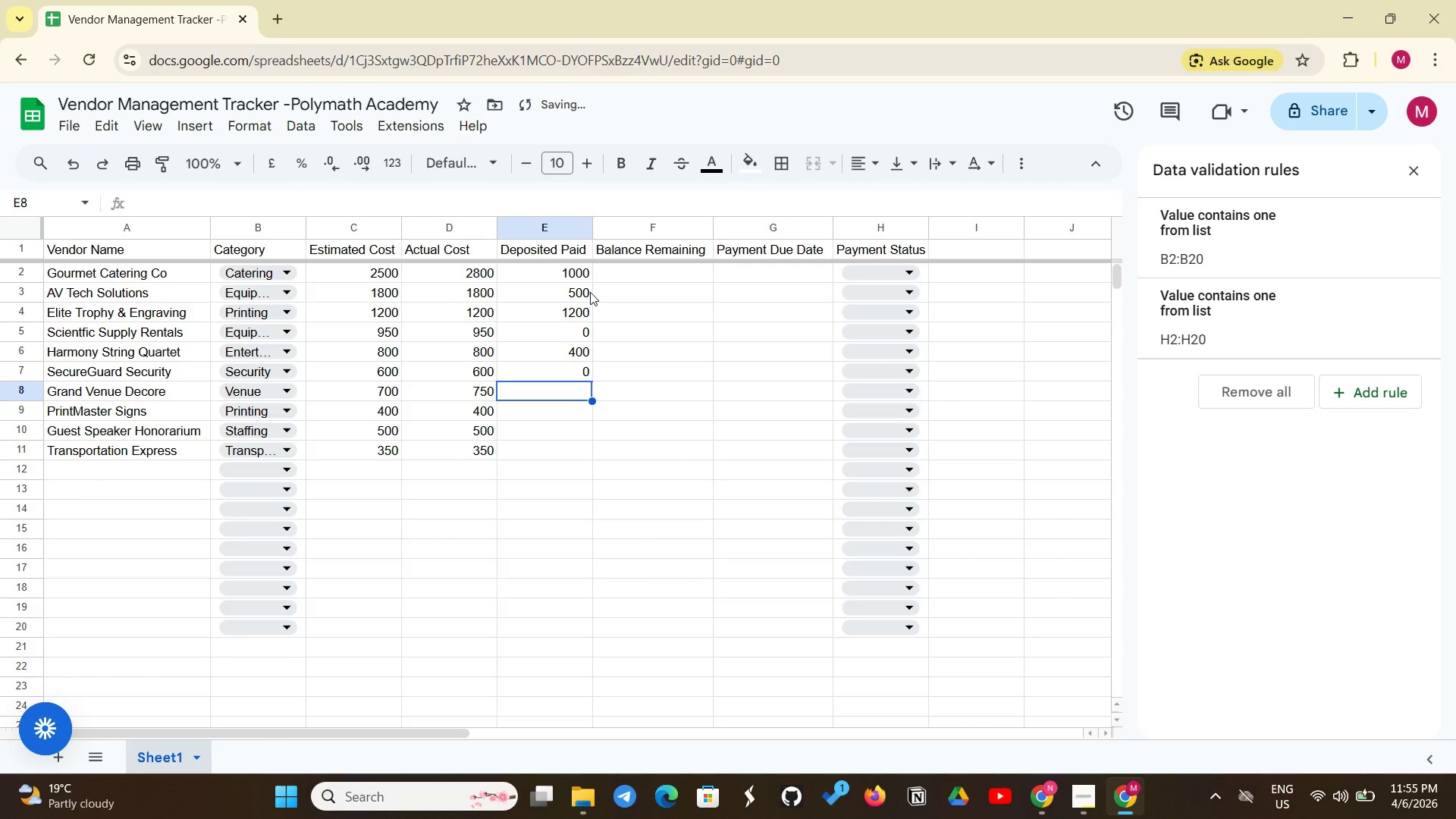 
type(300)
 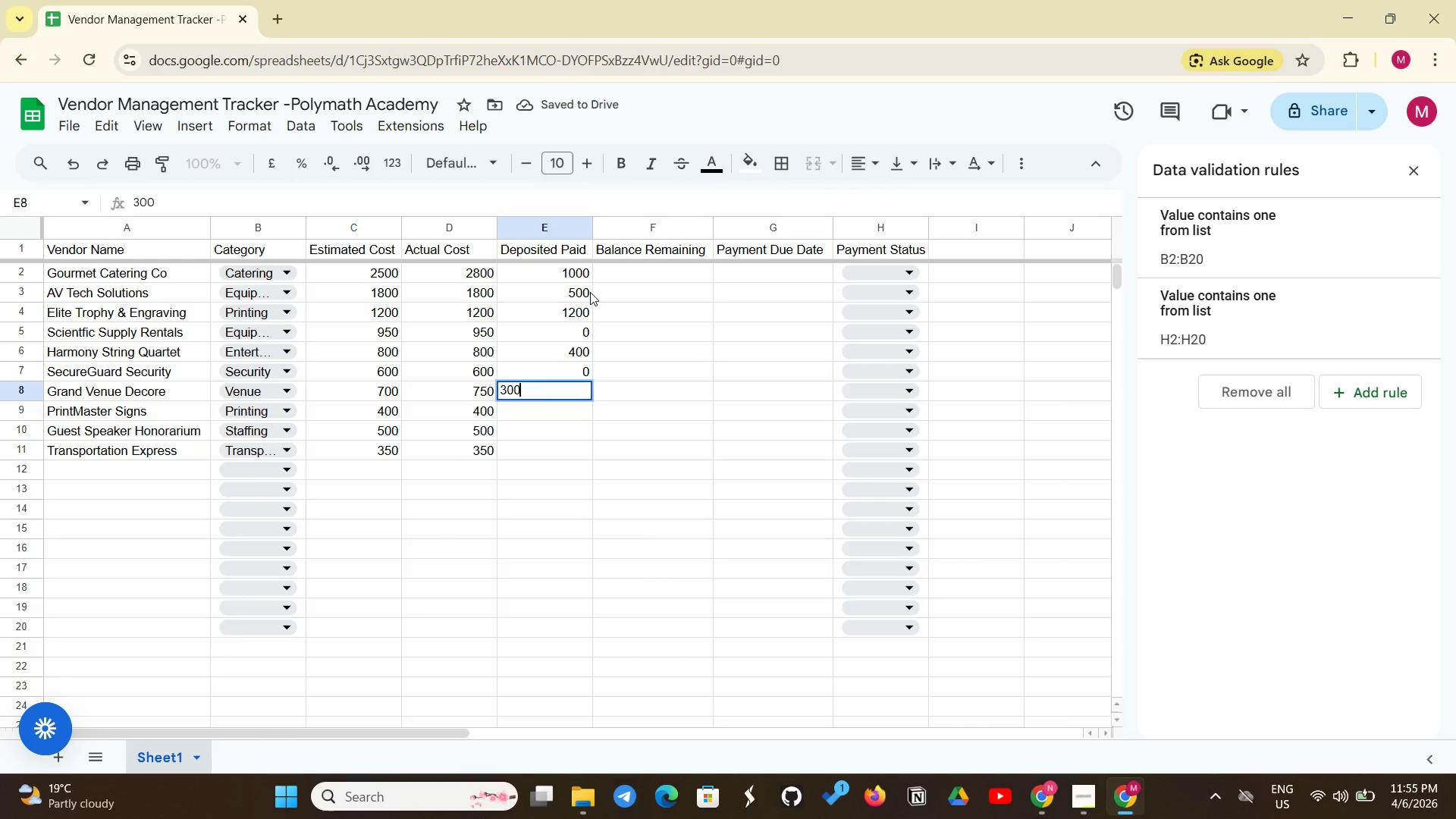 
key(Enter)
 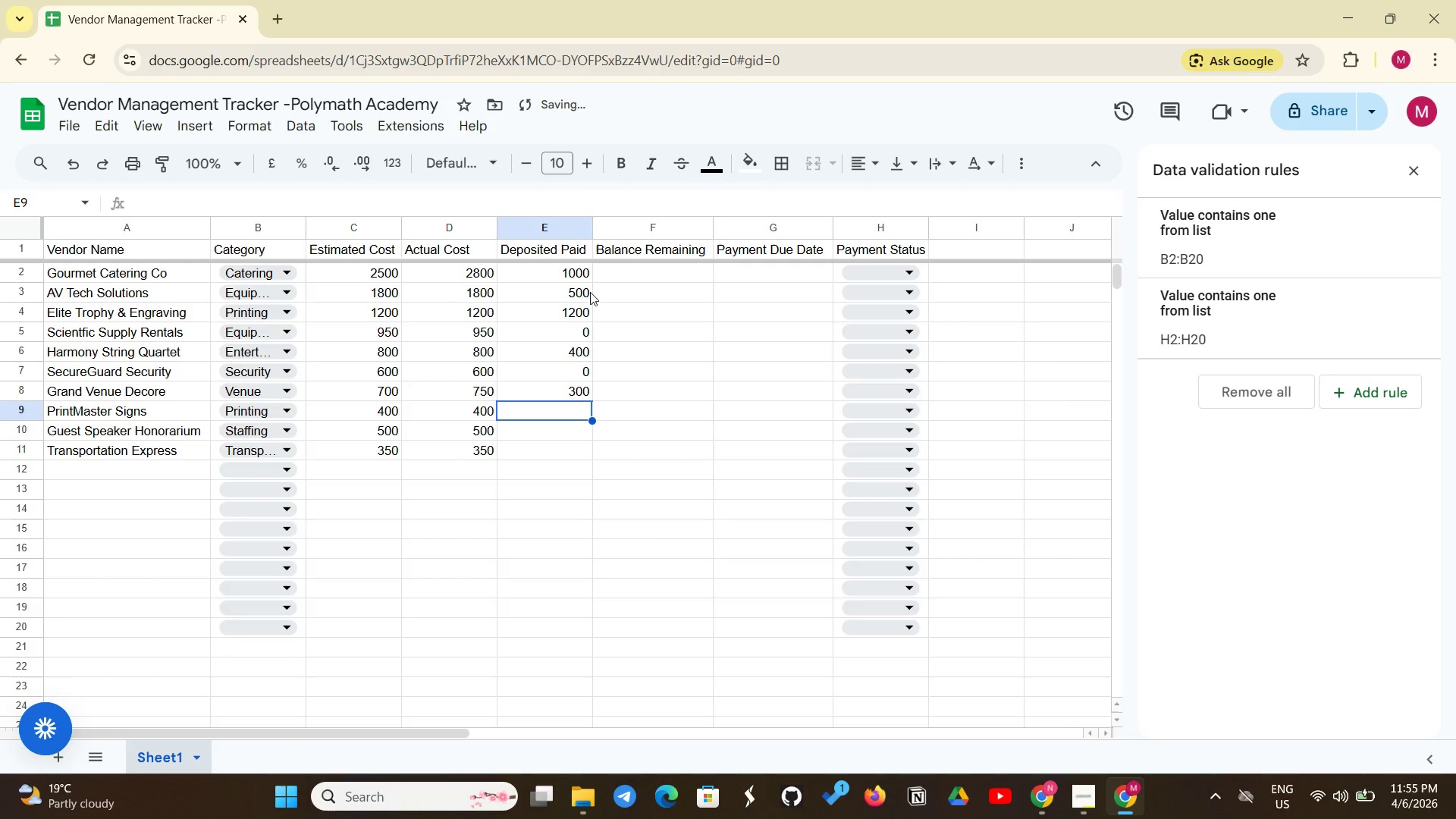 
type(400)
 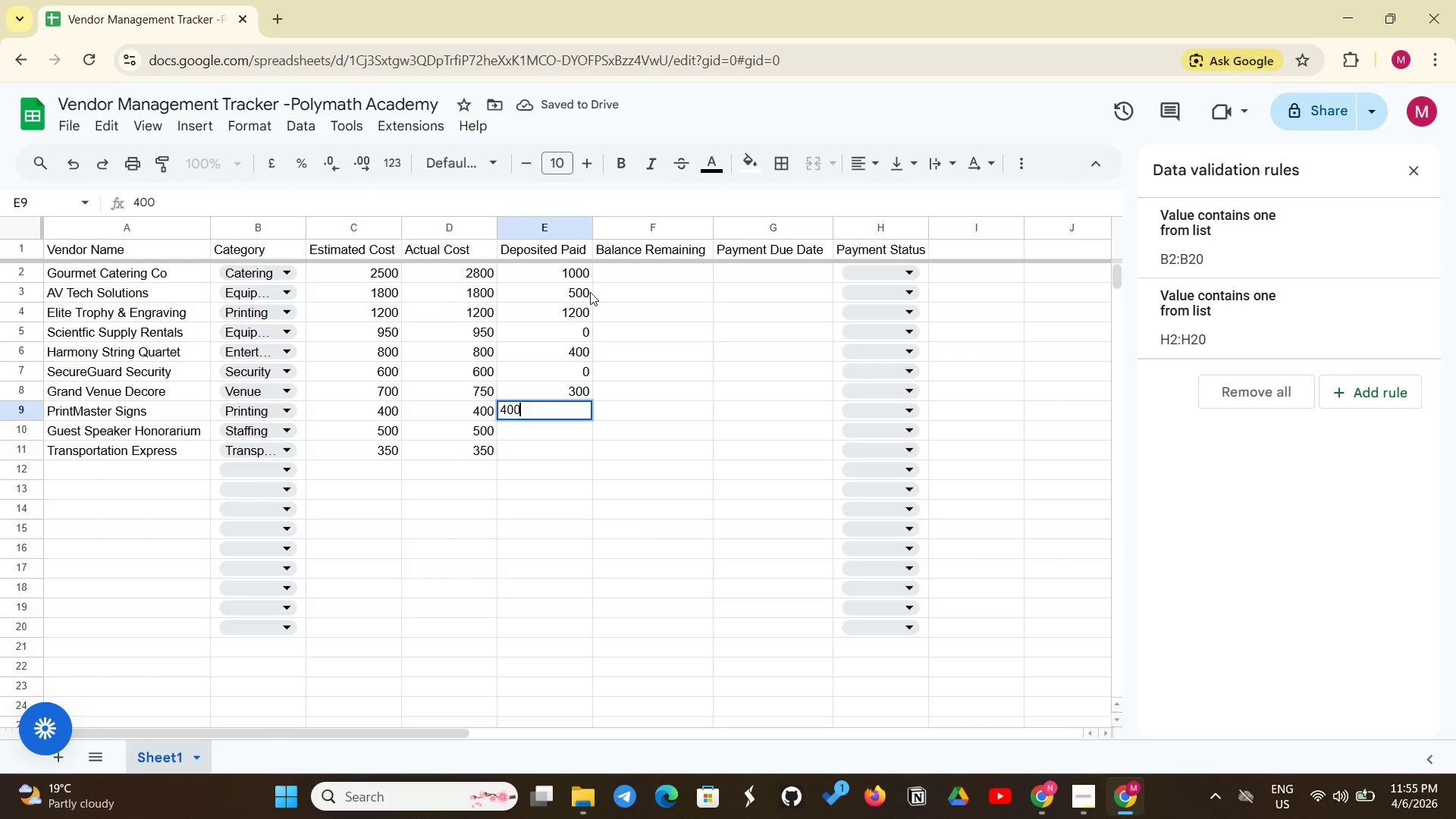 
key(Enter)
 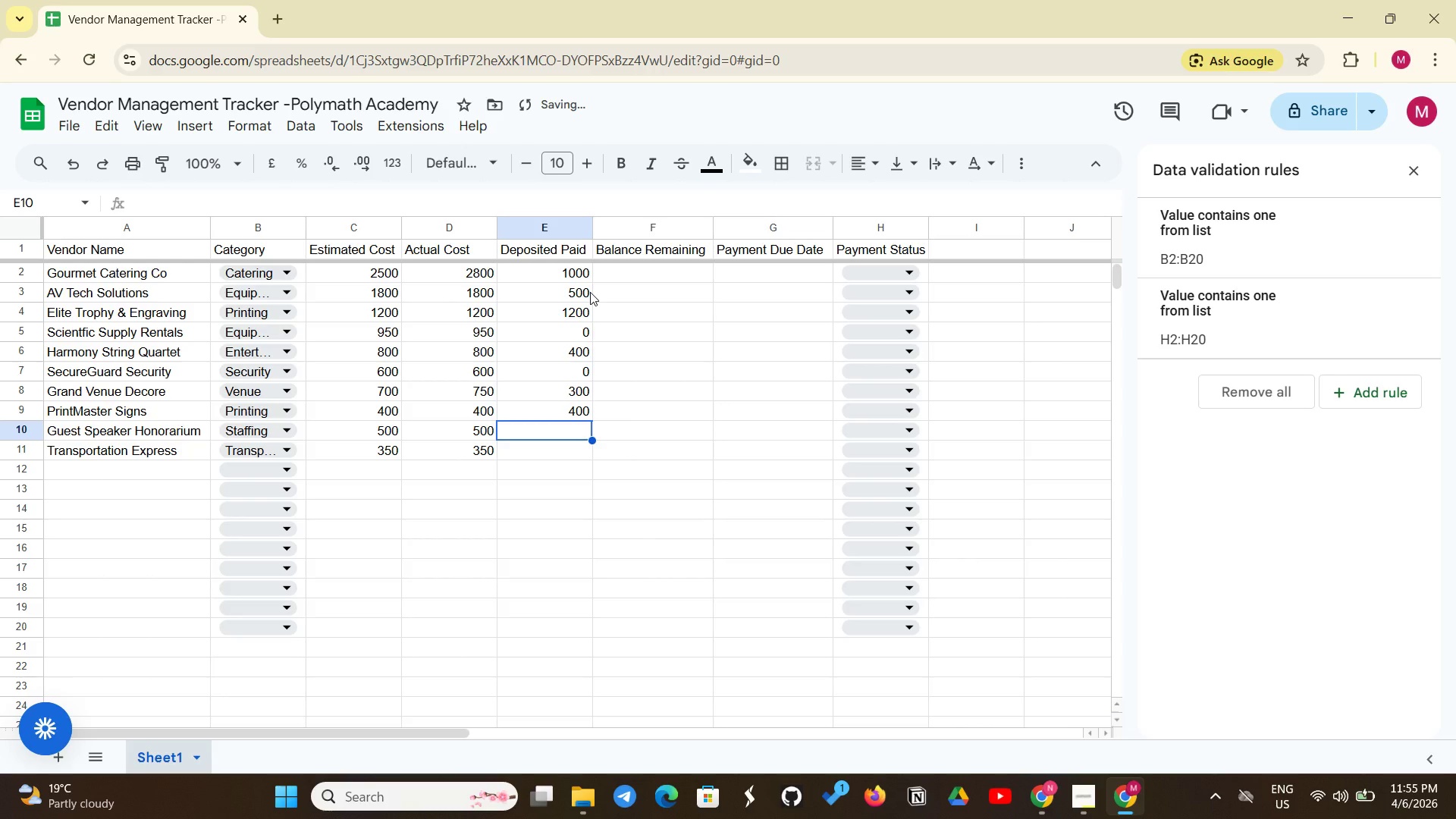 
key(0)
 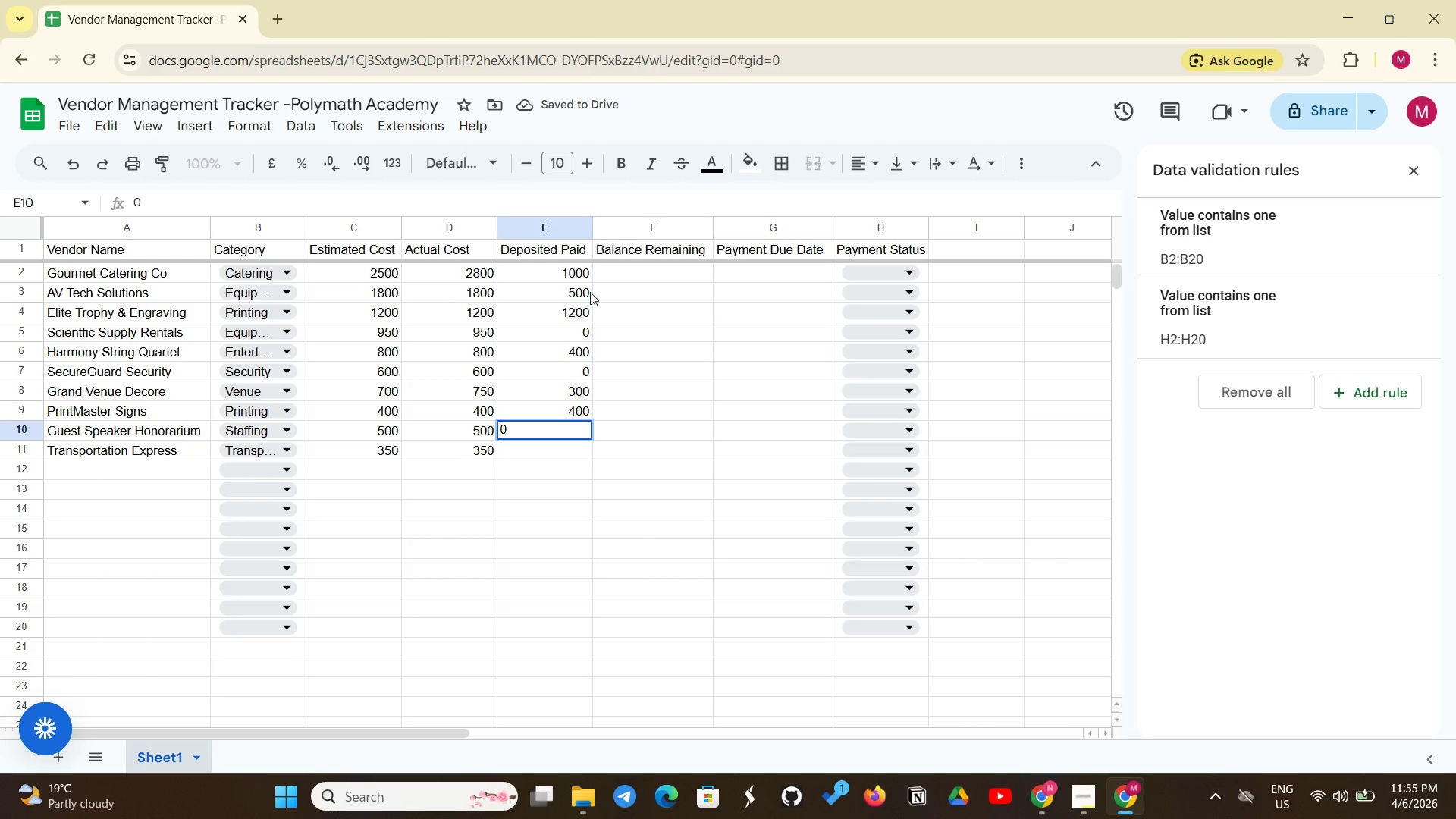 
key(Enter)
 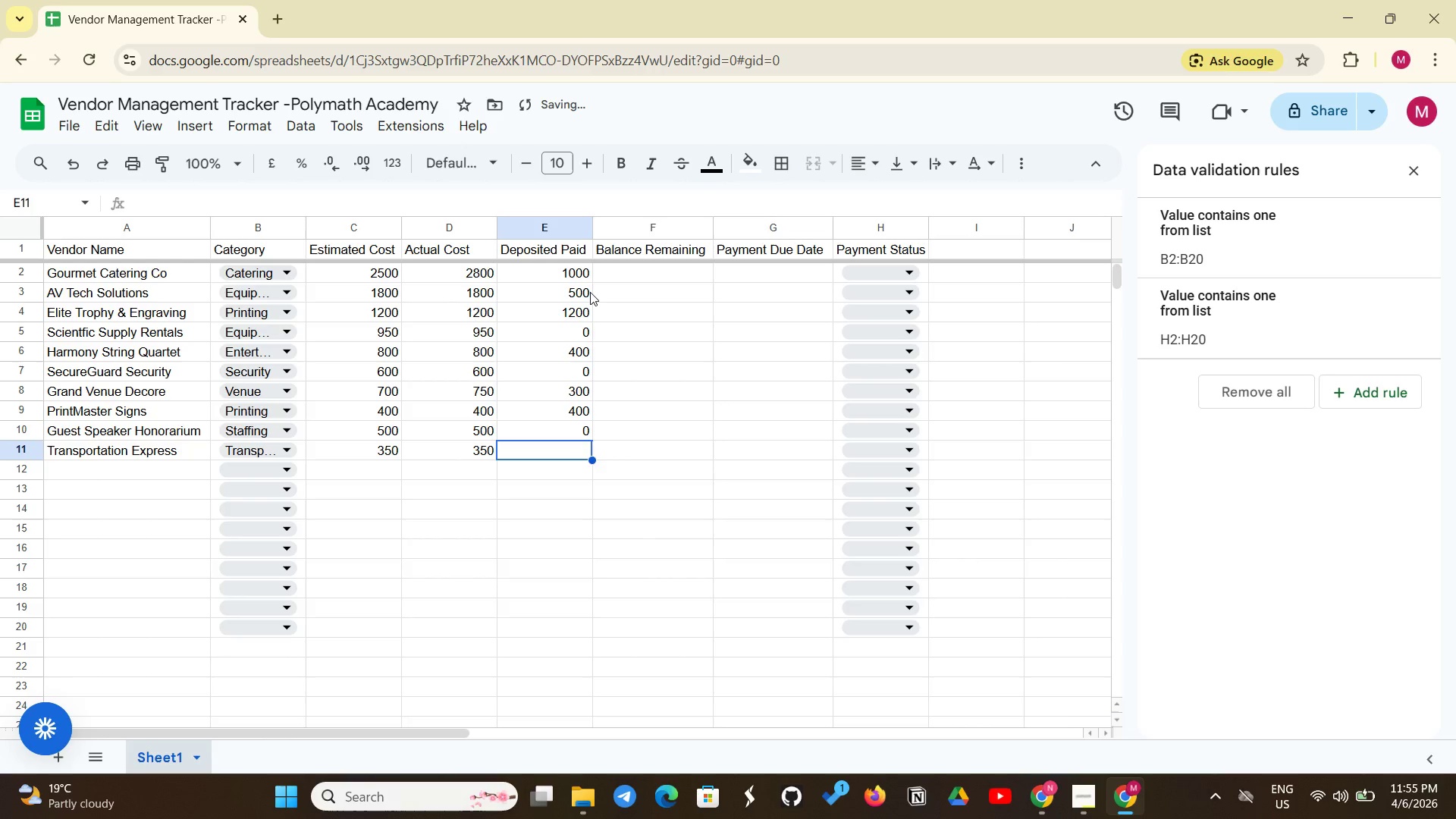 
type(175)
 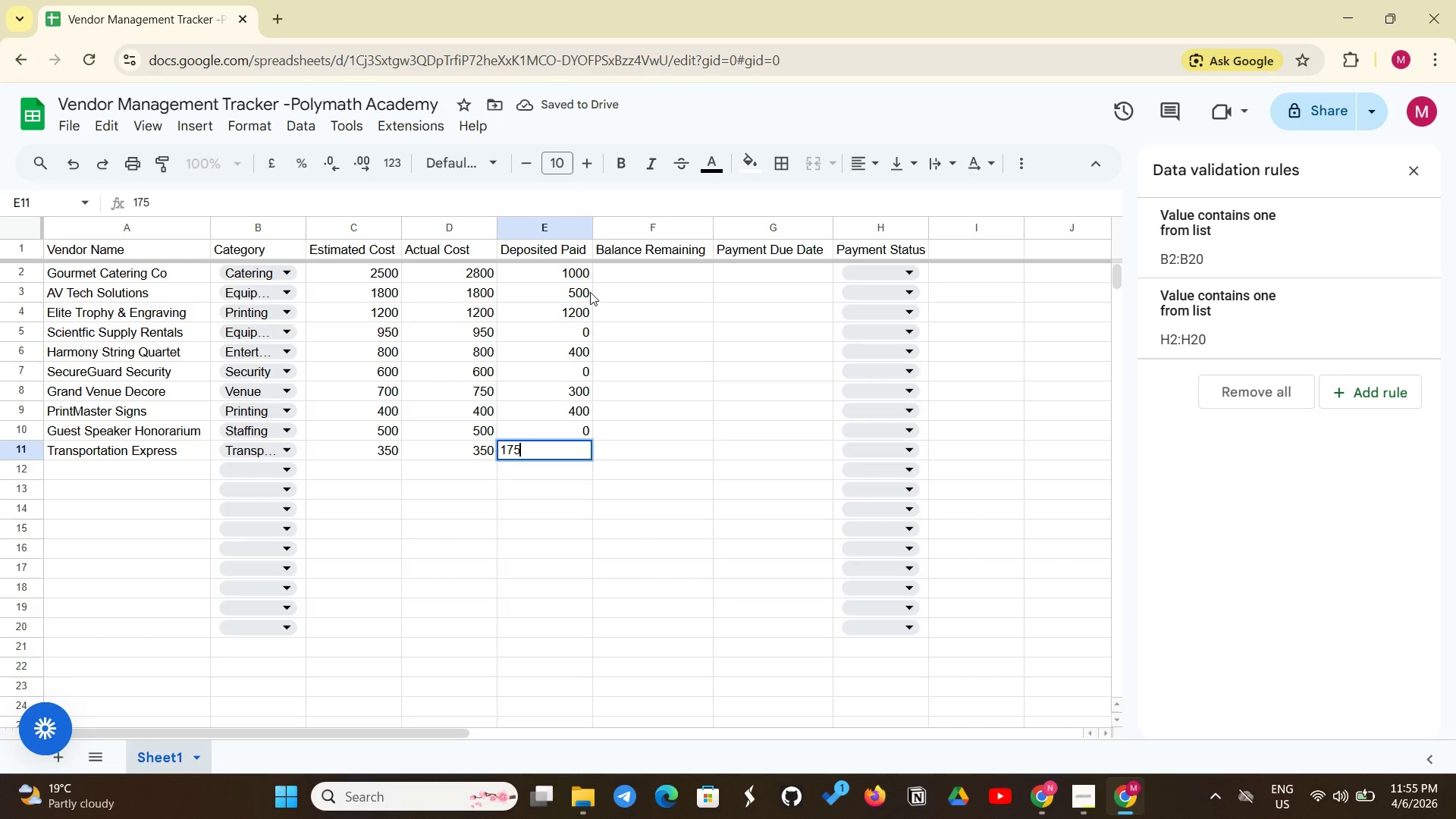 
key(Enter)
 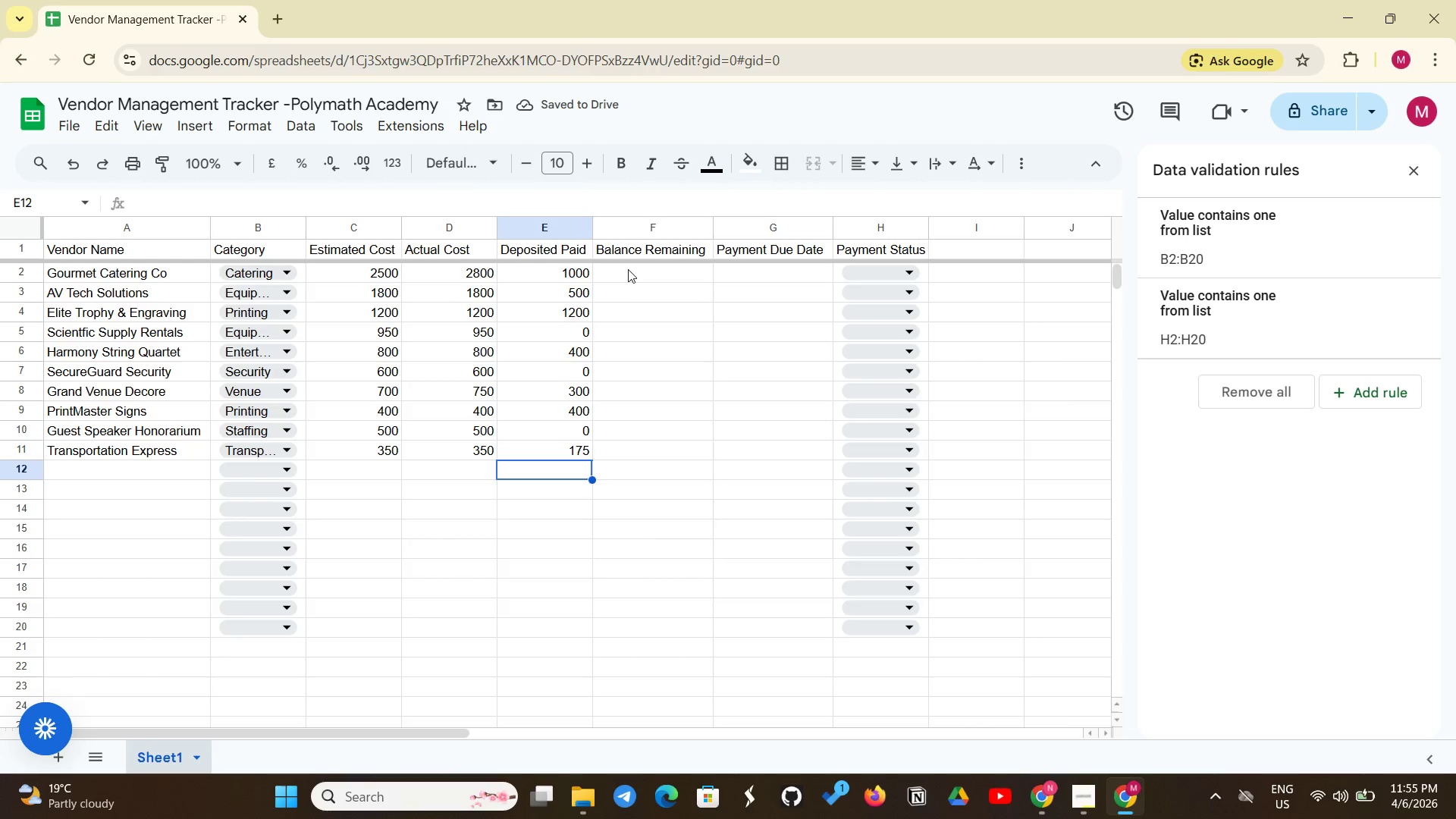 
left_click([639, 271])
 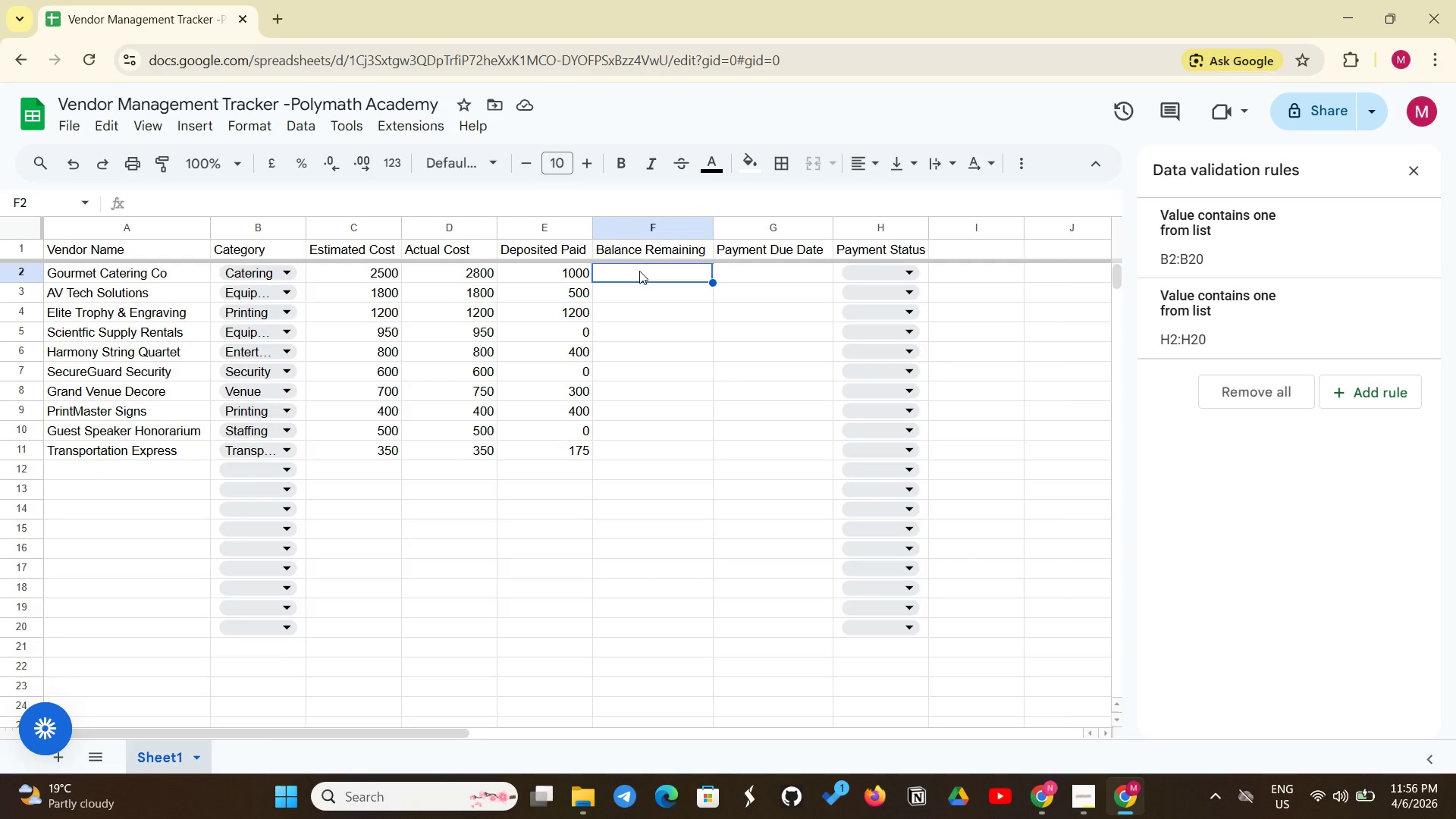 
wait(26.56)
 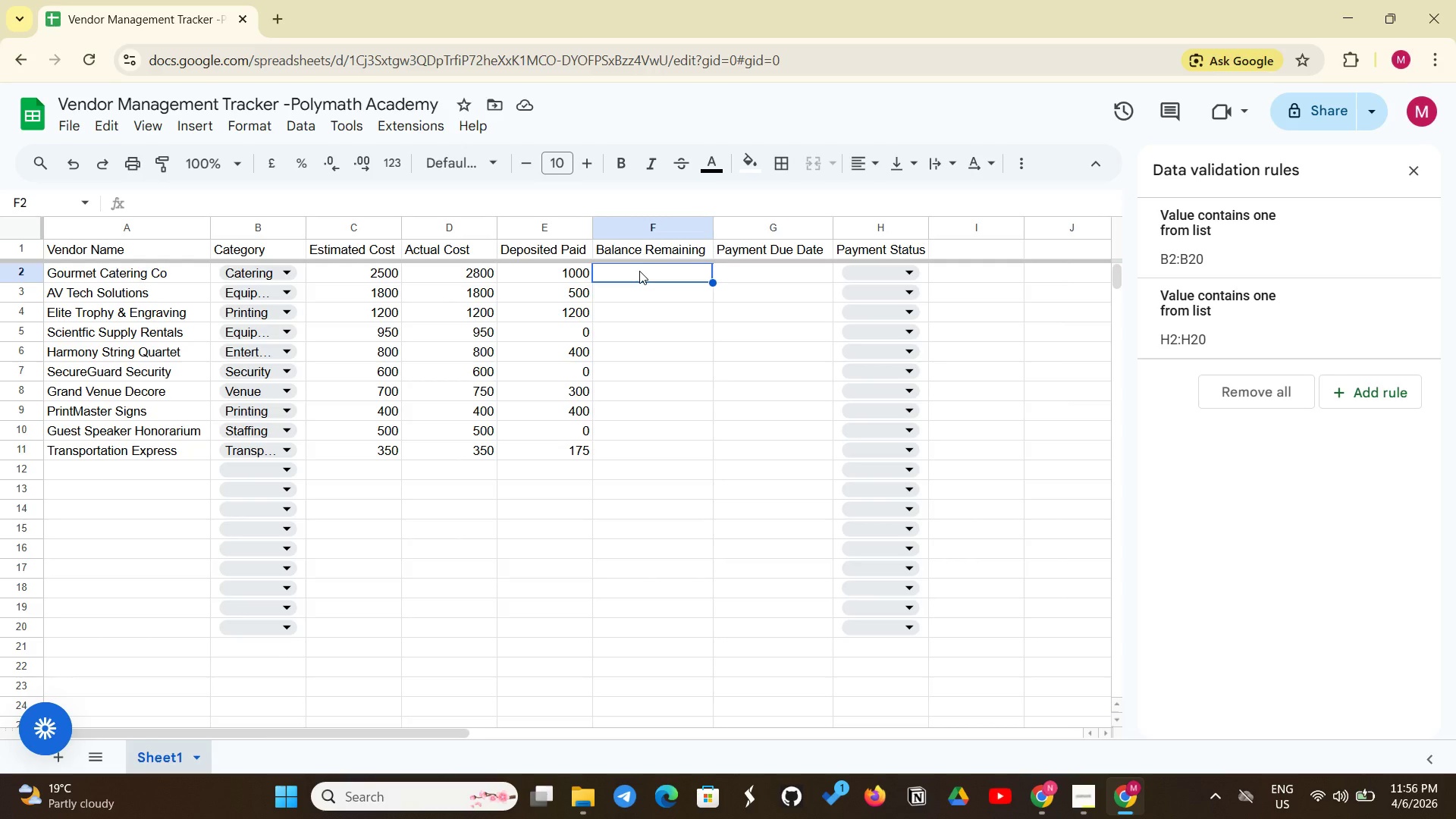 
left_click([758, 276])
 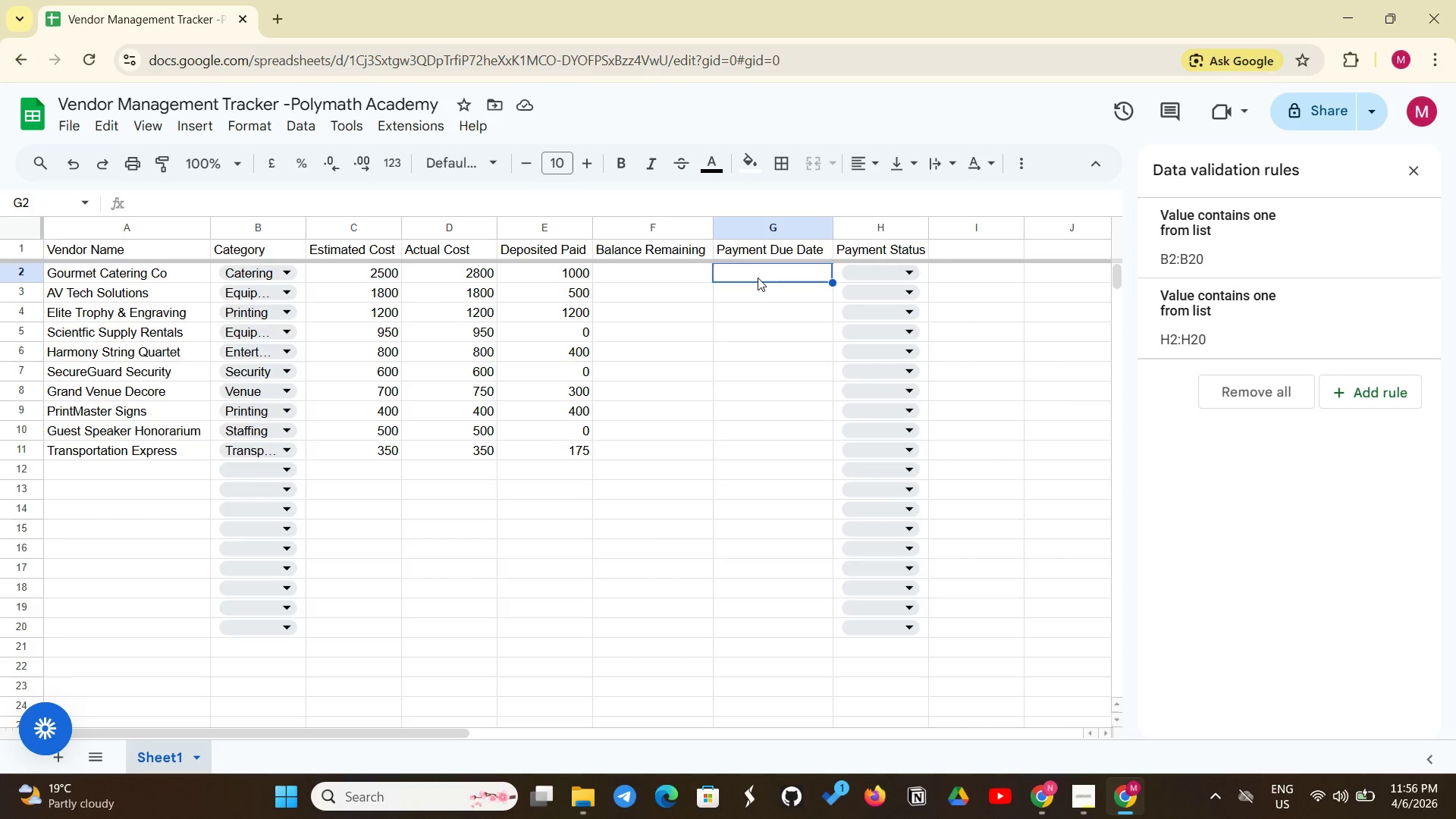 
type(20)
 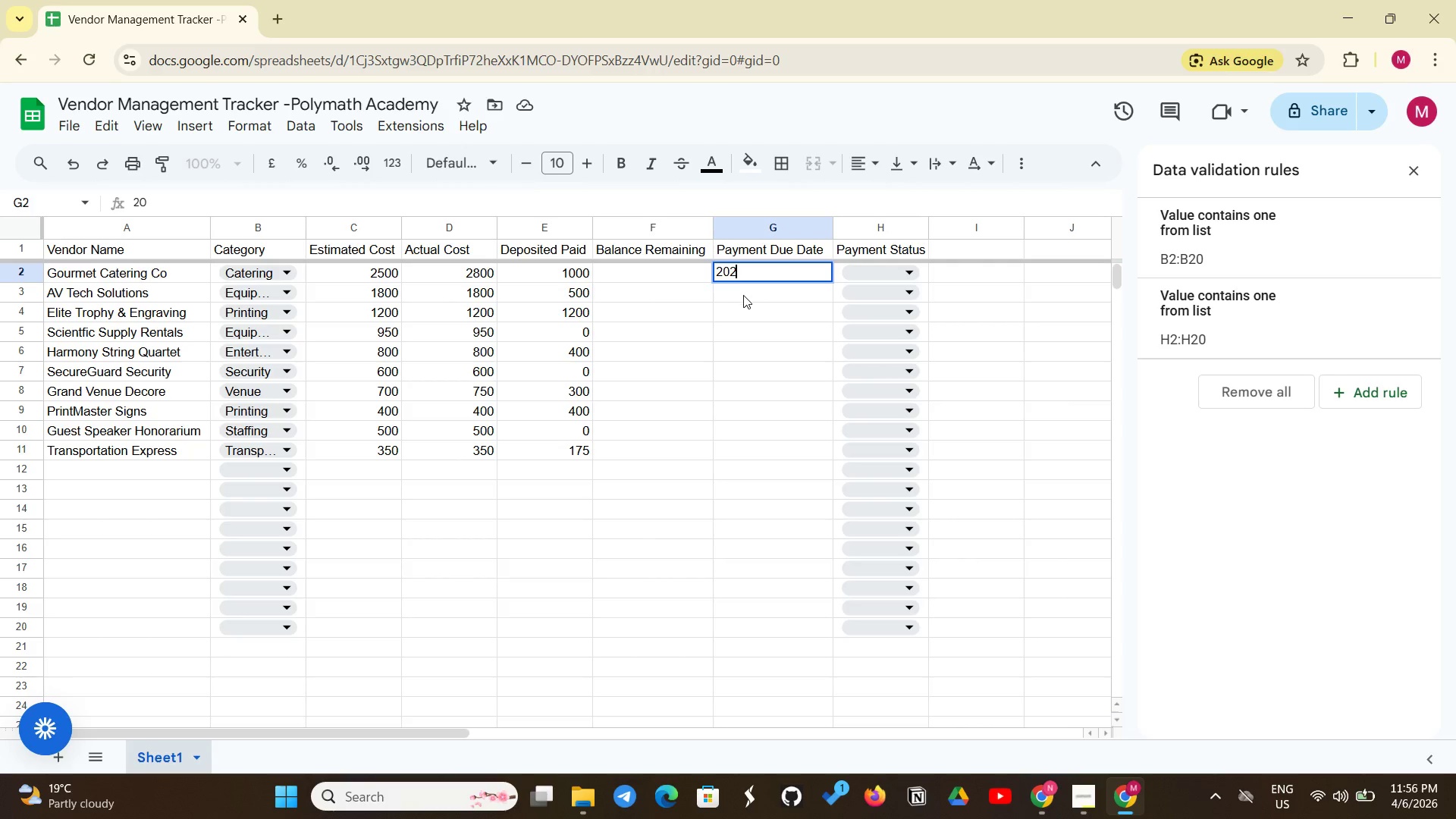 
type(26-)
 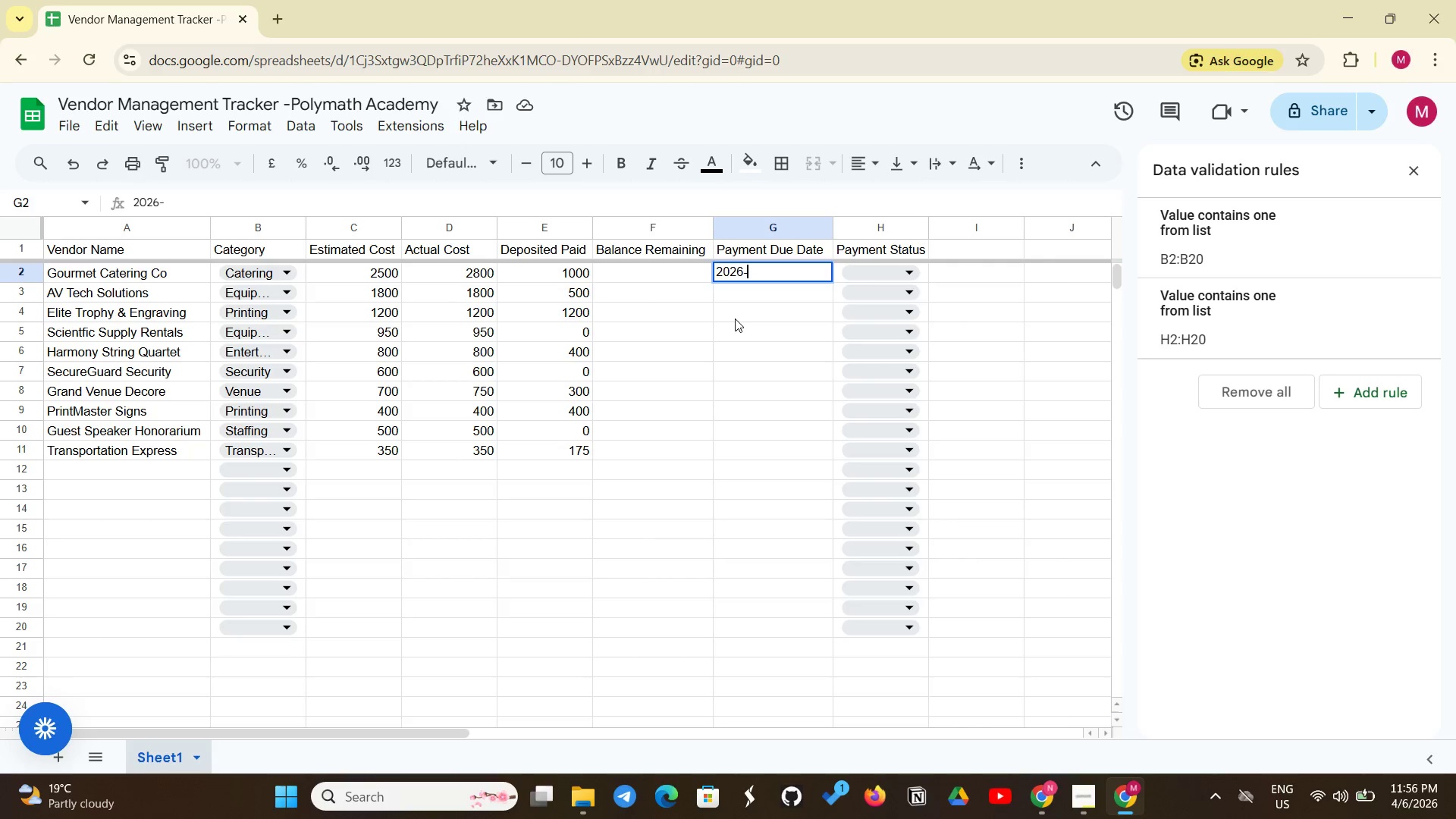 
type(0o)
key(Backspace)
type(4-15)
 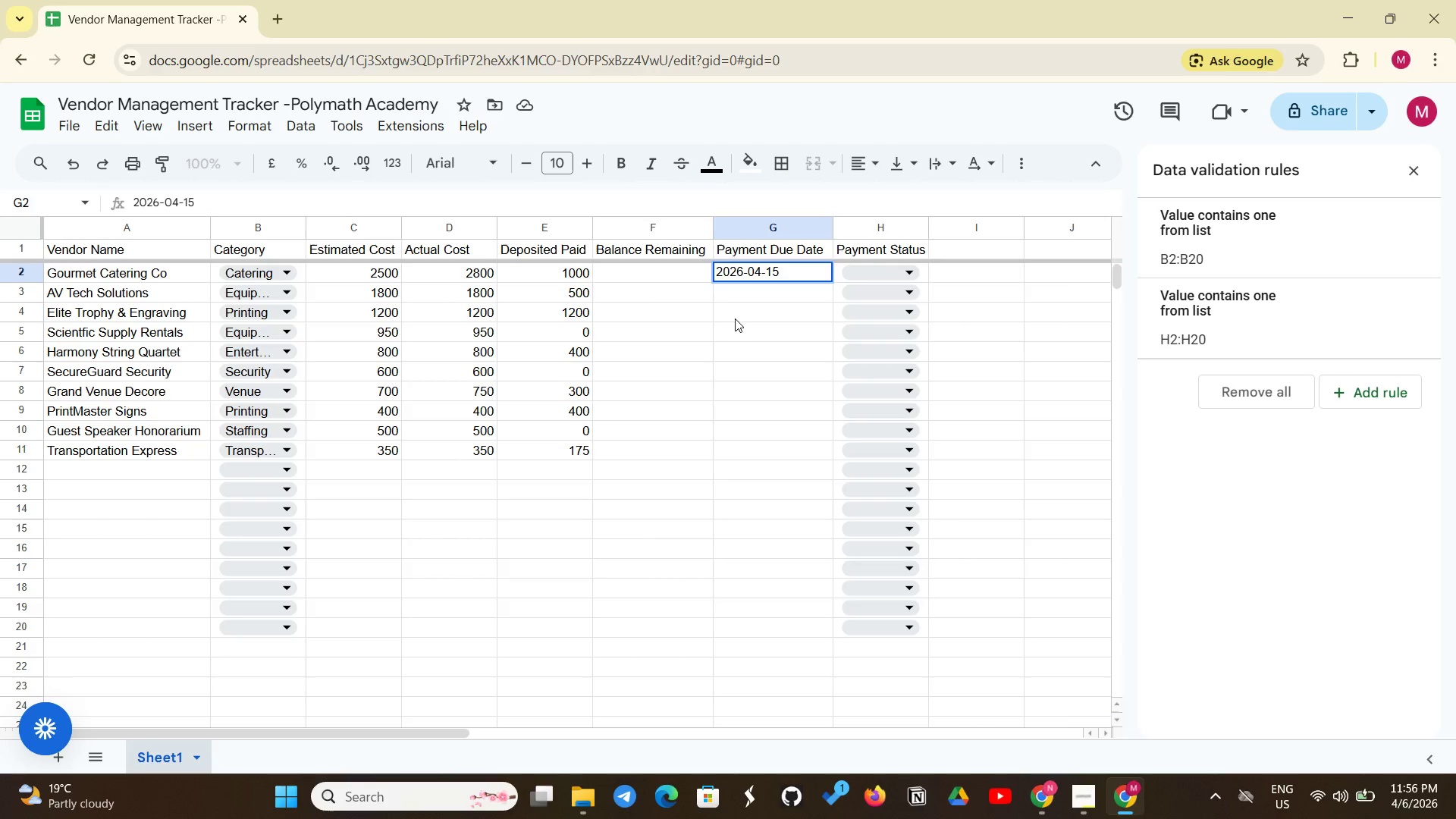 
key(Enter)
 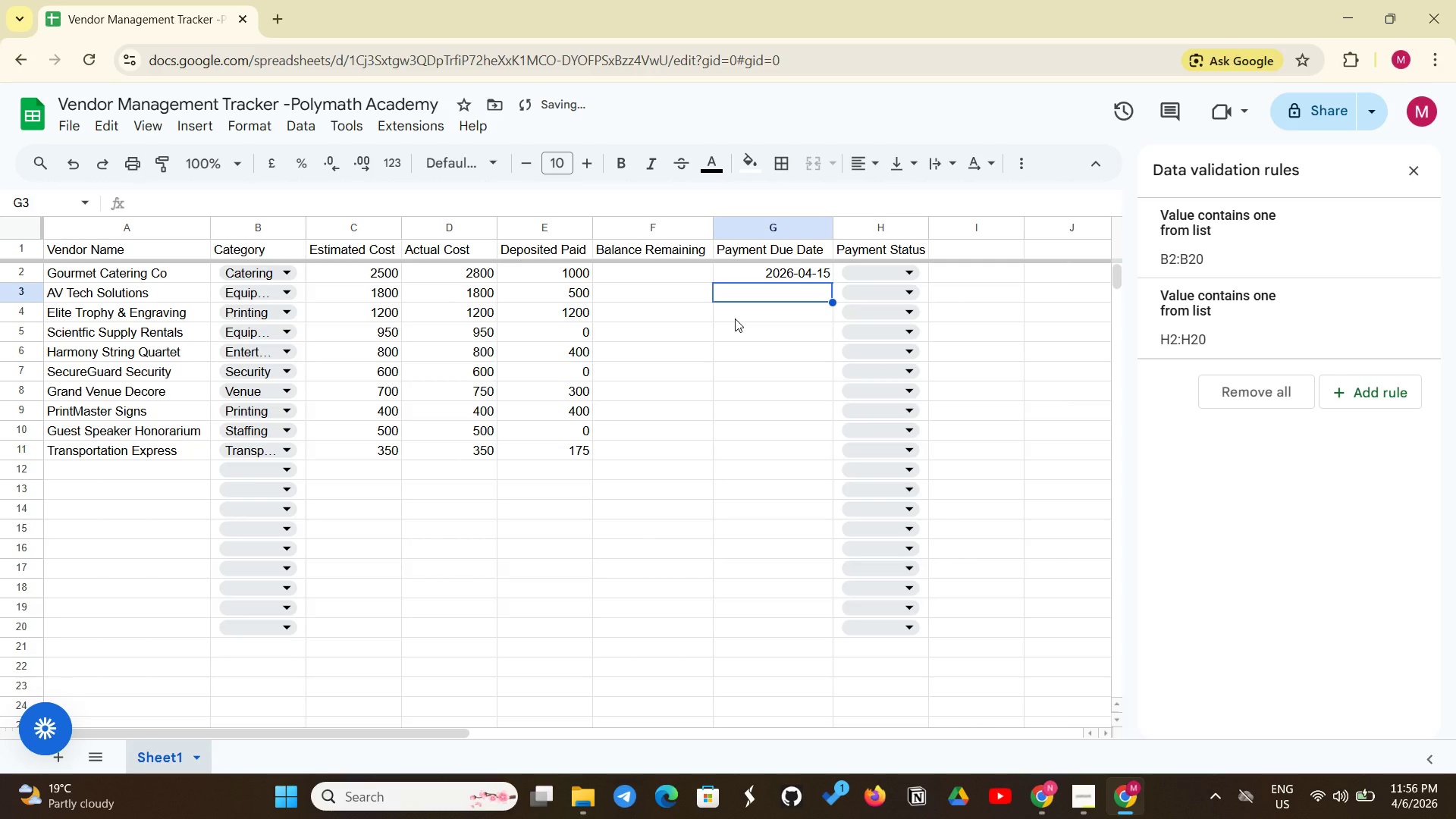 
type(2028)
key(Backspace)
type(6-04-10)
 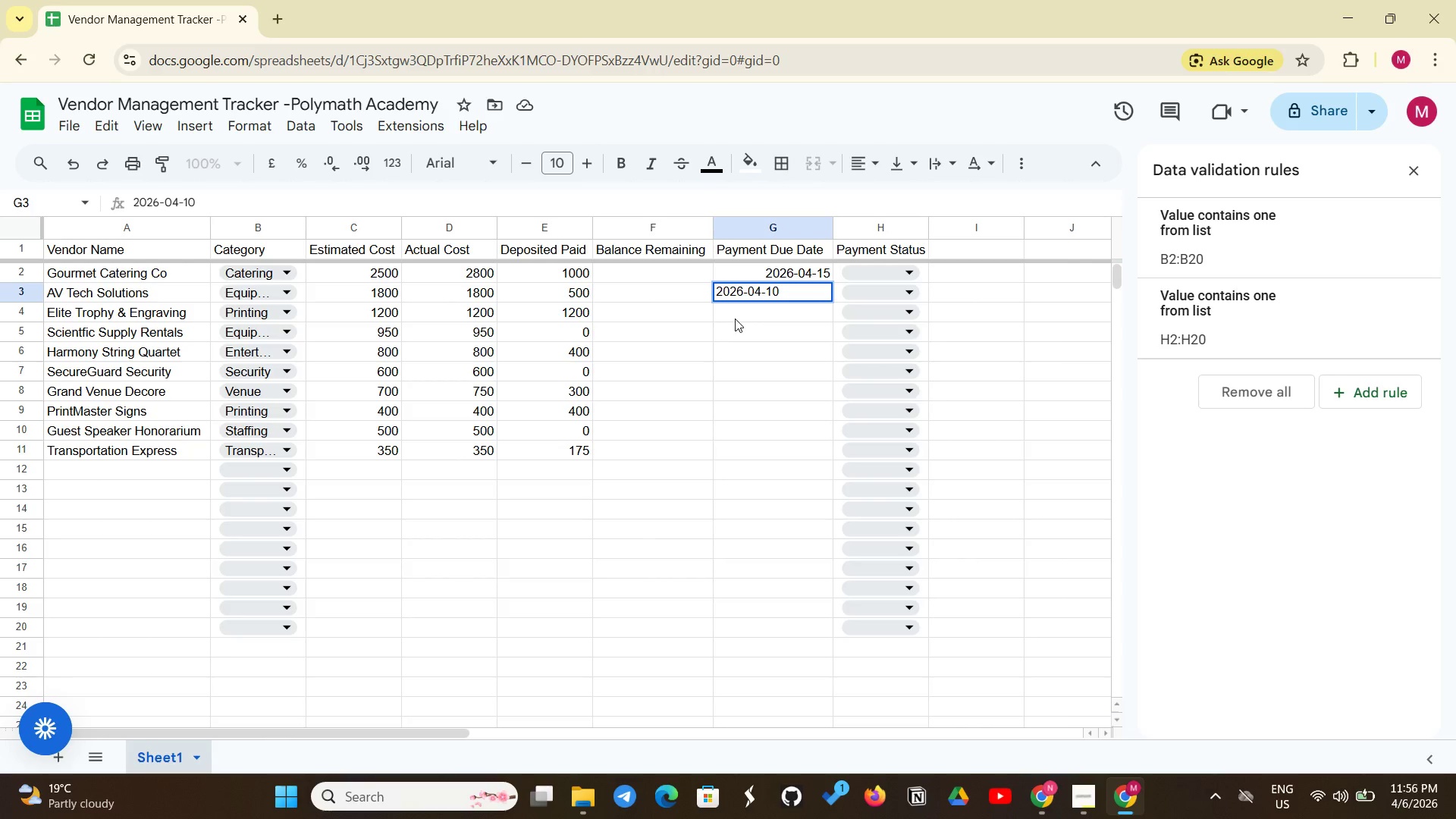 
key(Enter)
 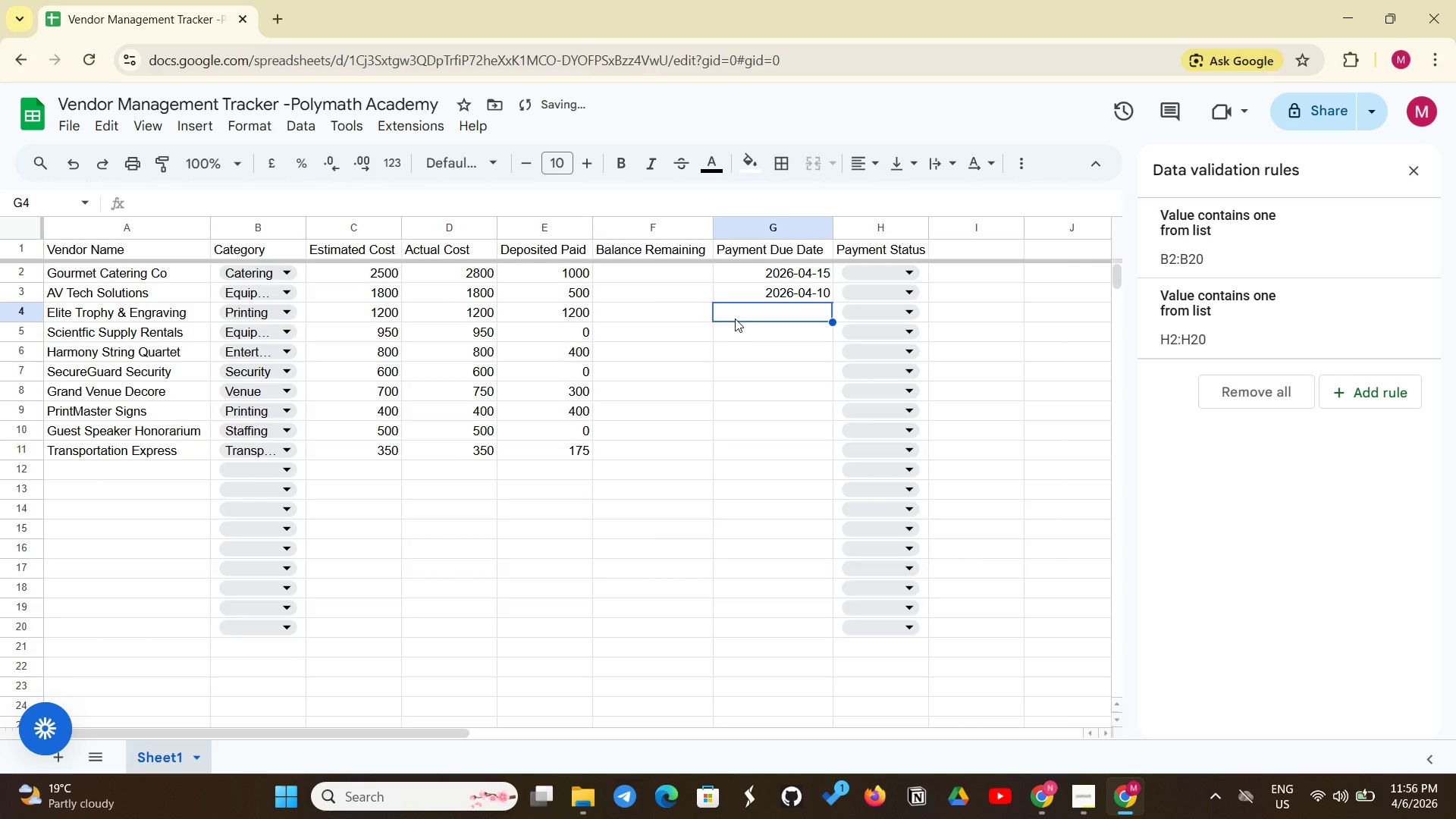 
type(2026-04-05)
 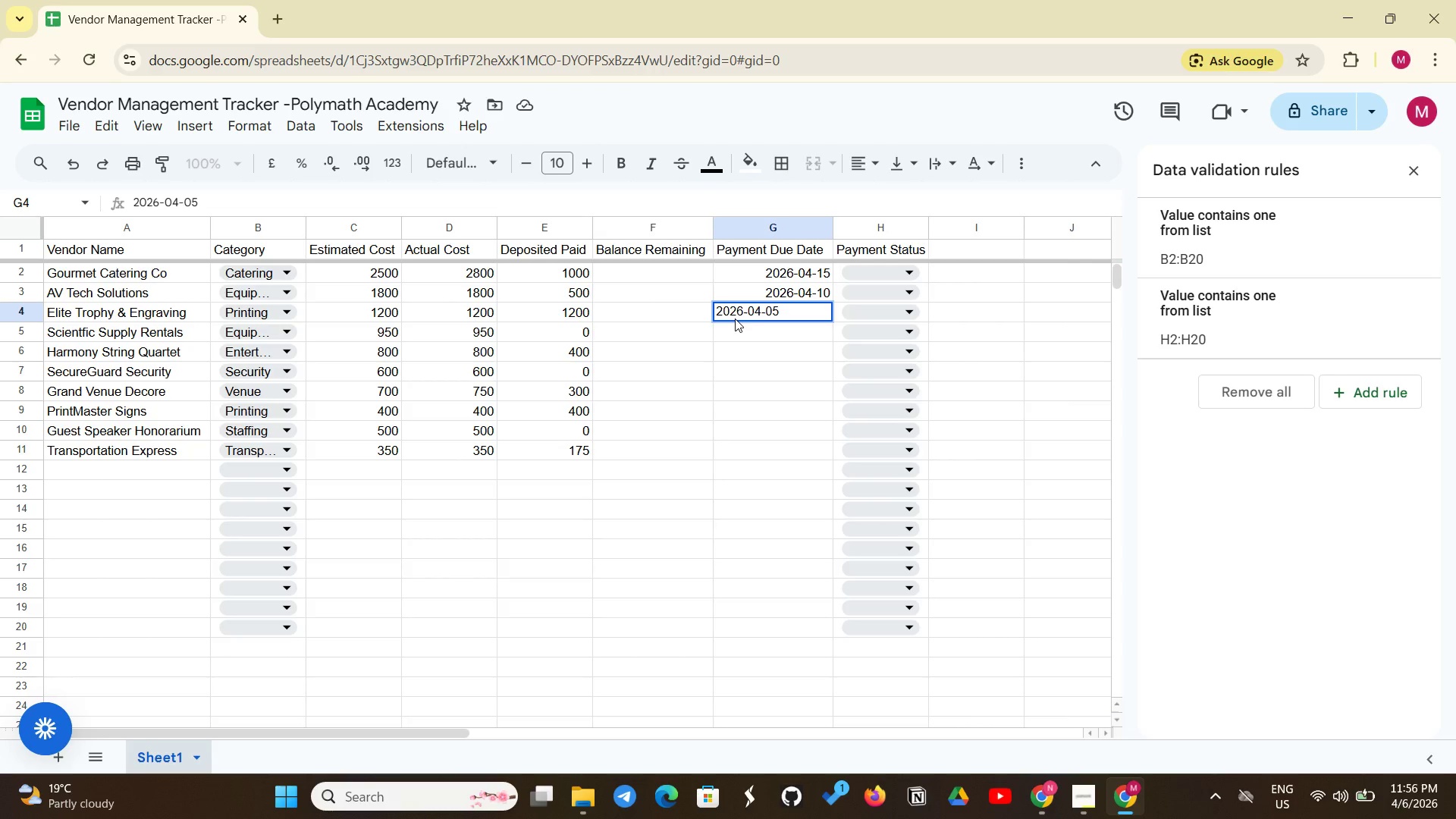 
hold_key(key=Enter, duration=14.2)
 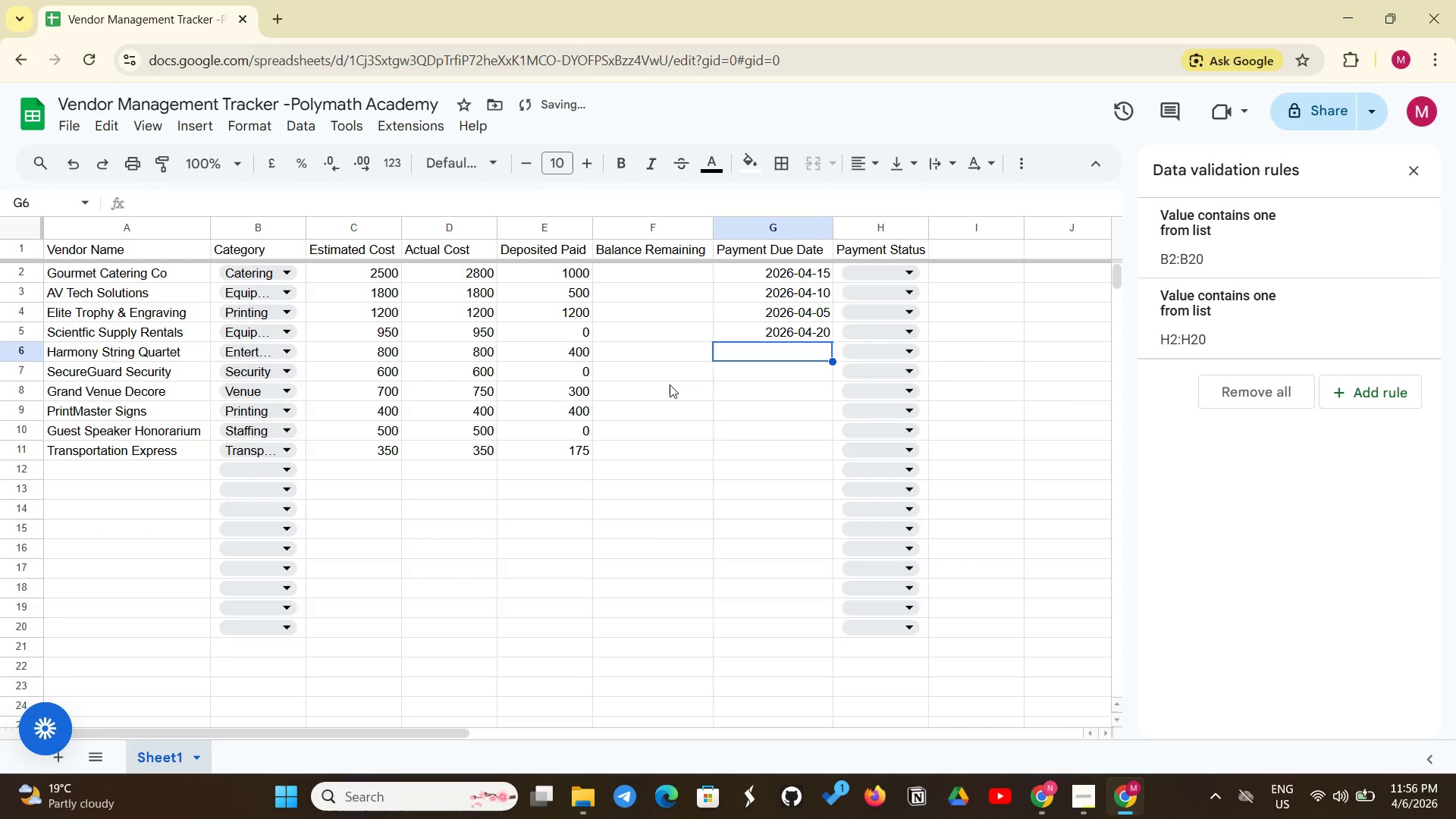 
type(2026-04)
 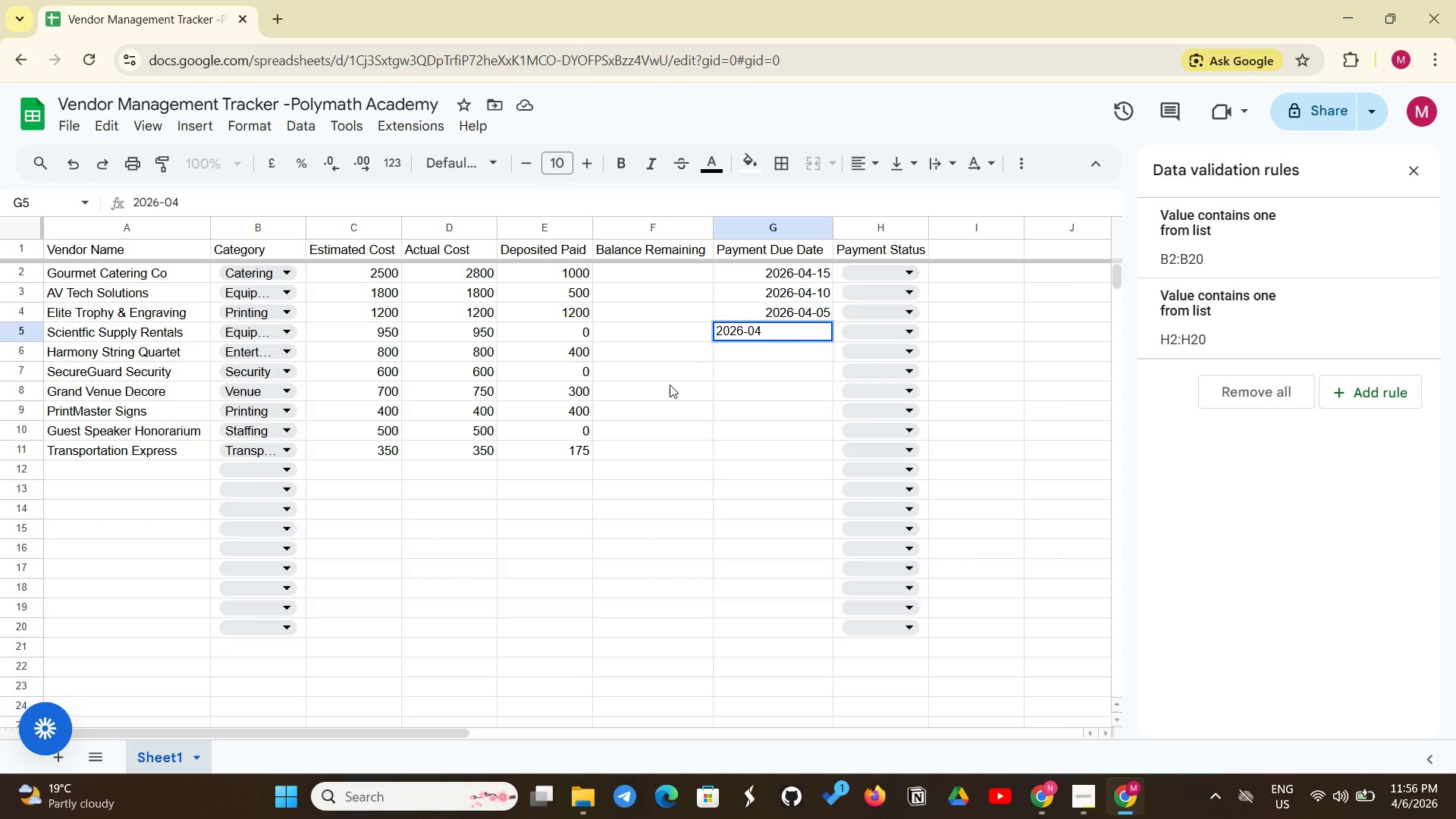 
type(-202026-03)
key(Backspace)
type(4-18)
 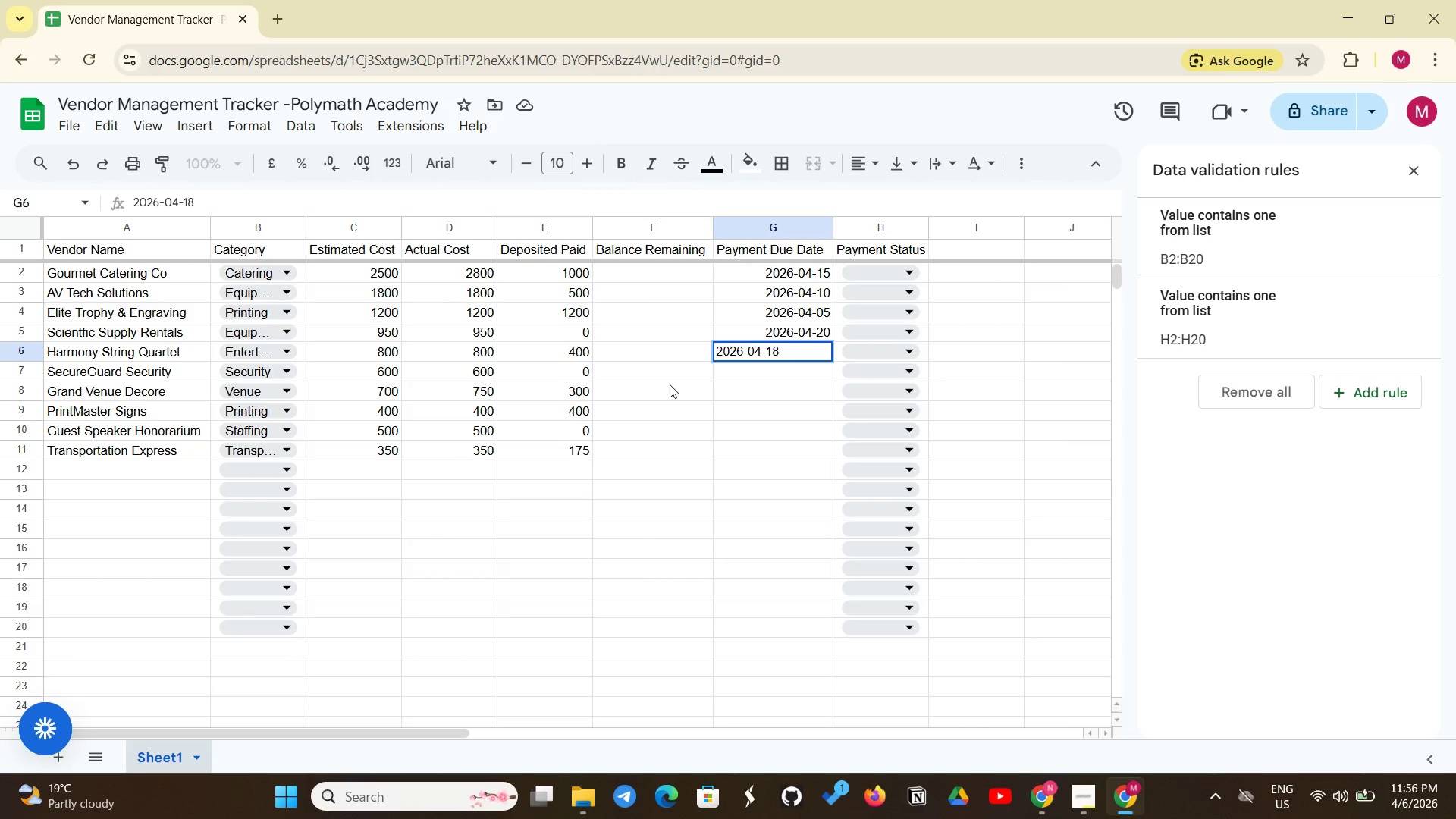 
key(Enter)
 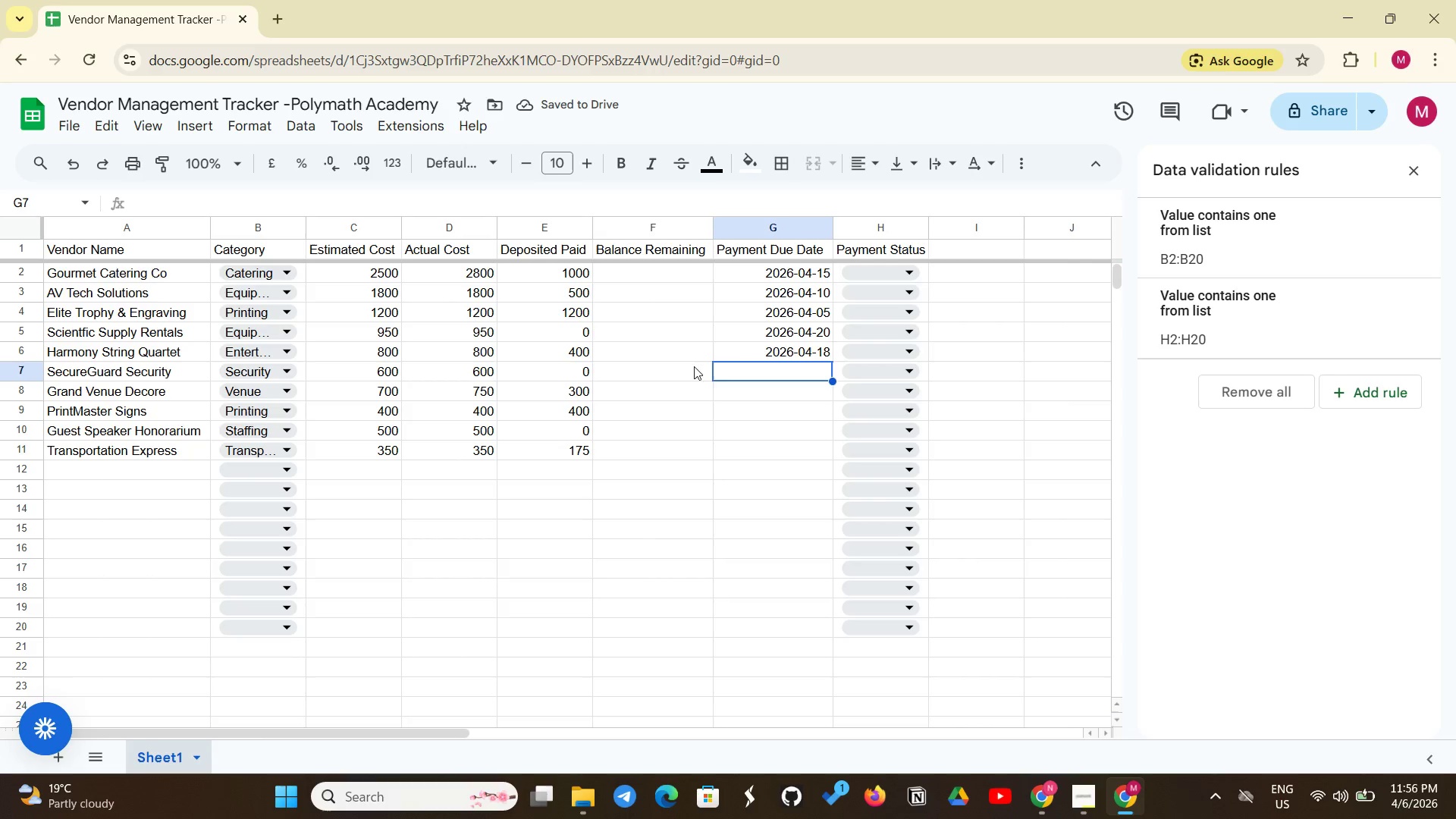 
scroll: coordinate [774, 358], scroll_direction: up, amount: 1.0
 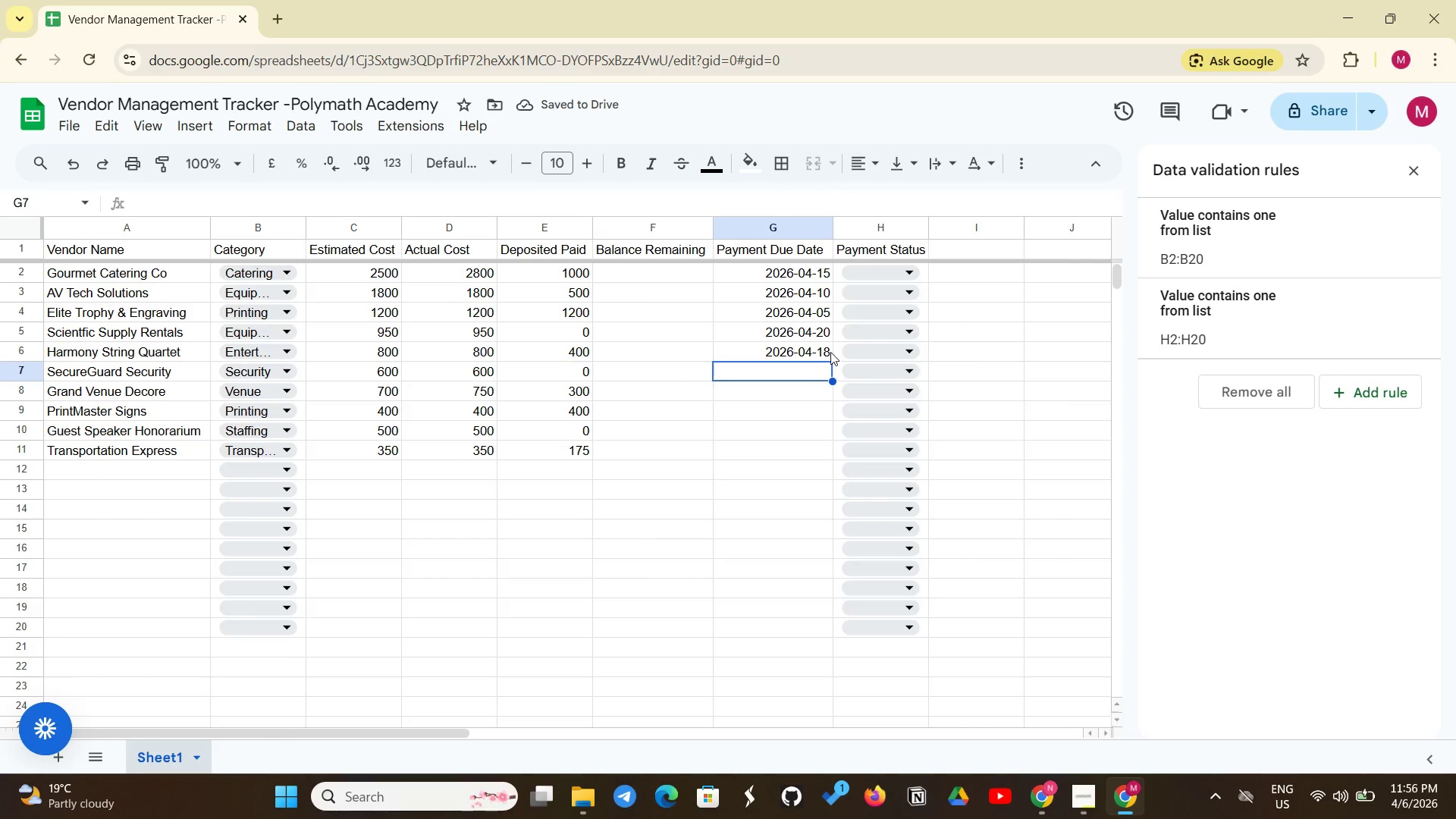 
left_click([823, 351])
 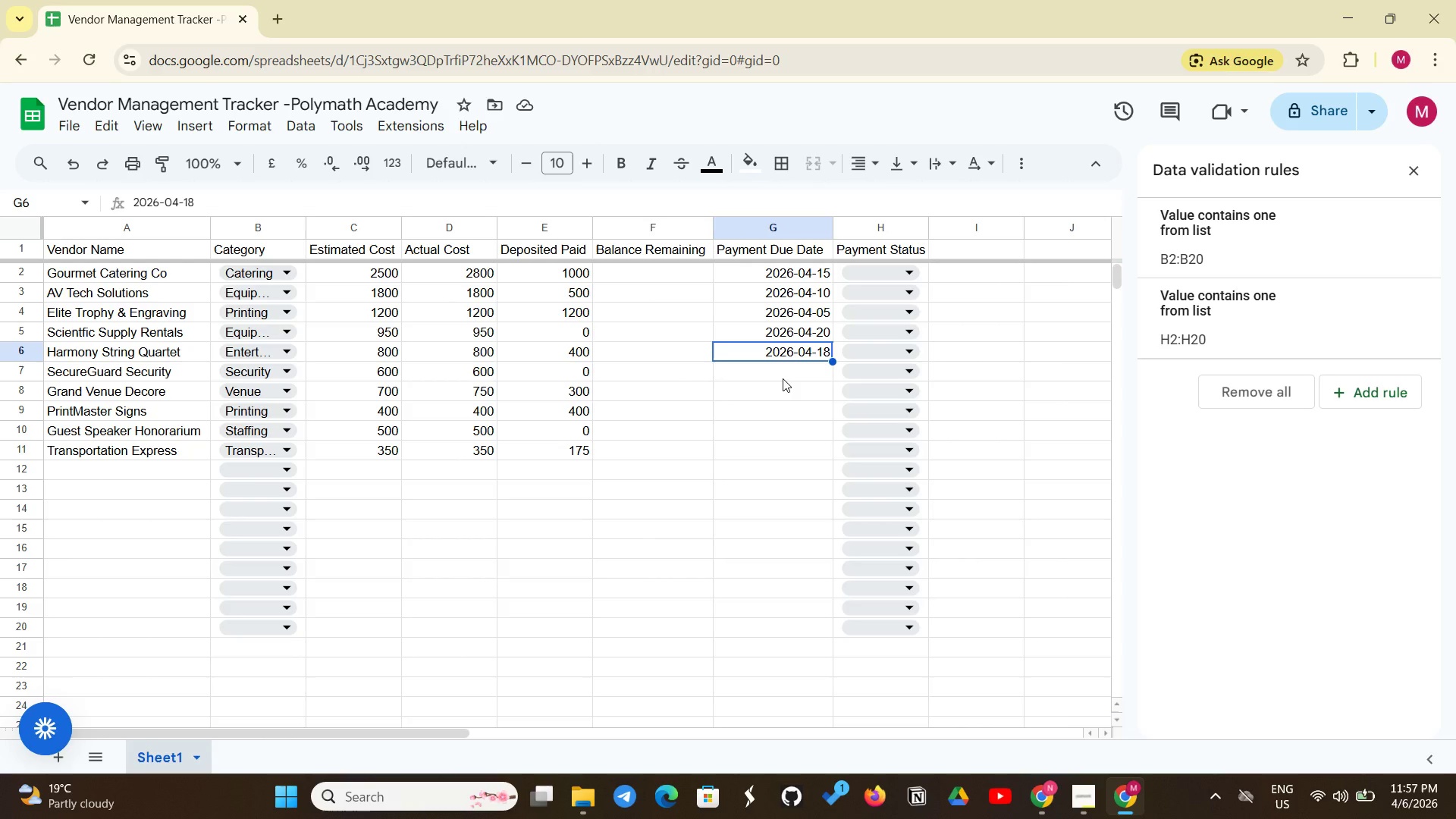 
left_click([783, 378])
 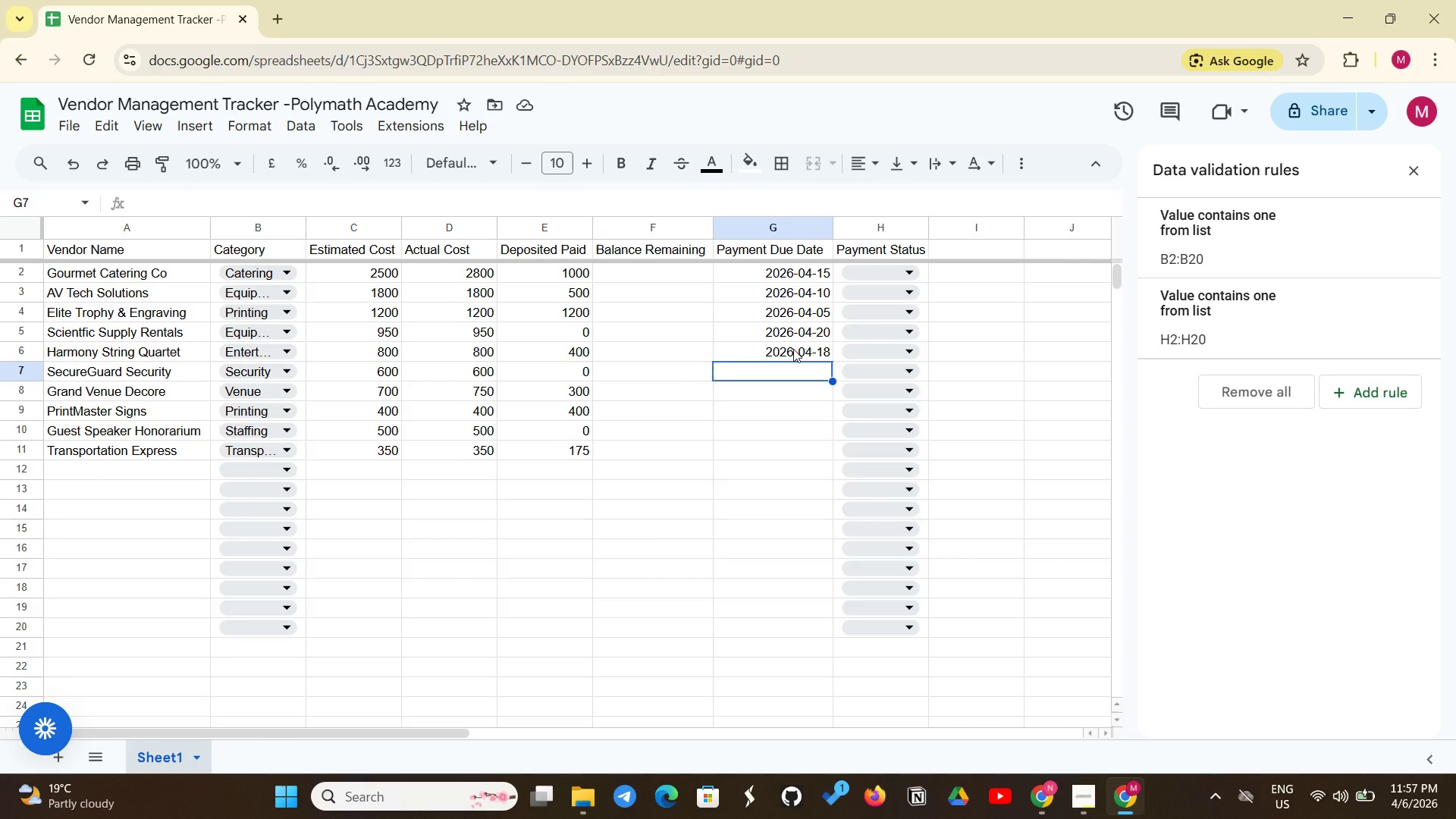 
left_click([793, 349])
 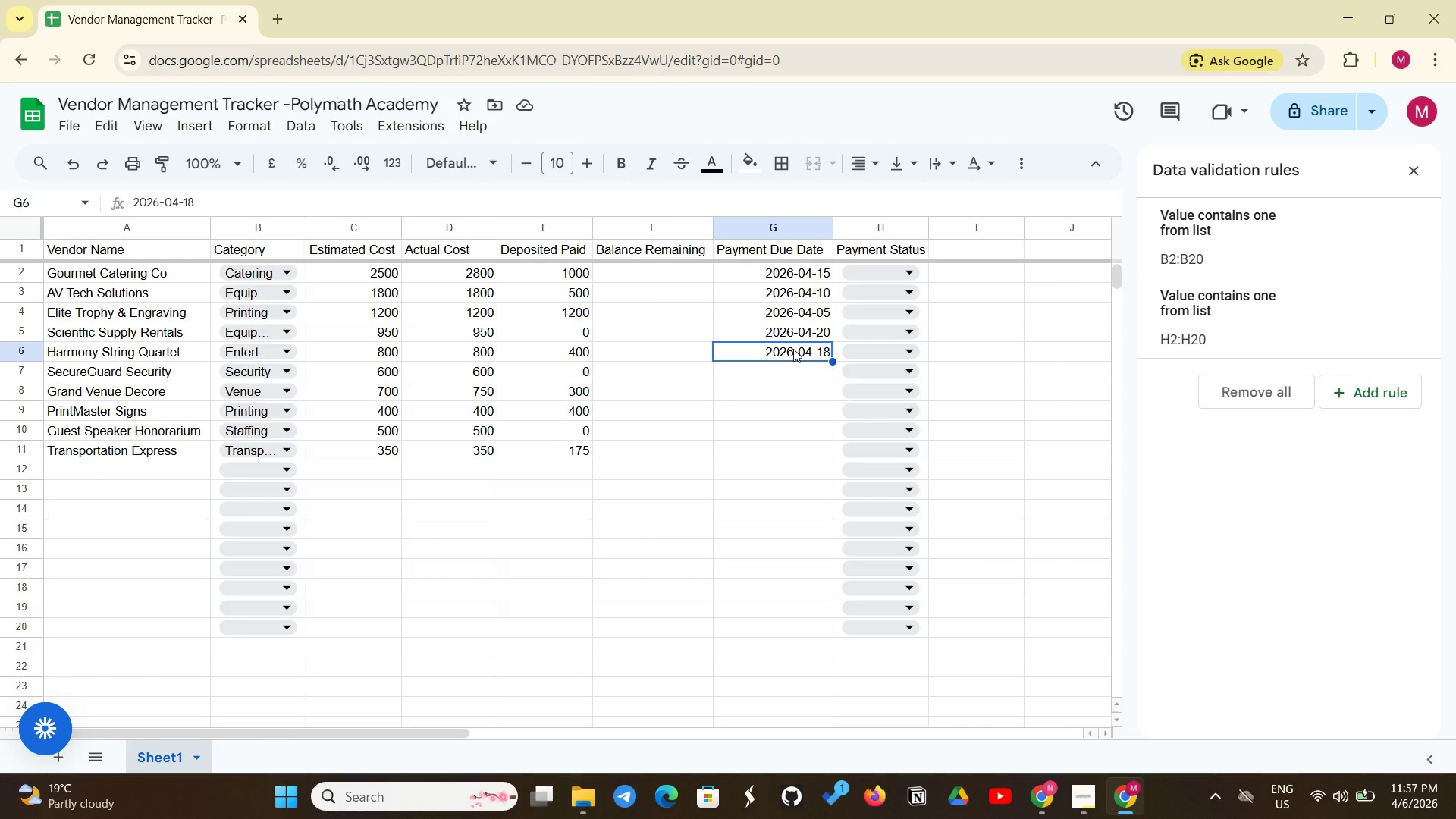 
key(Backspace)
type(2026-04-12)
 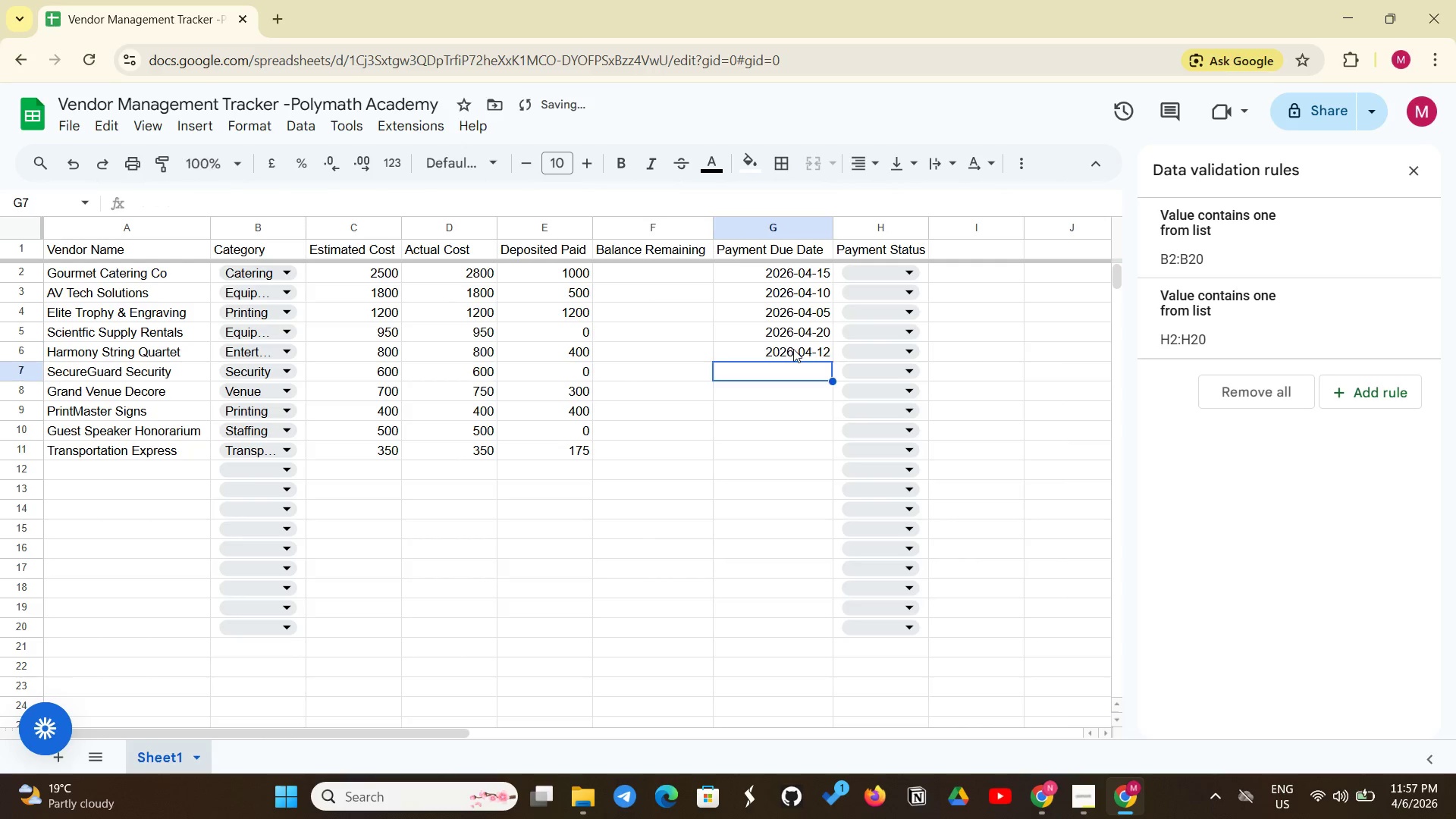 
key(Enter)
 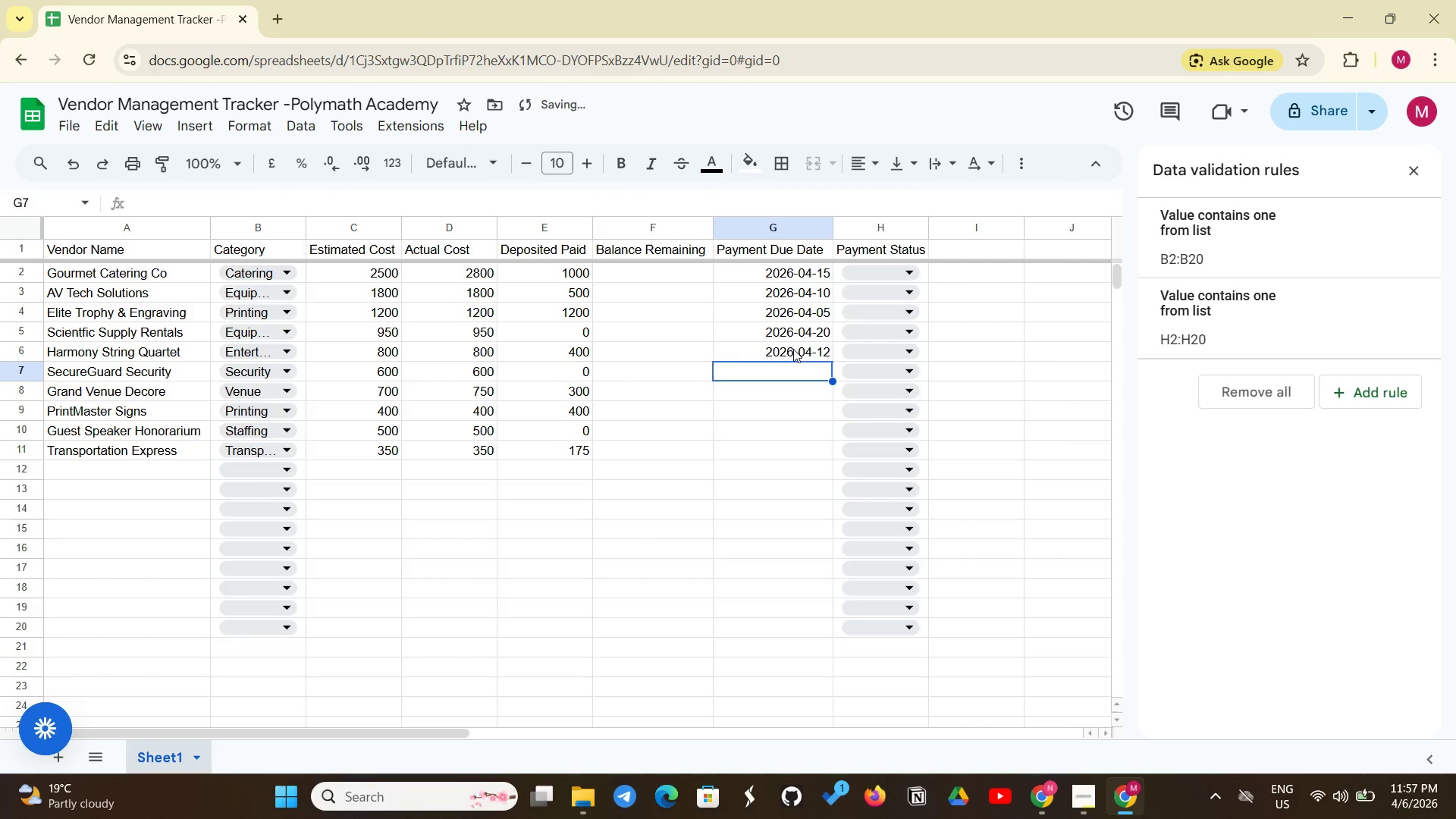 
type(2026-04-18)
 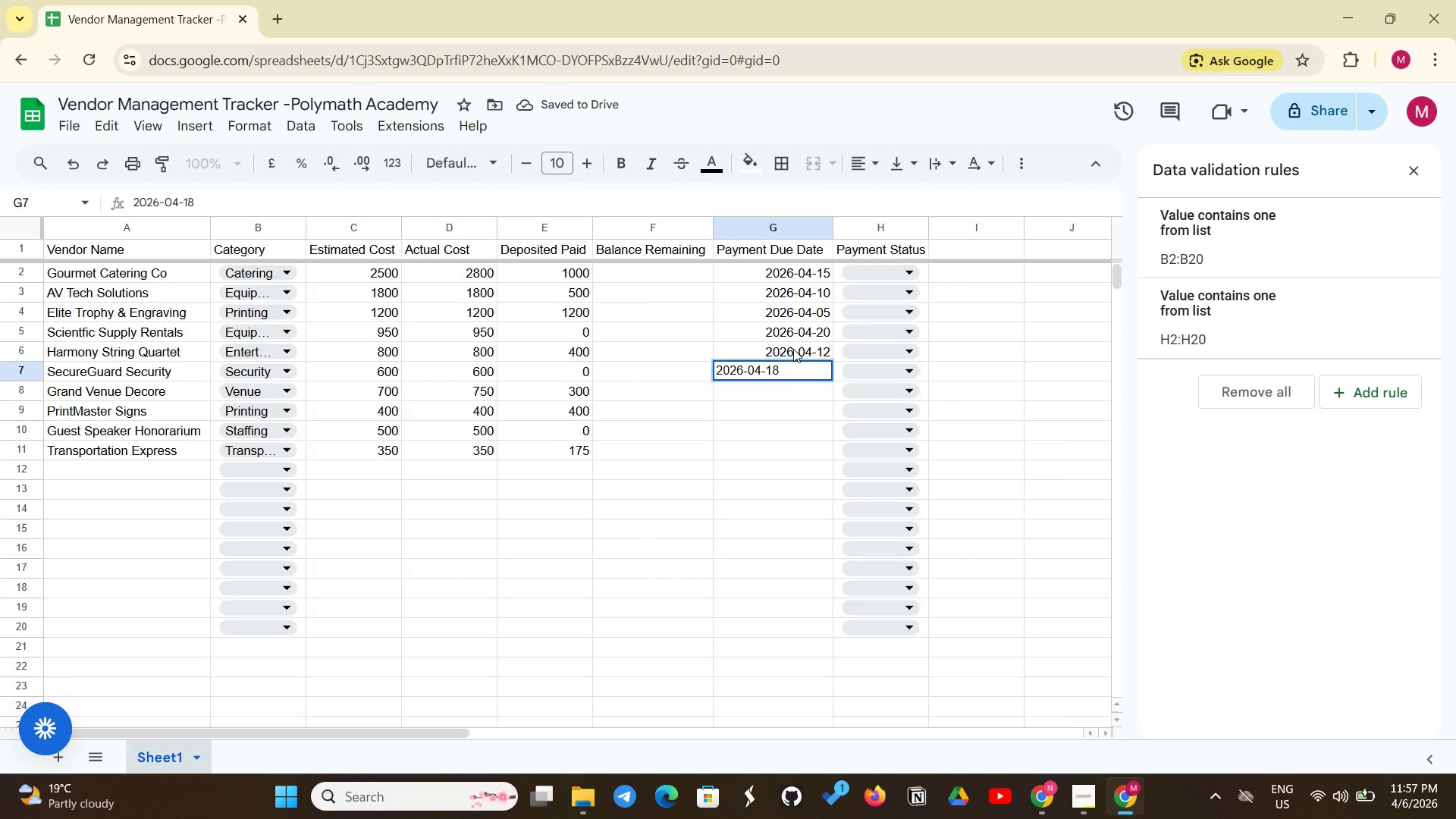 
key(Enter)
 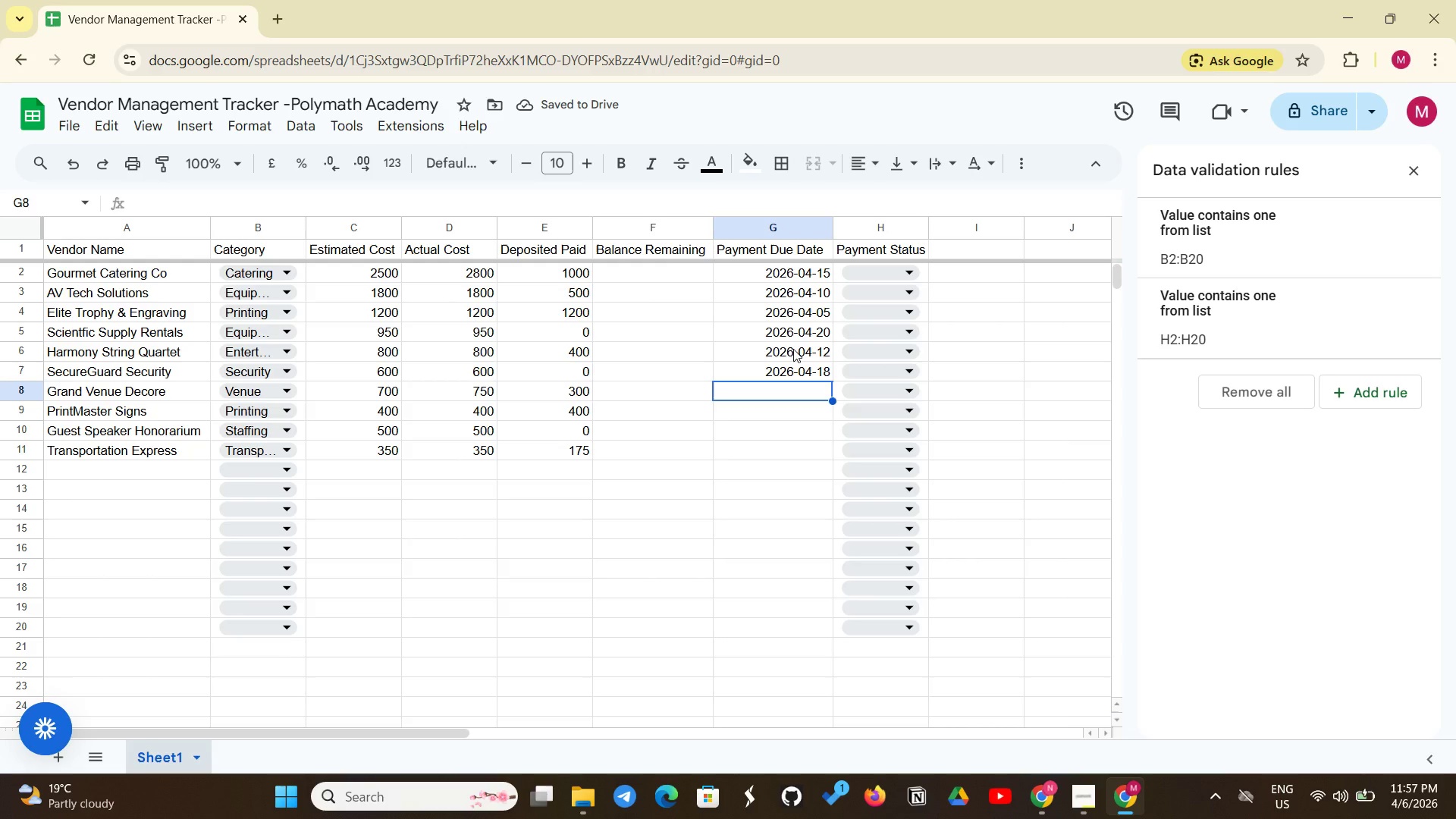 
type(2026-04-1)
key(Backspace)
type(08)
 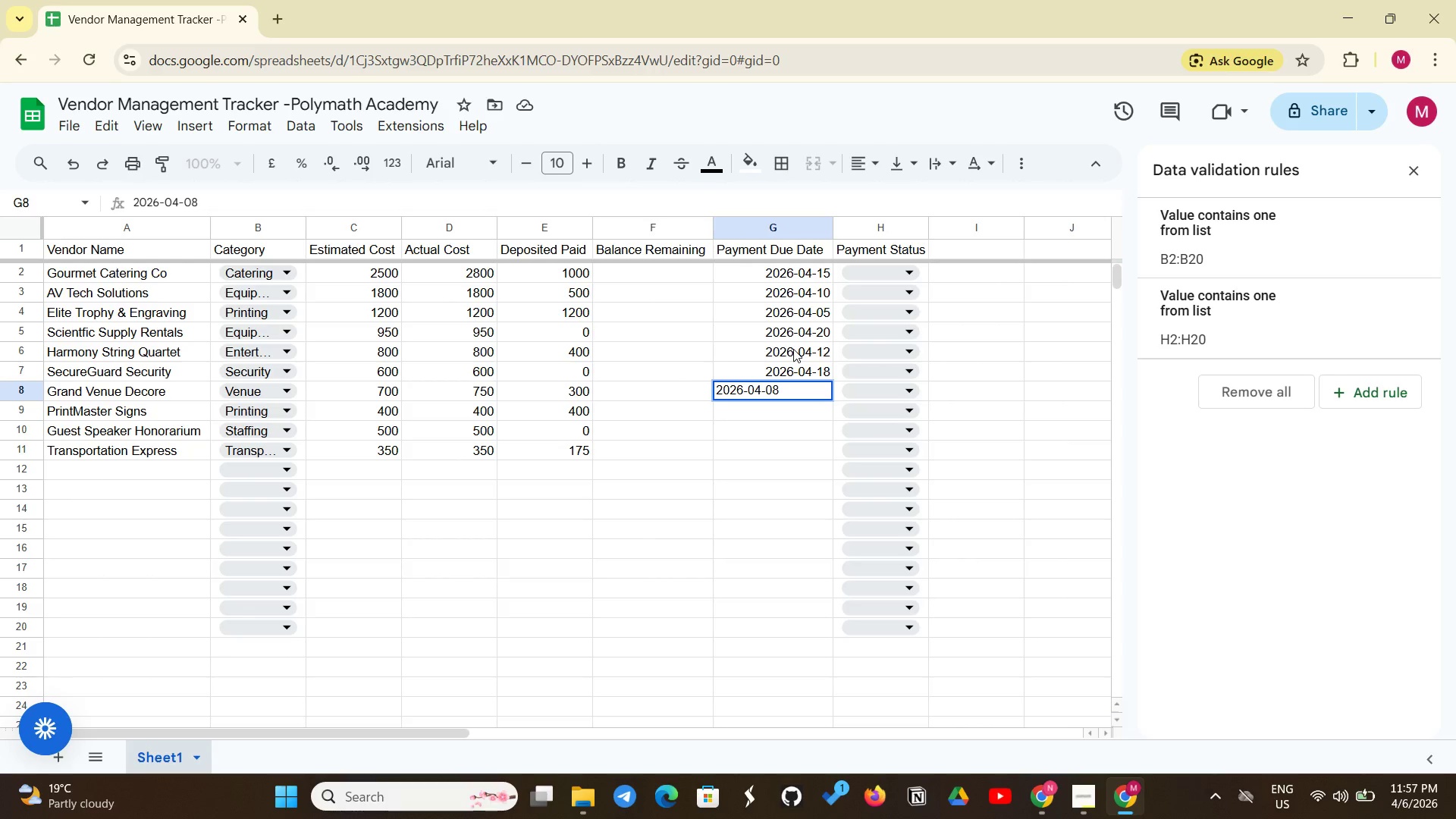 
key(Enter)
 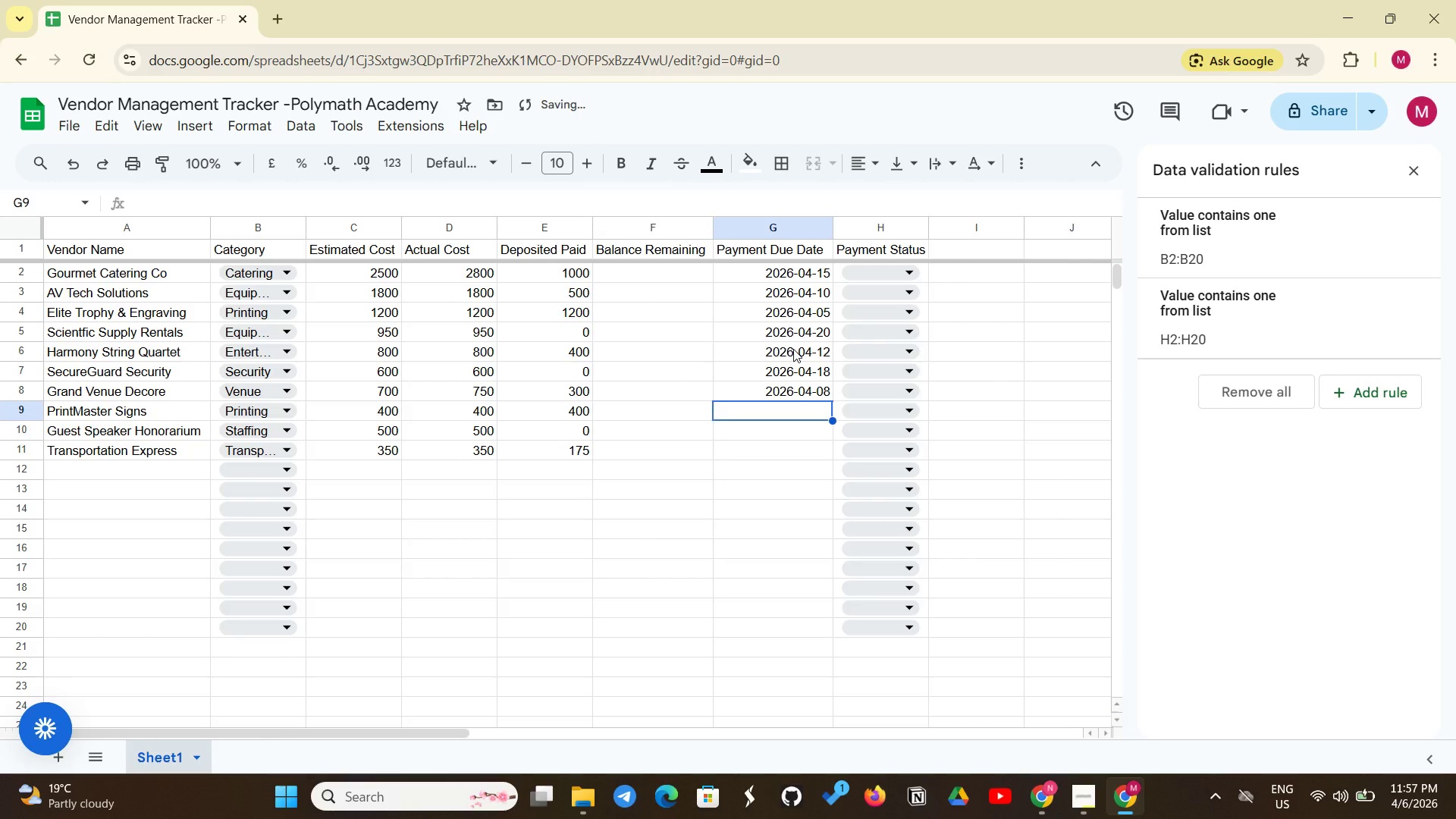 
type(2026-04-01)
 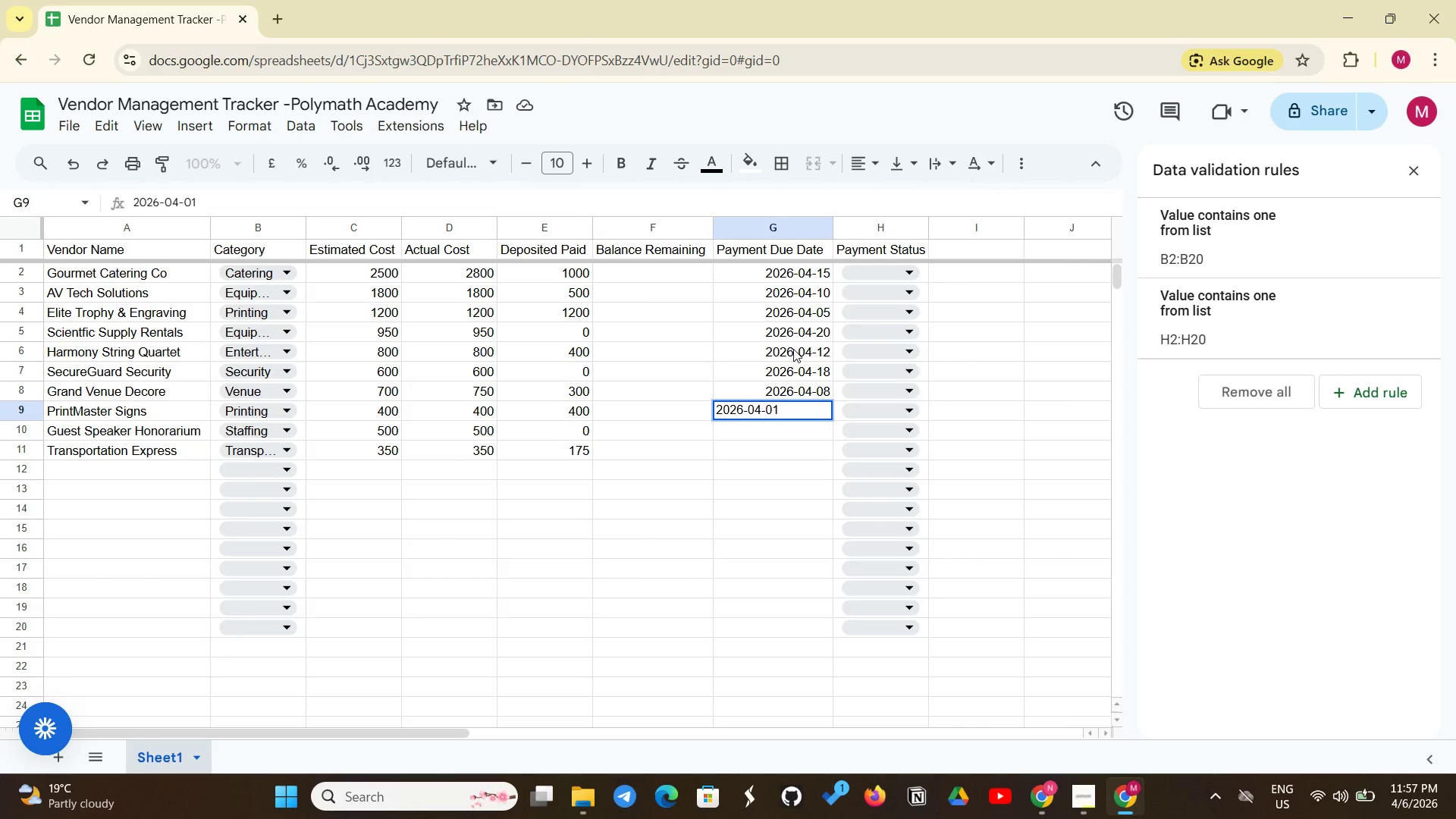 
key(Enter)
 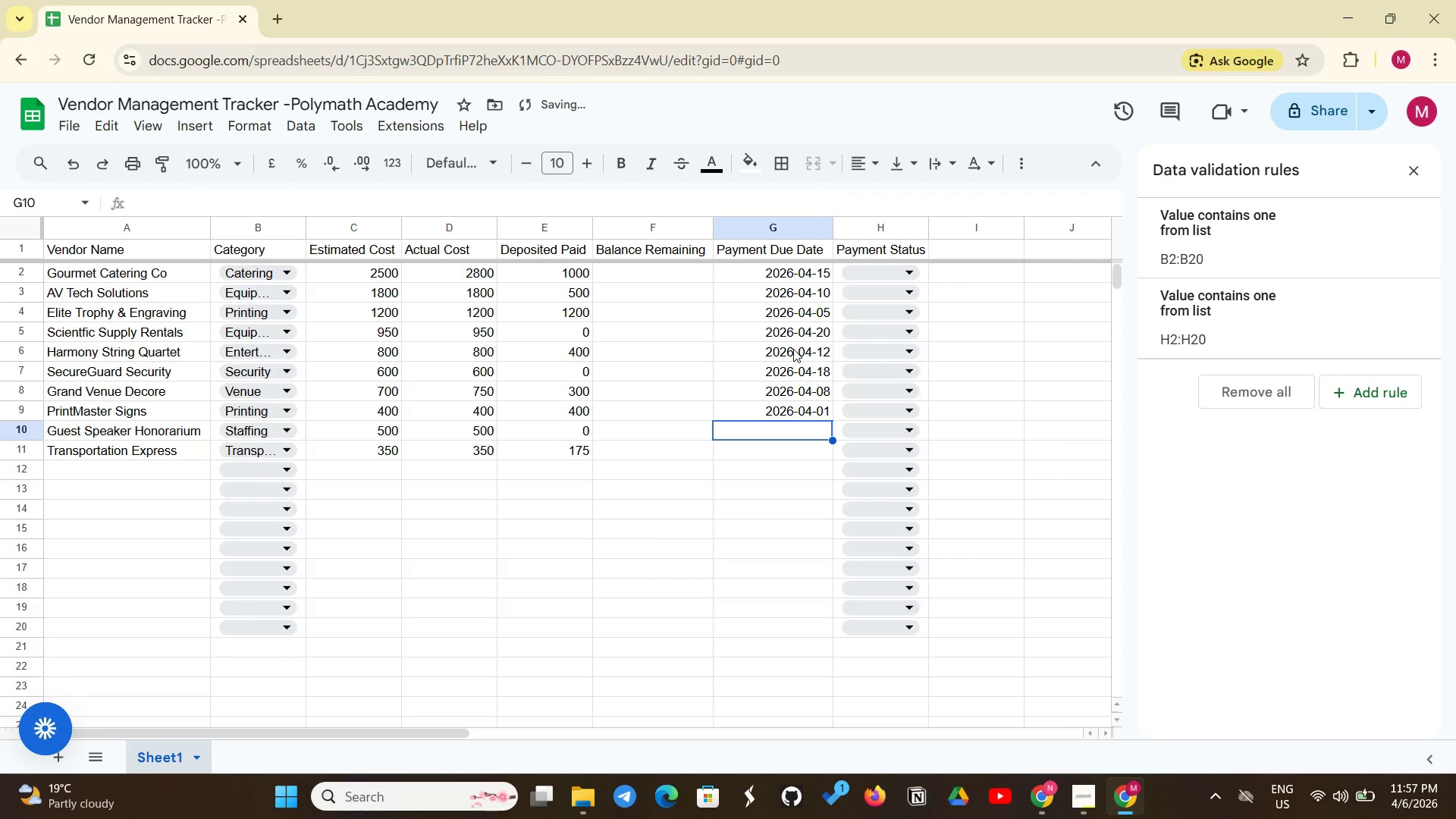 
type(2026-04-25)
 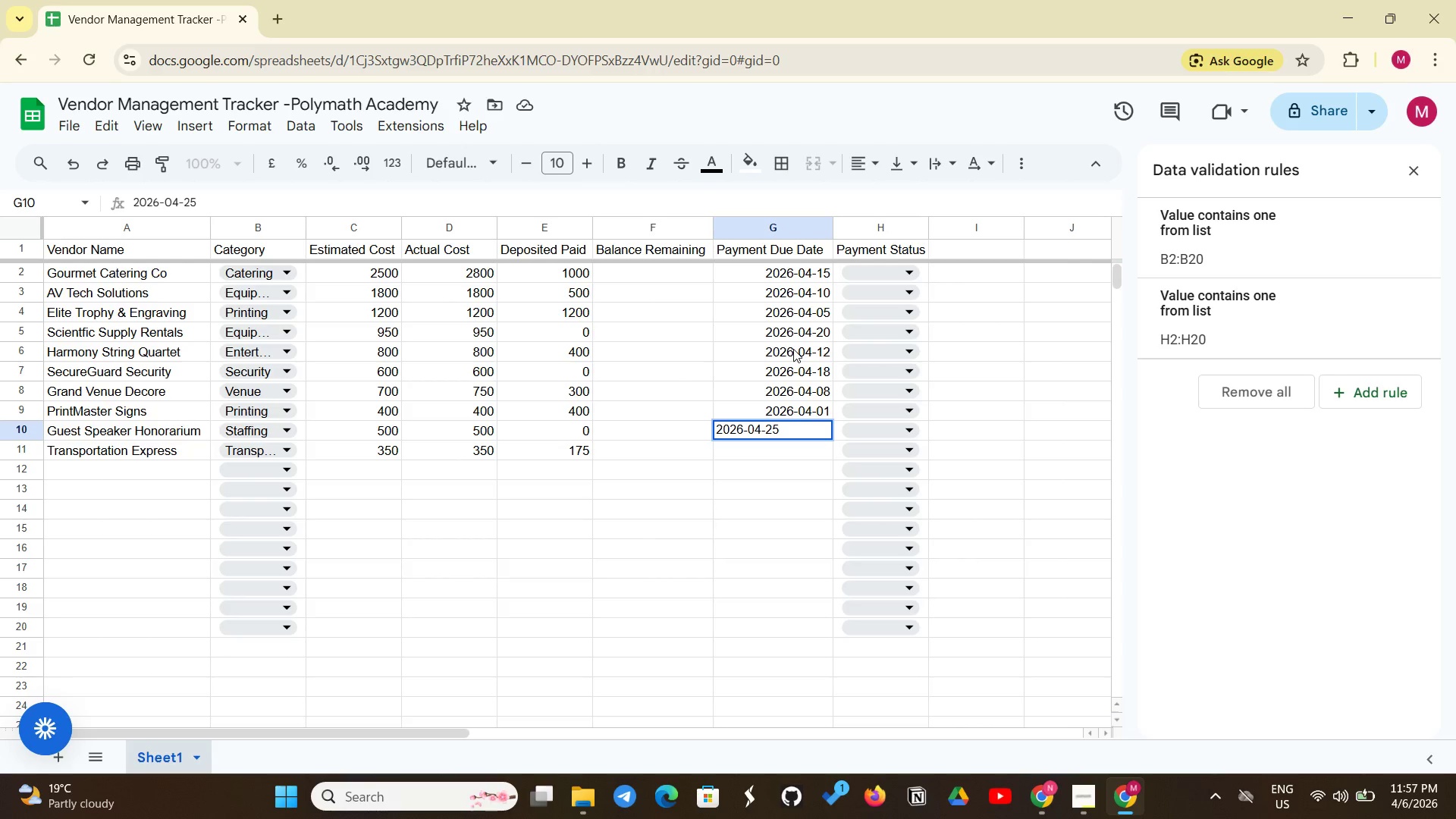 
key(Enter)
 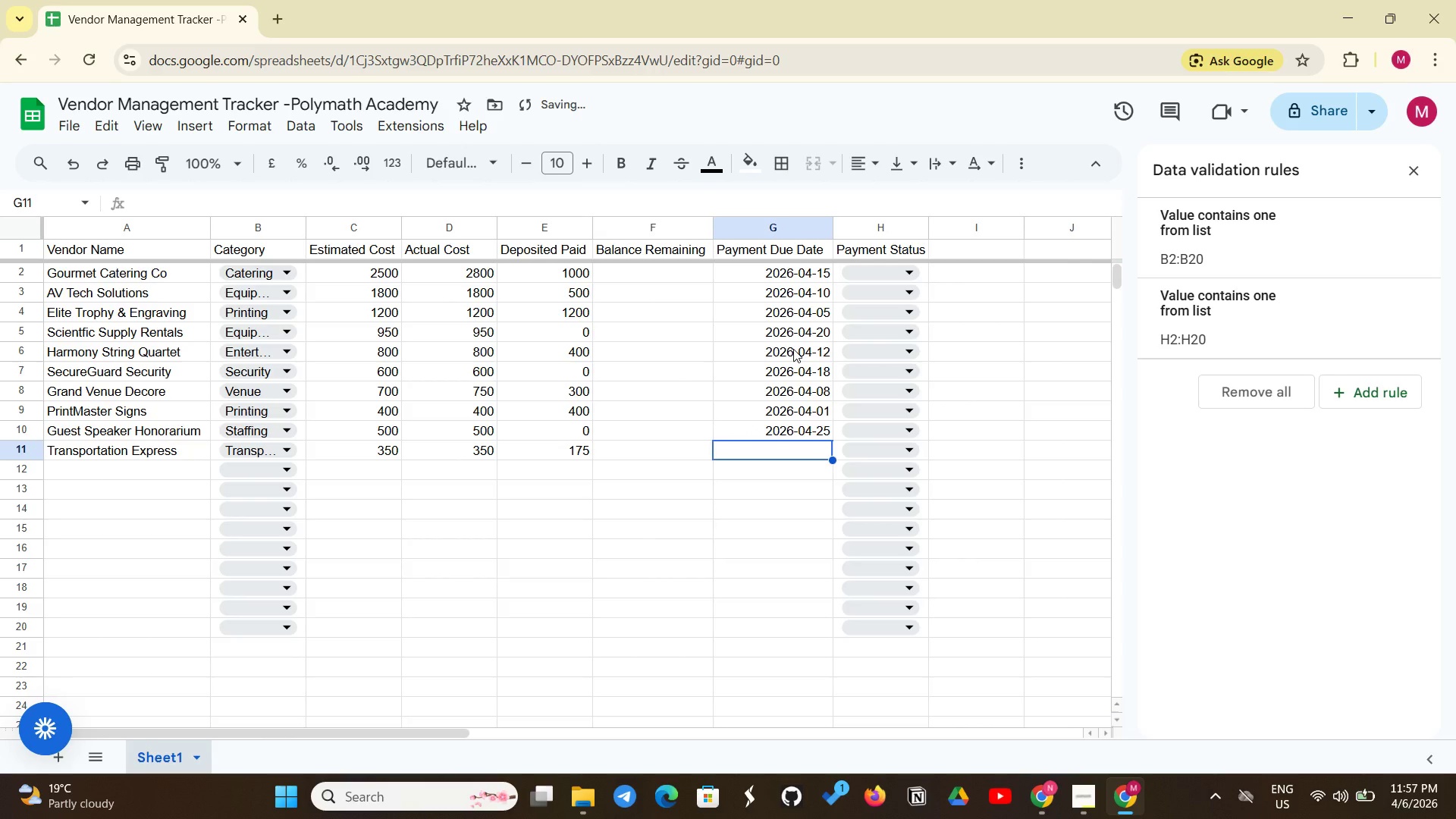 
type(2026-04-14)
 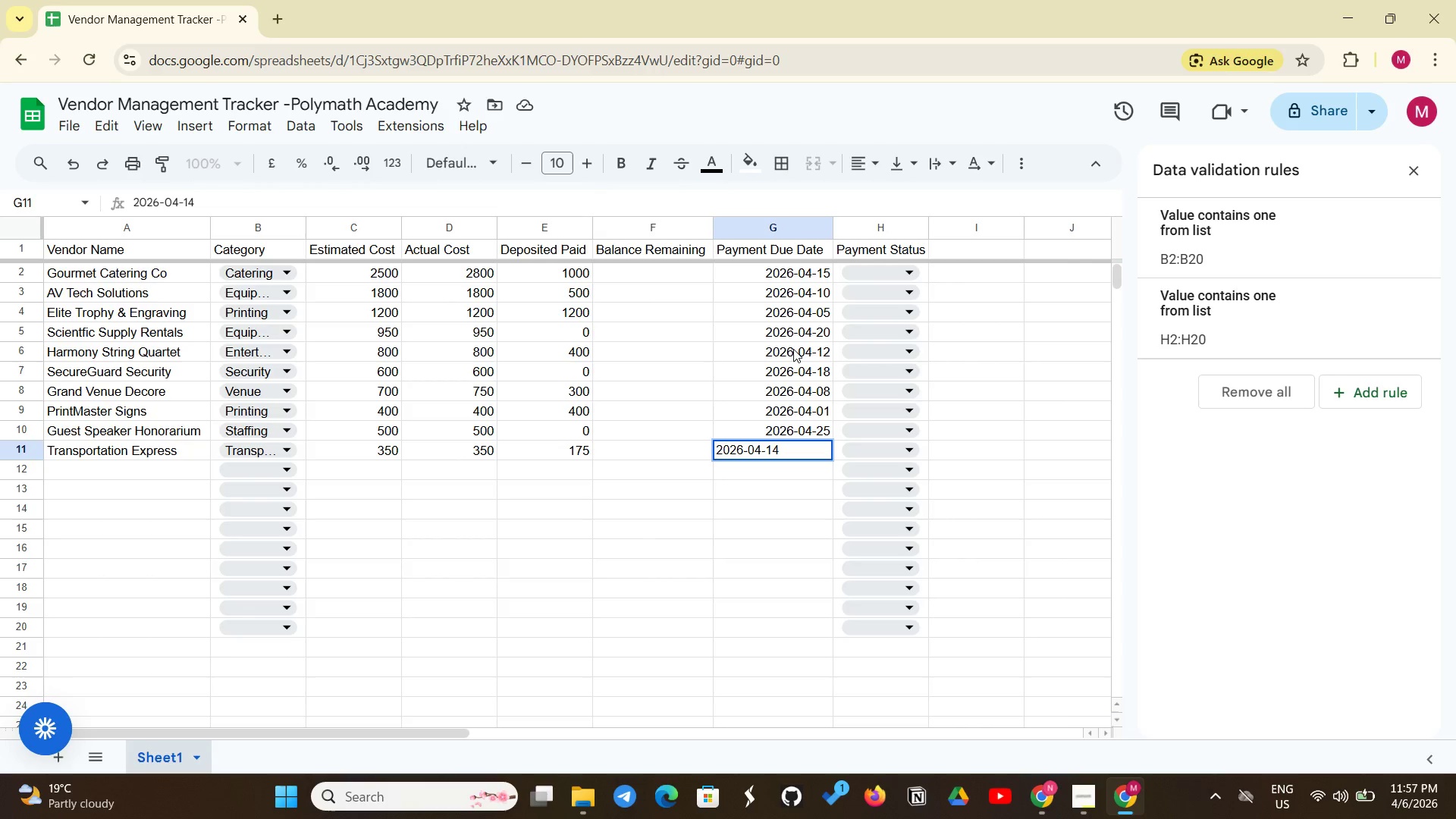 
key(Enter)
 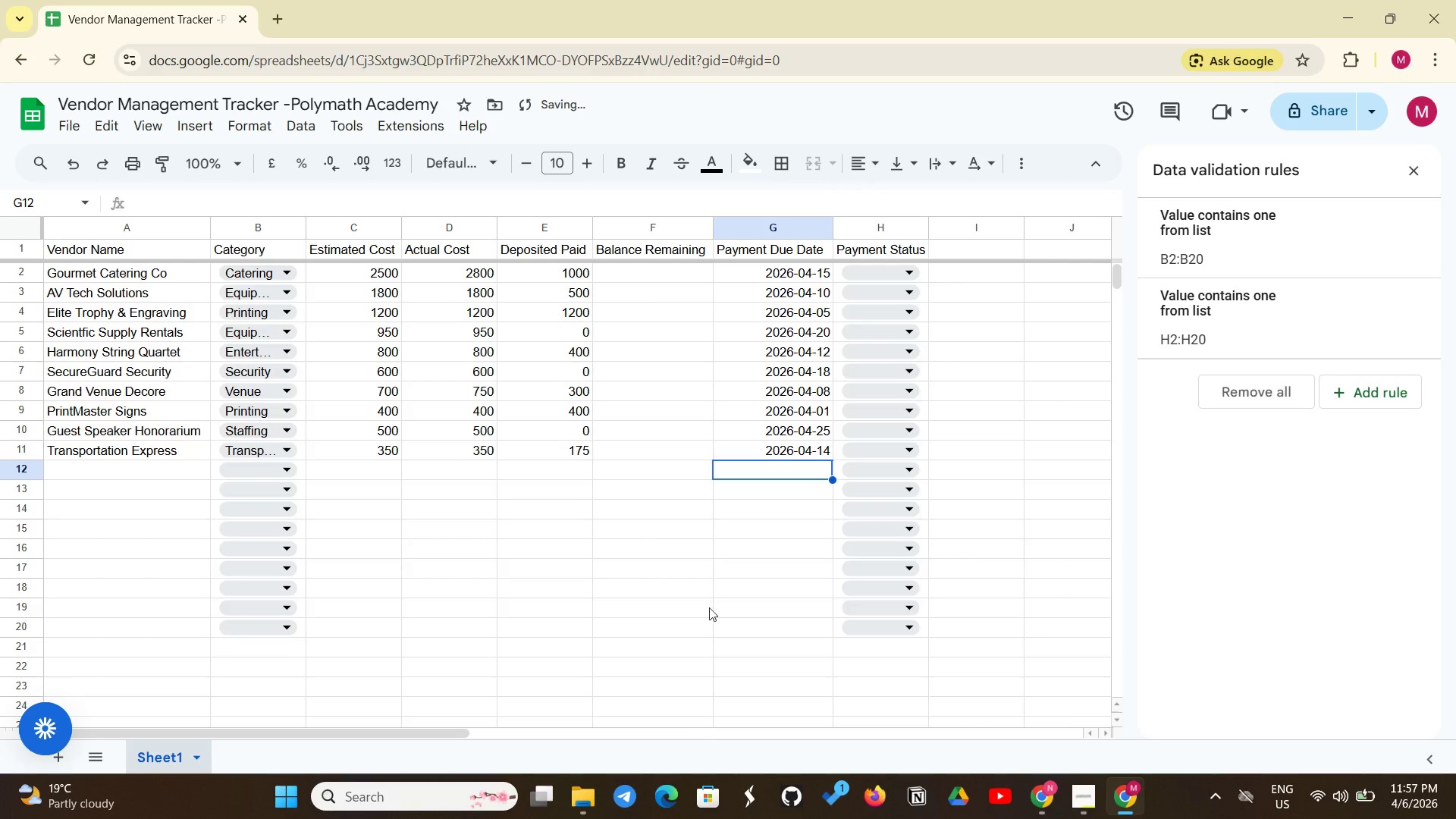 
mouse_move([412, 811])
 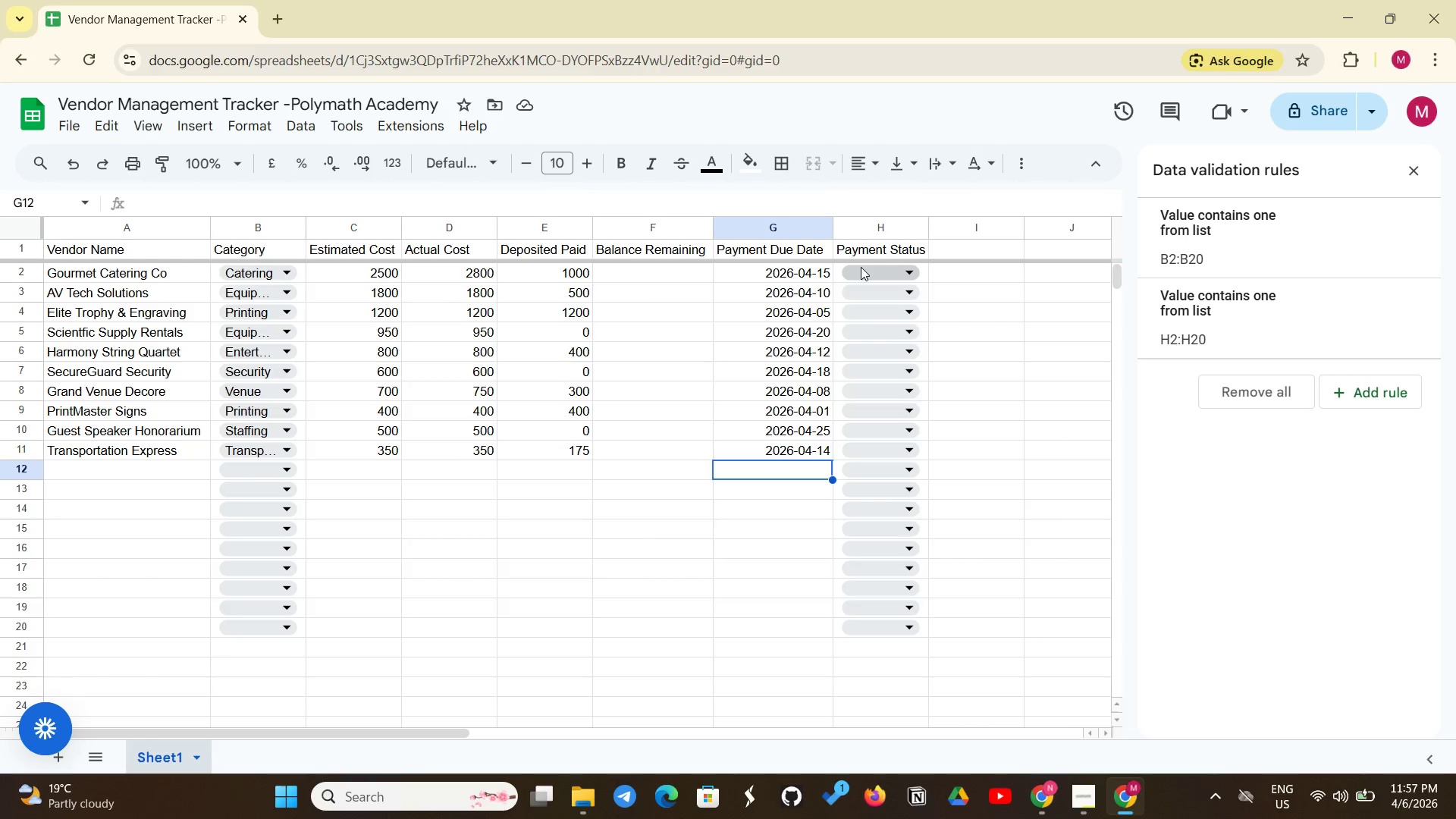 
left_click([861, 267])
 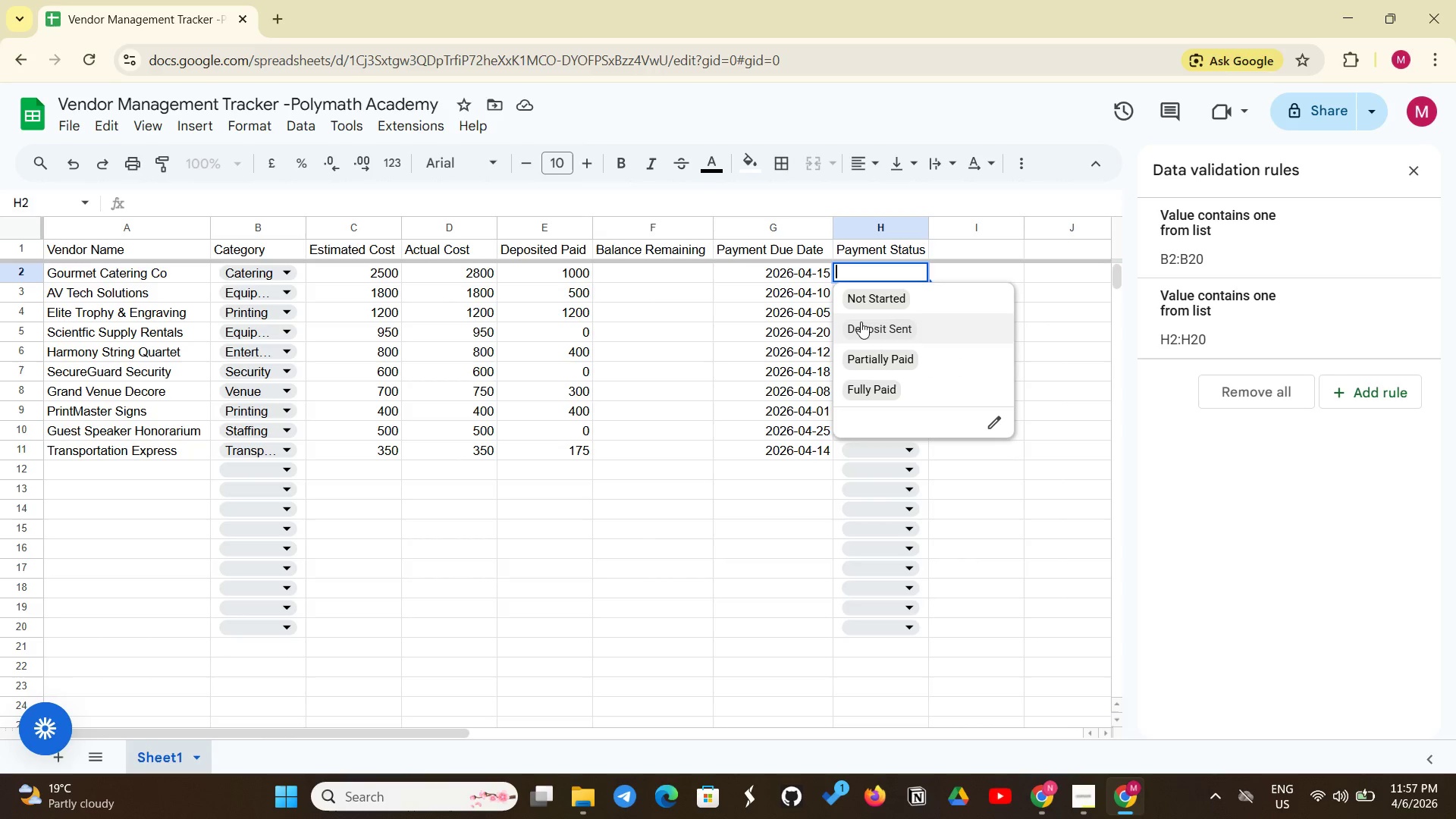 
left_click([861, 322])
 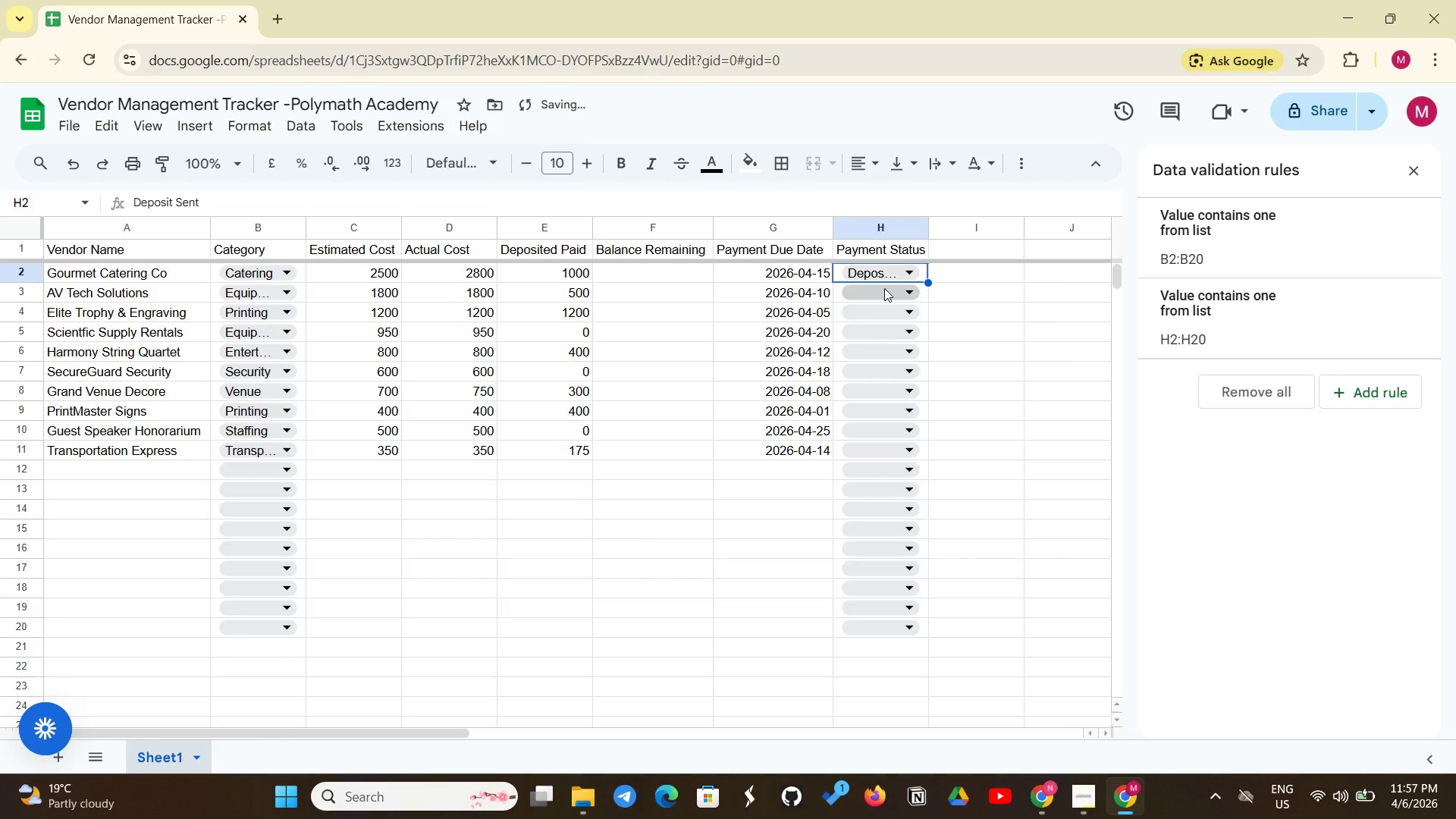 
left_click([884, 288])
 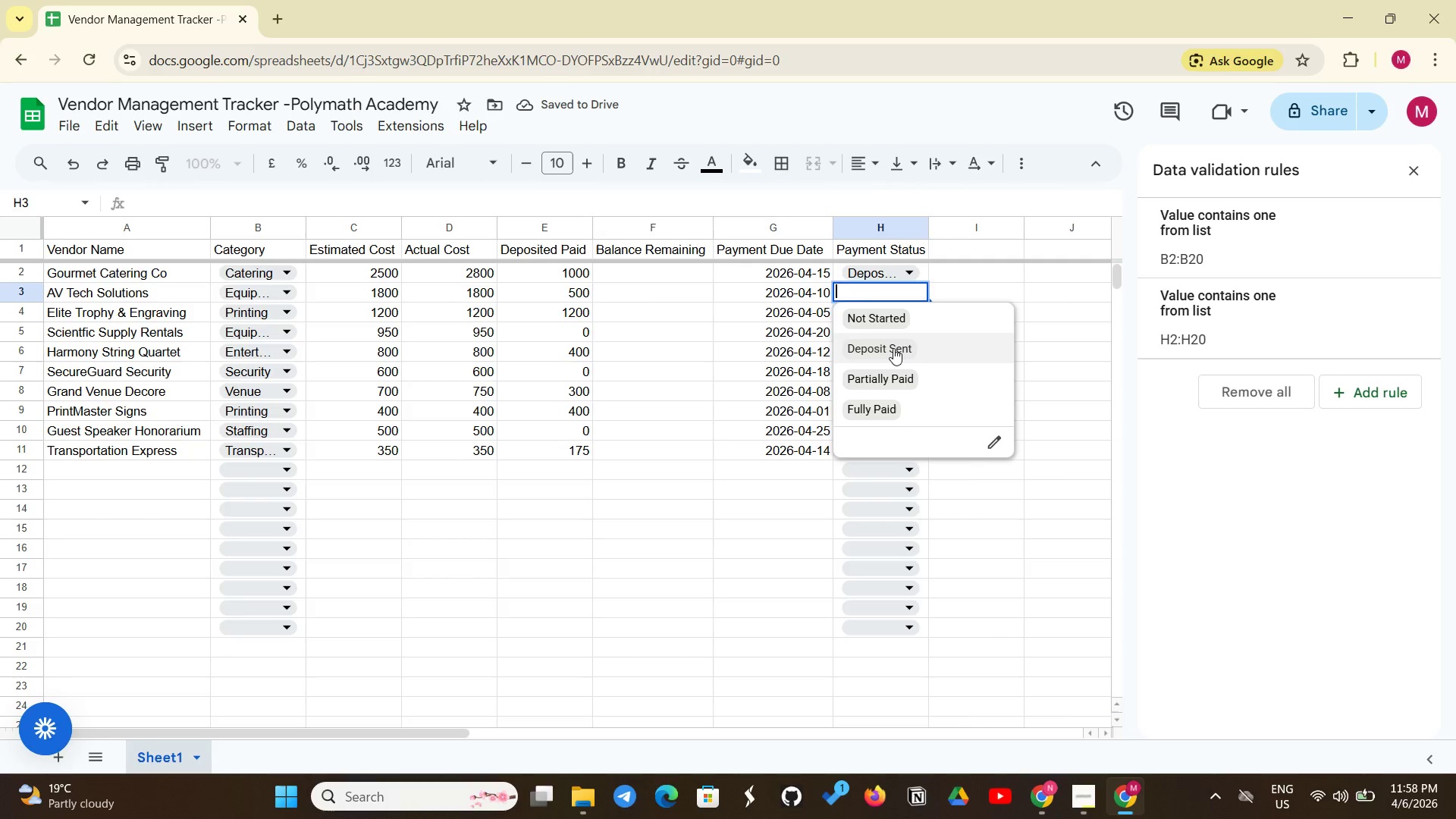 
left_click([893, 348])
 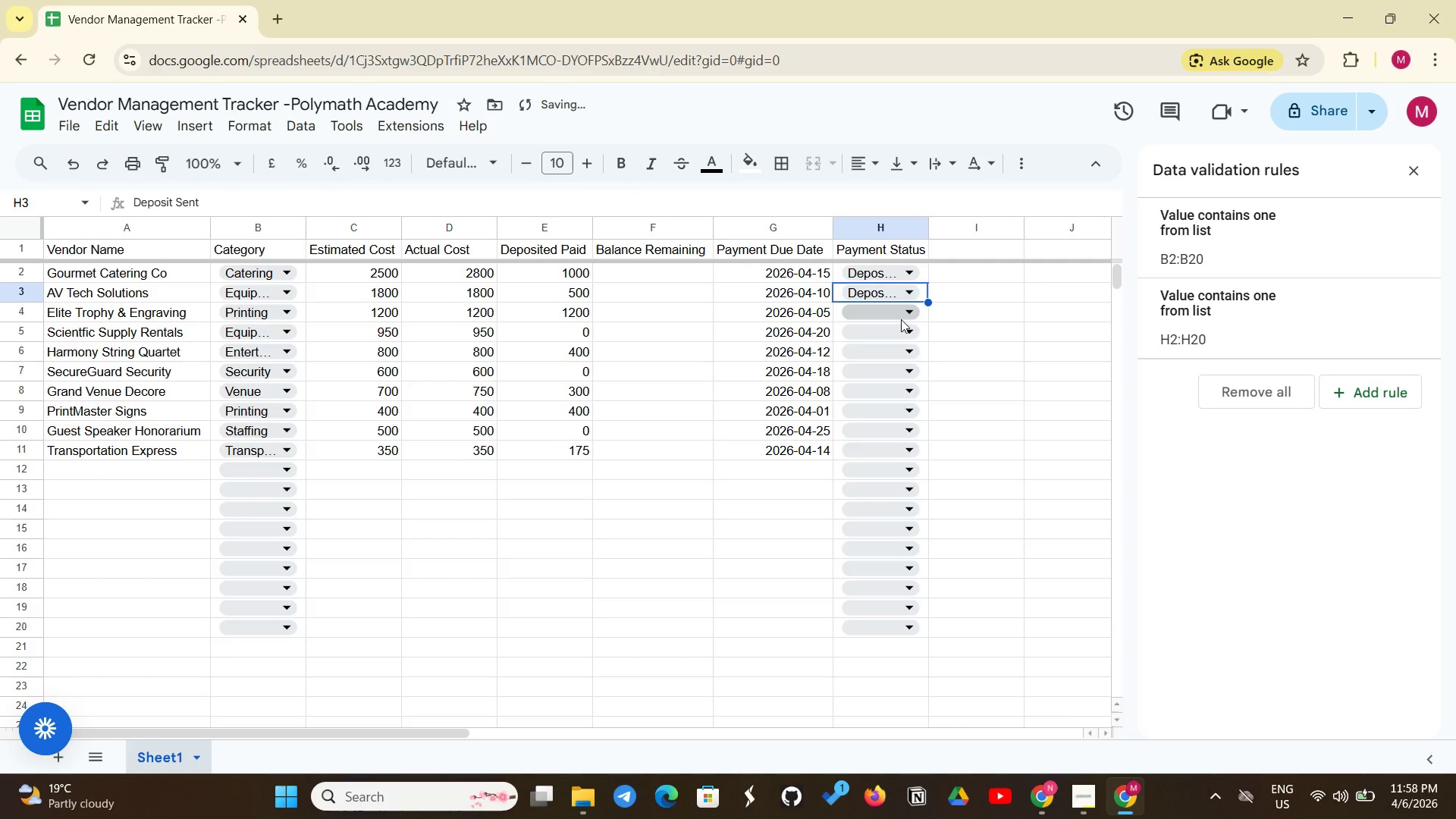 
left_click([901, 319])
 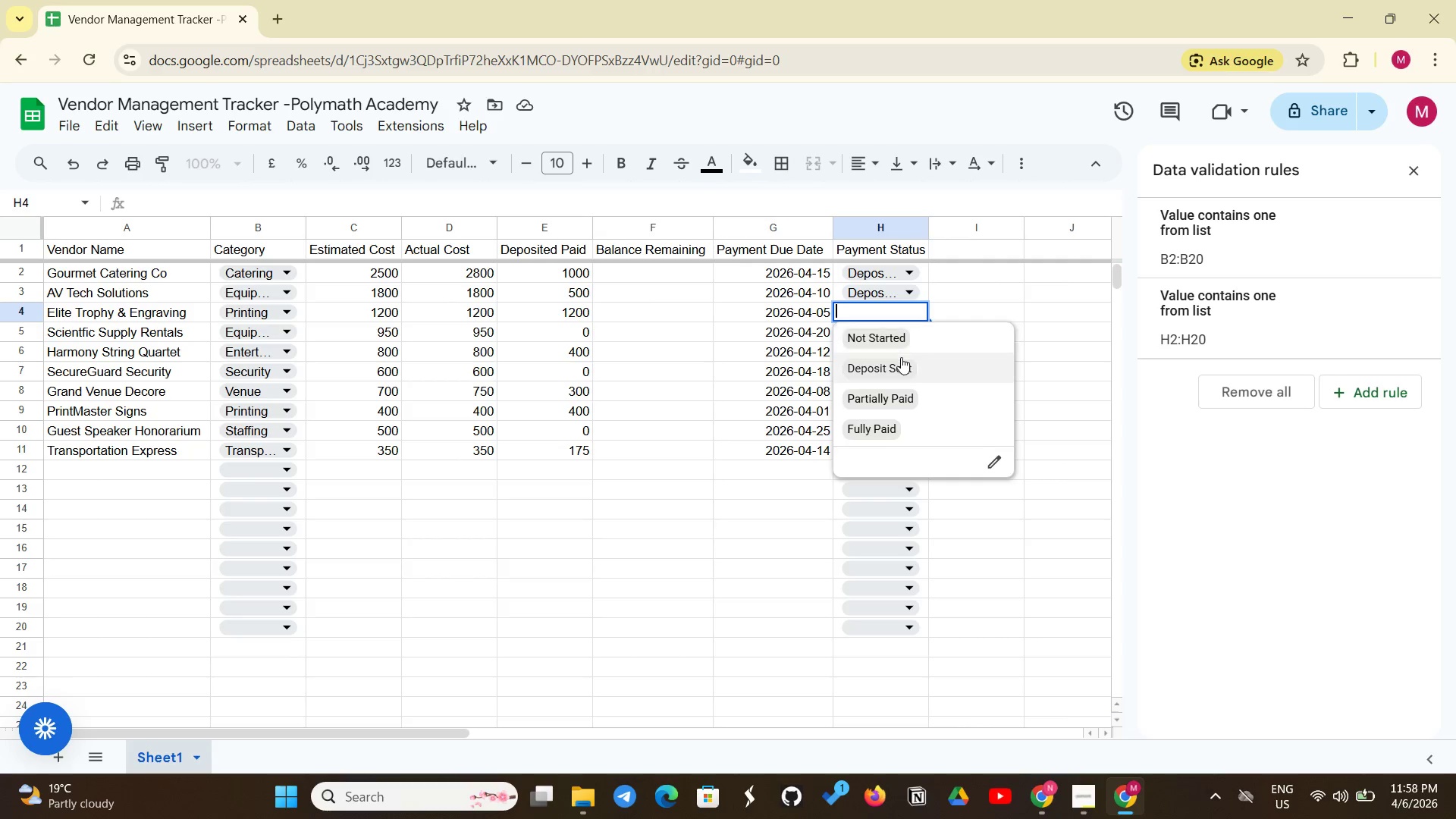 
wait(7.45)
 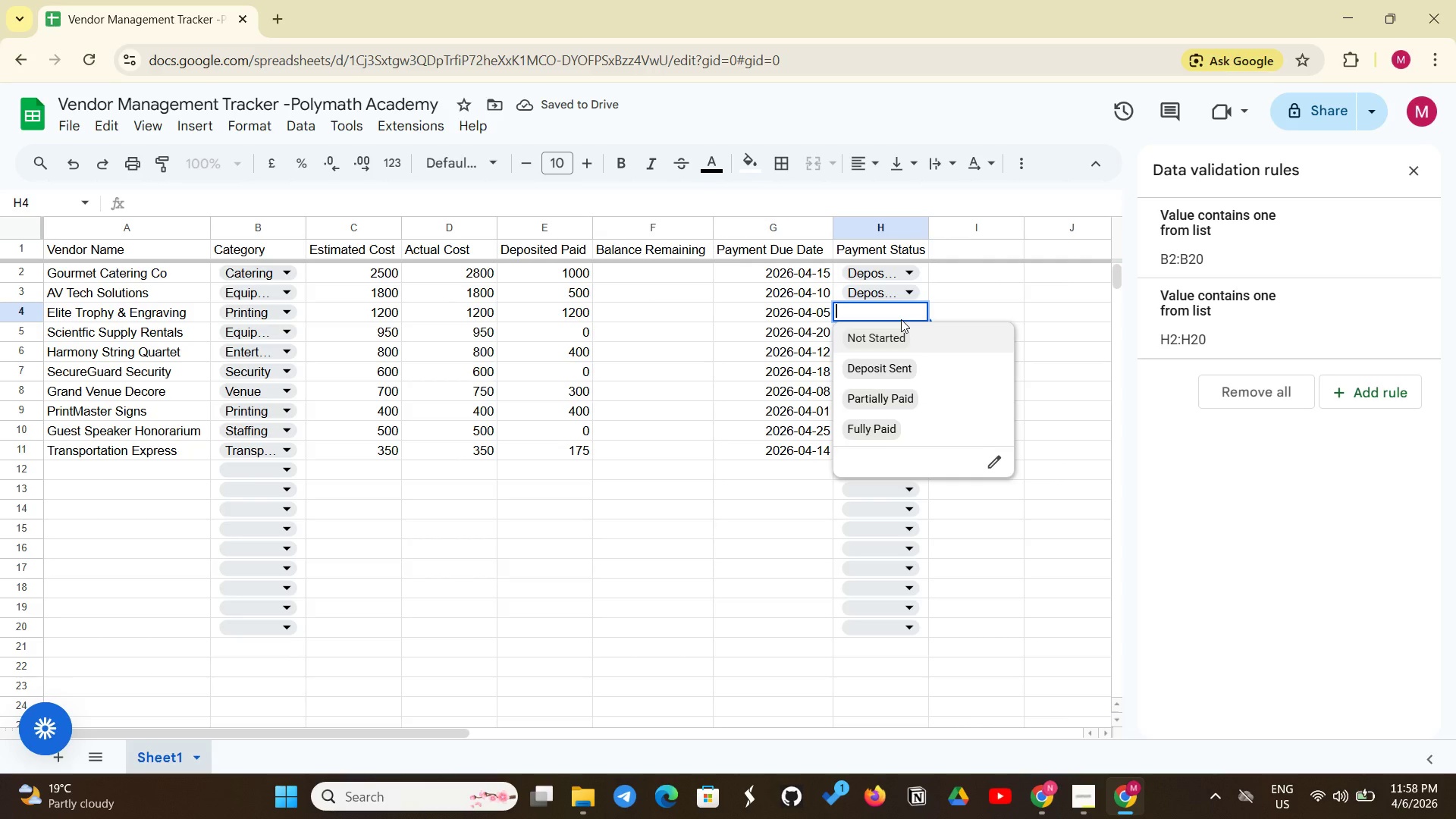 
left_click([893, 422])
 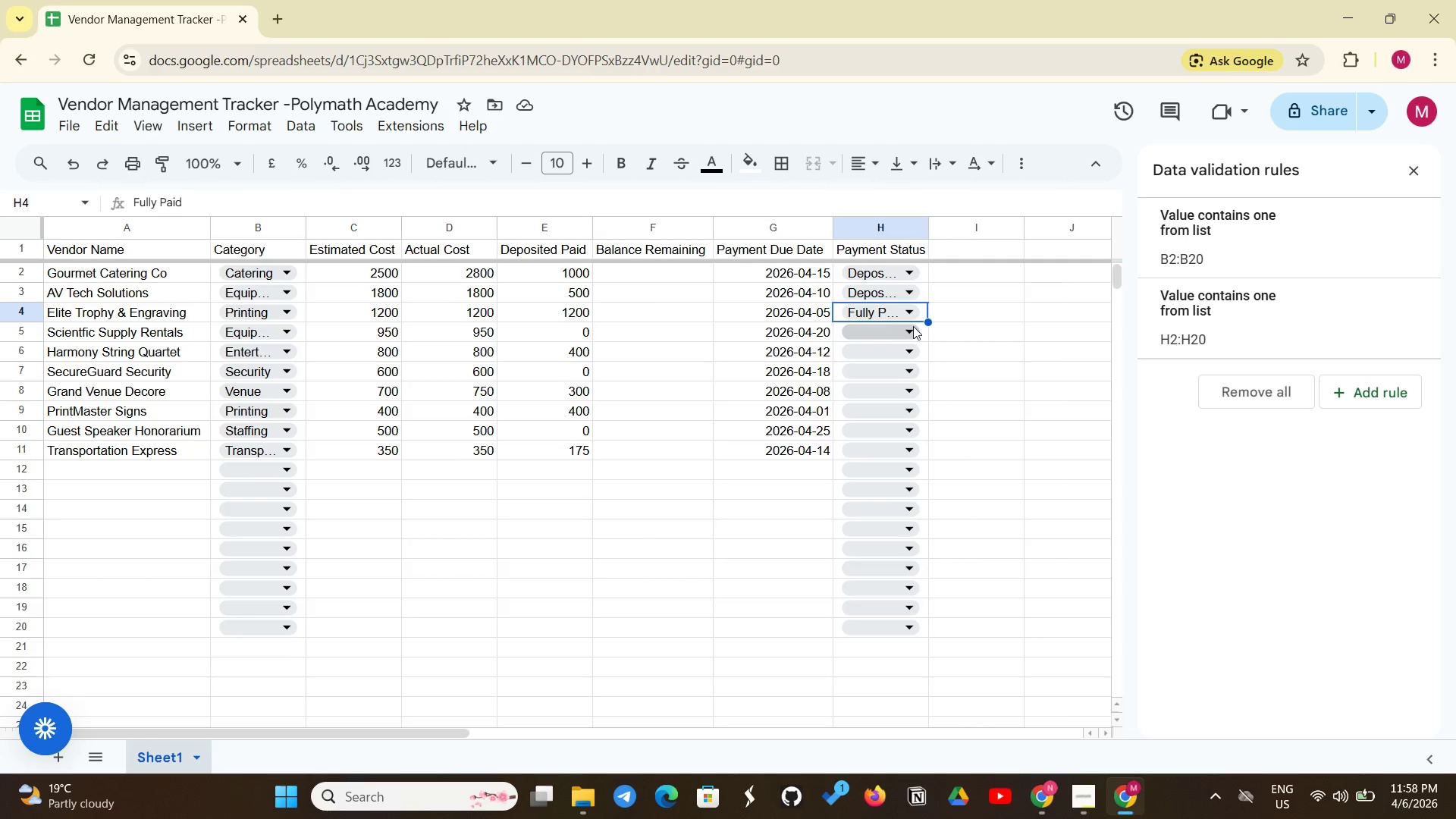 
wait(7.55)
 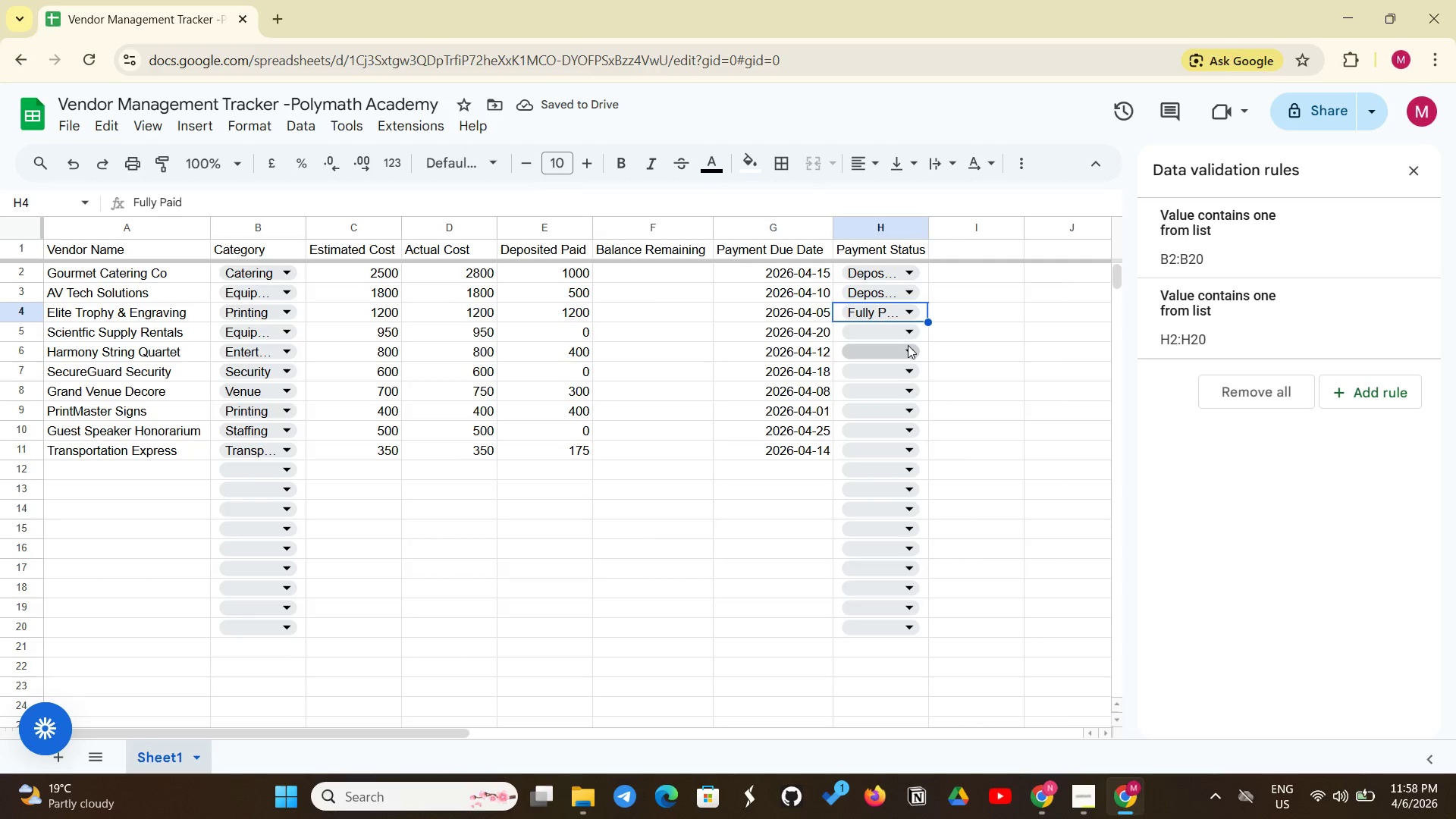 
left_click([908, 328])
 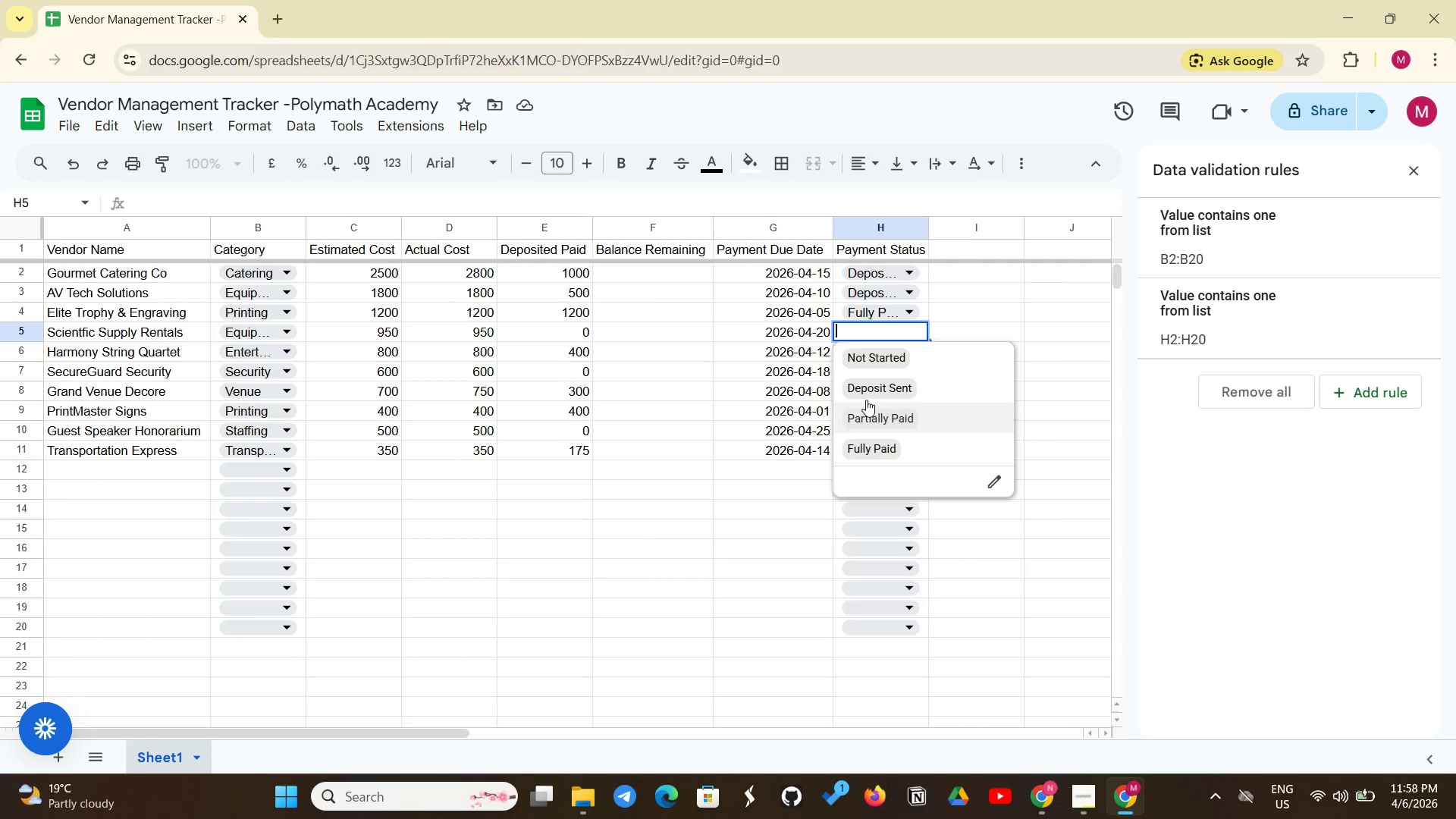 
left_click([859, 360])
 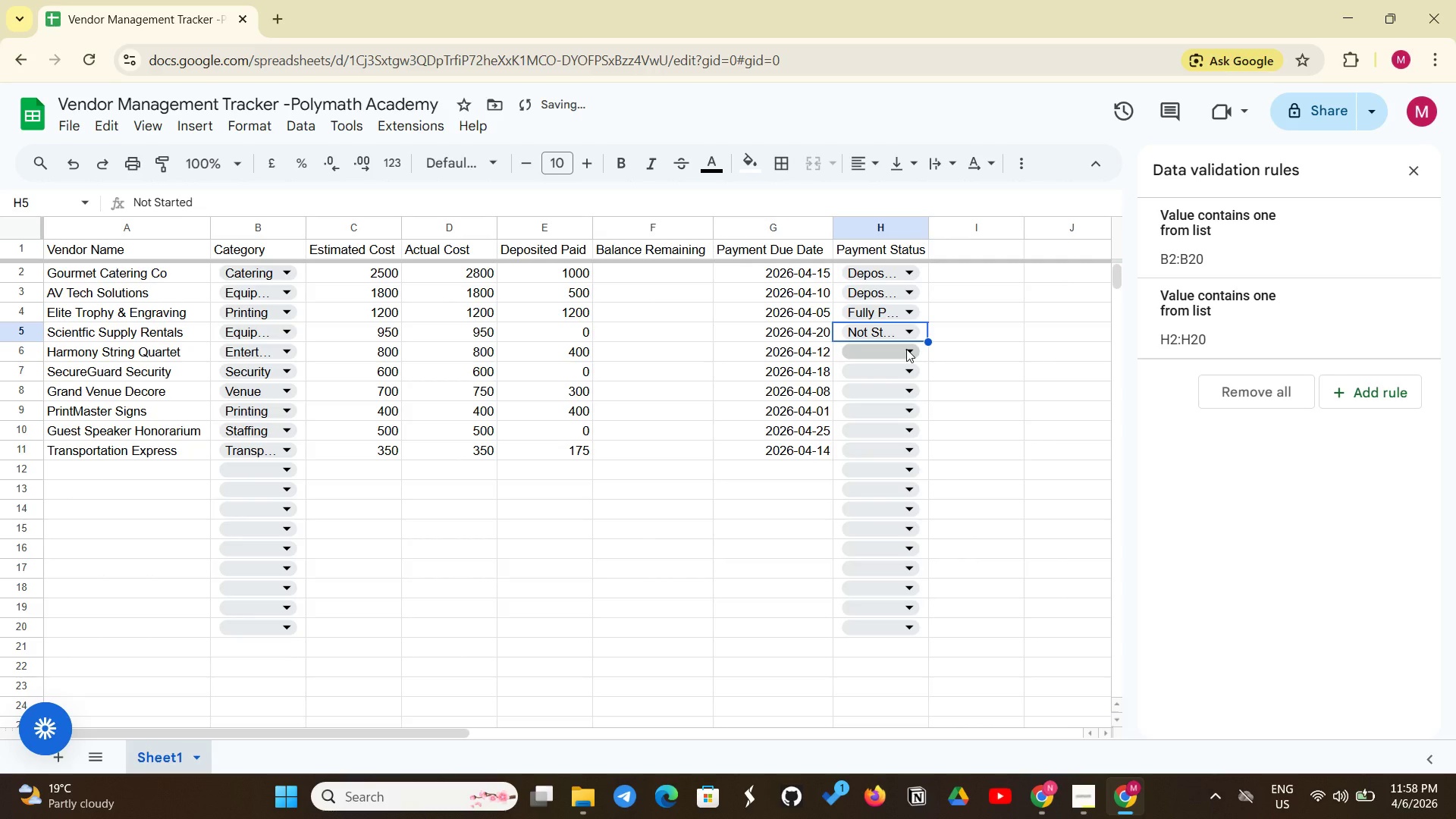 
left_click_drag(start_coordinate=[906, 349], to_coordinate=[905, 356])
 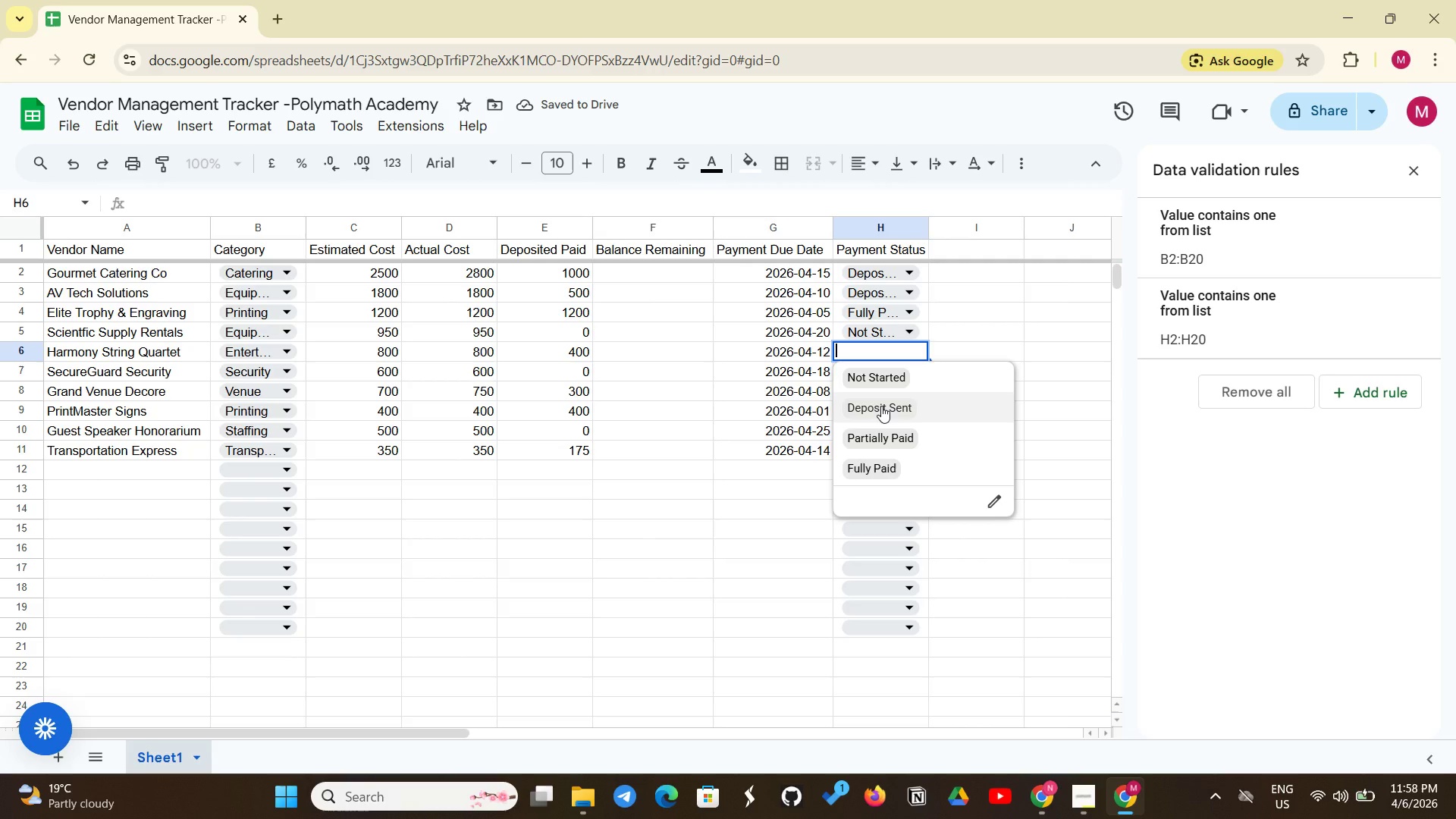 
left_click([881, 406])
 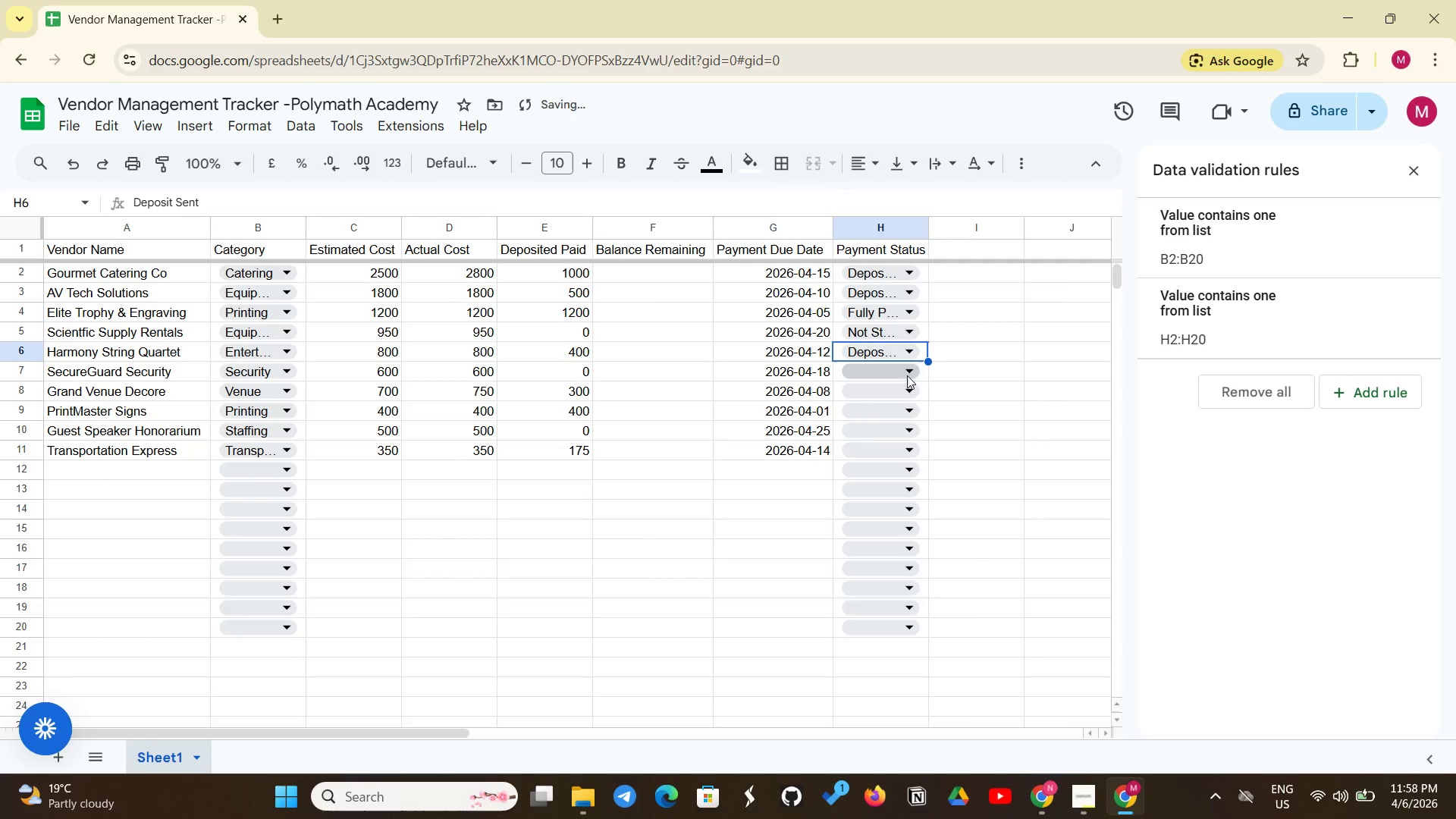 
left_click([907, 375])
 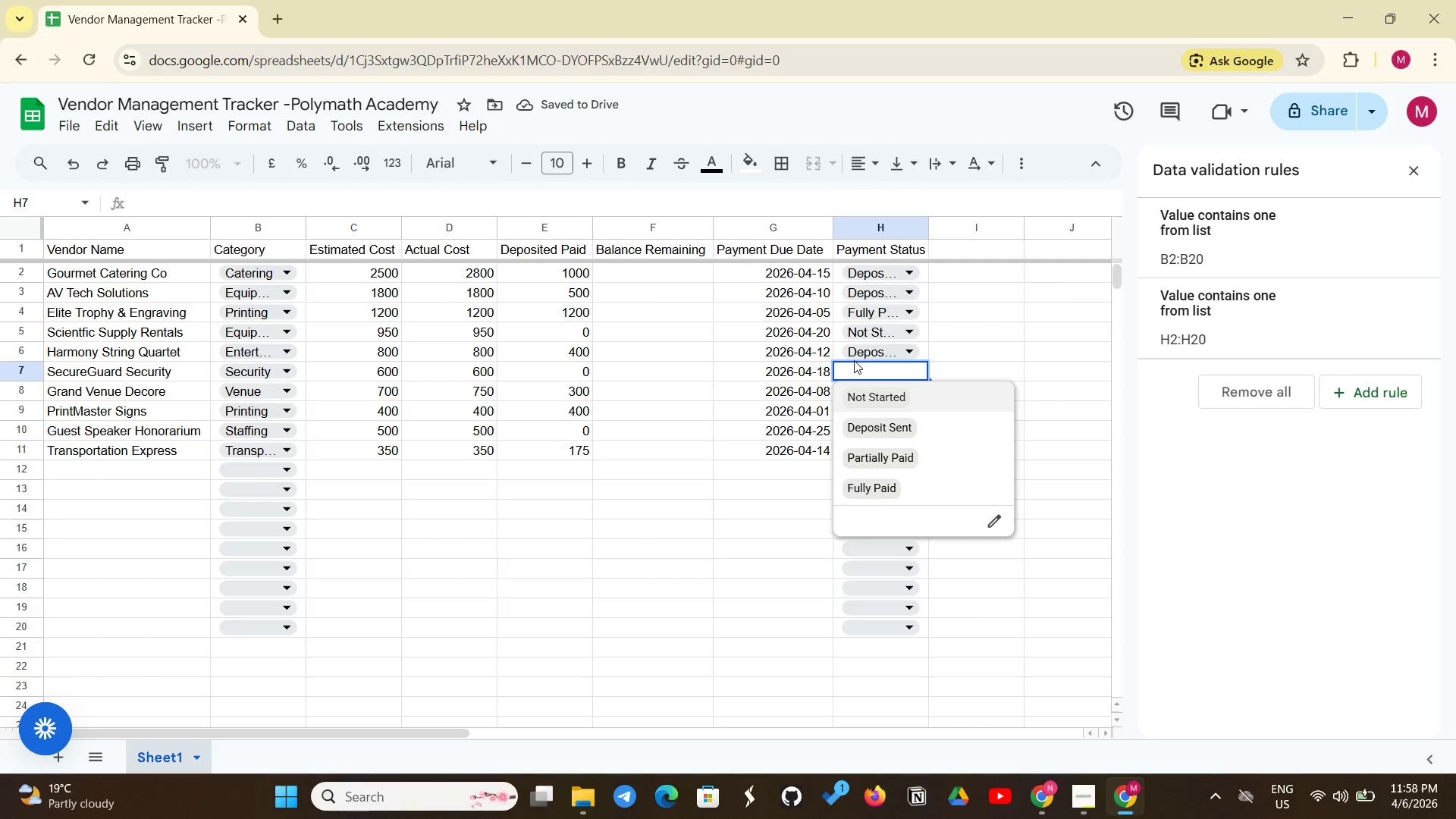 
left_click([859, 391])
 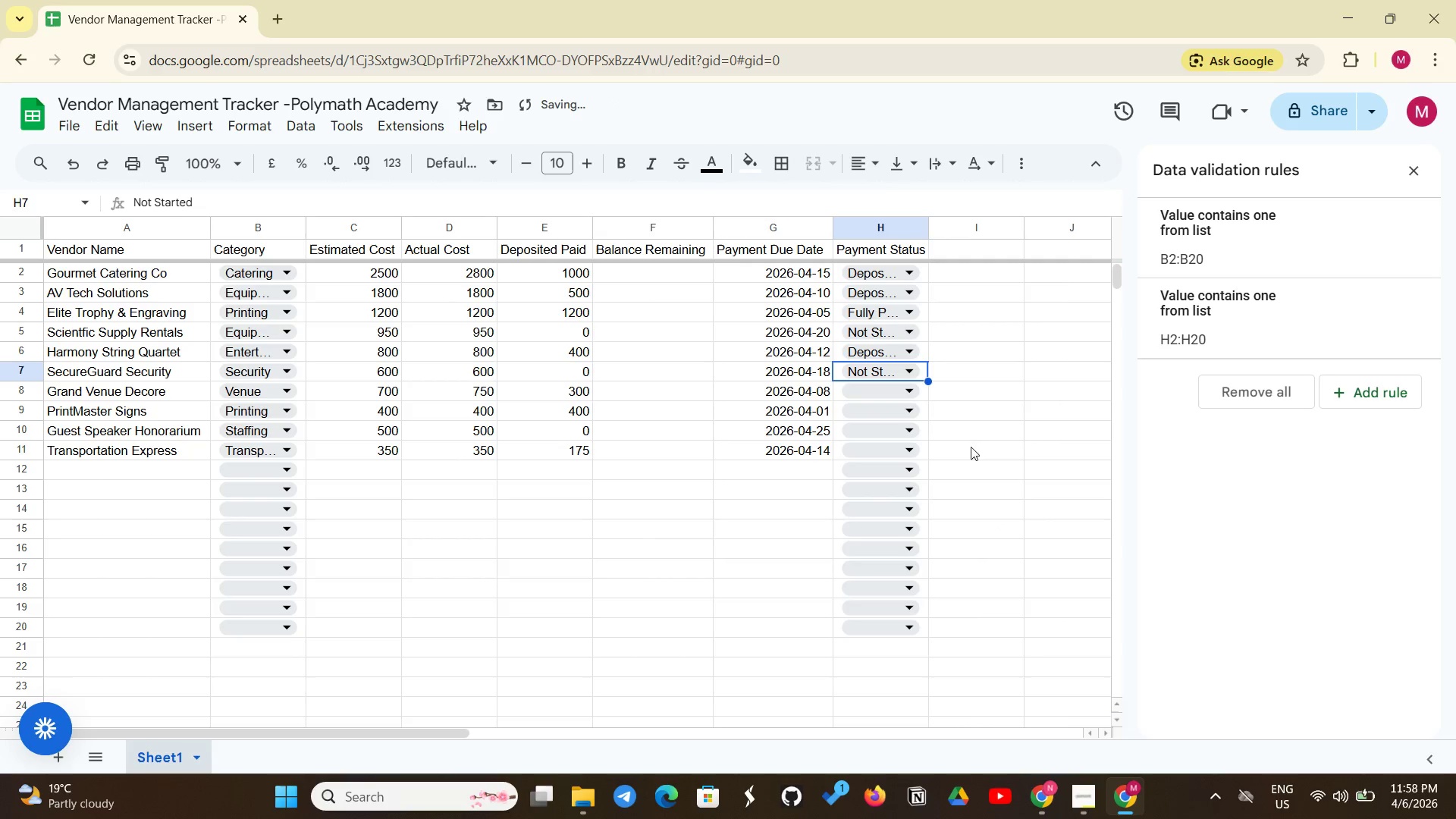 
left_click([908, 384])
 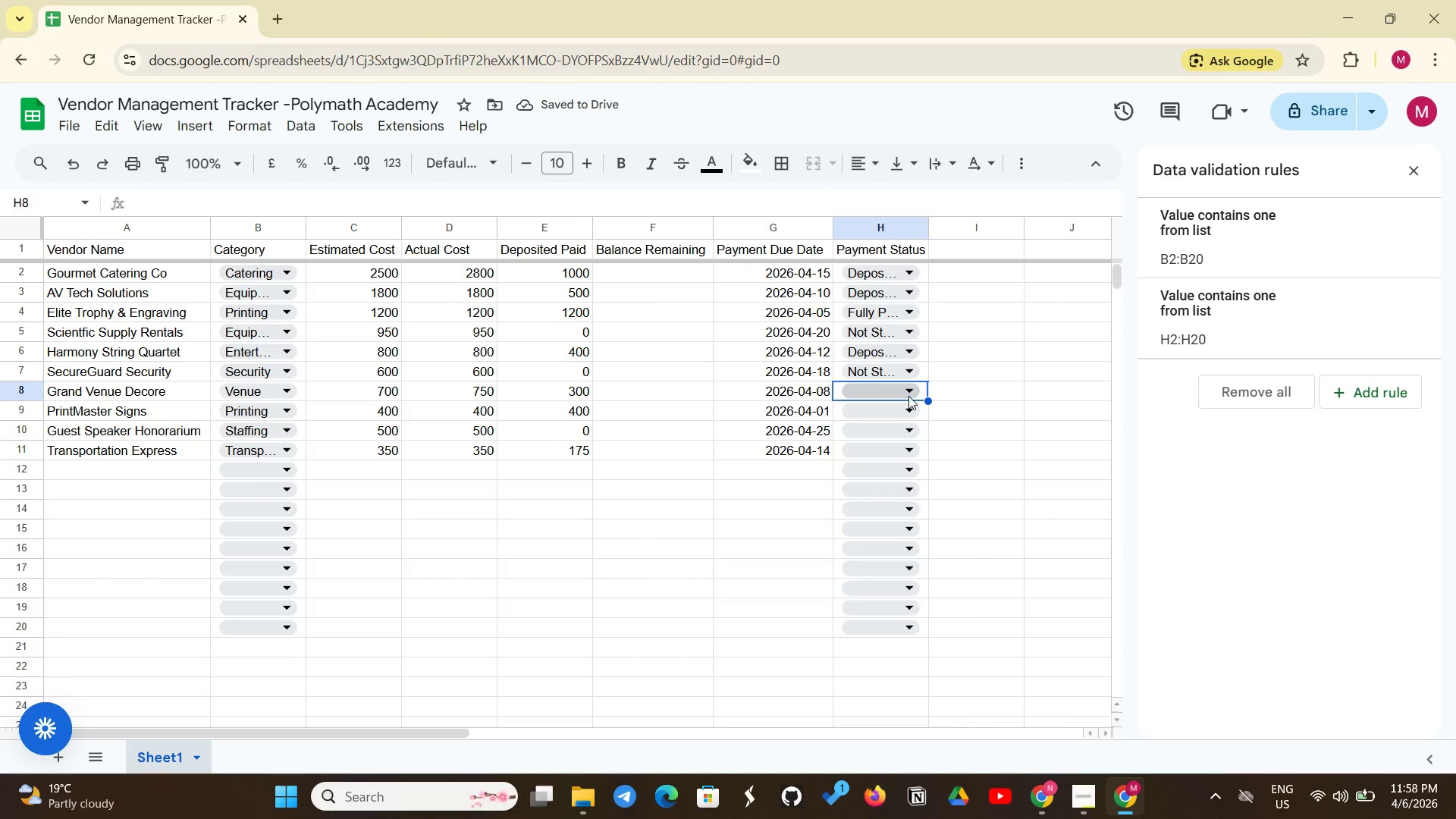 
left_click([908, 396])
 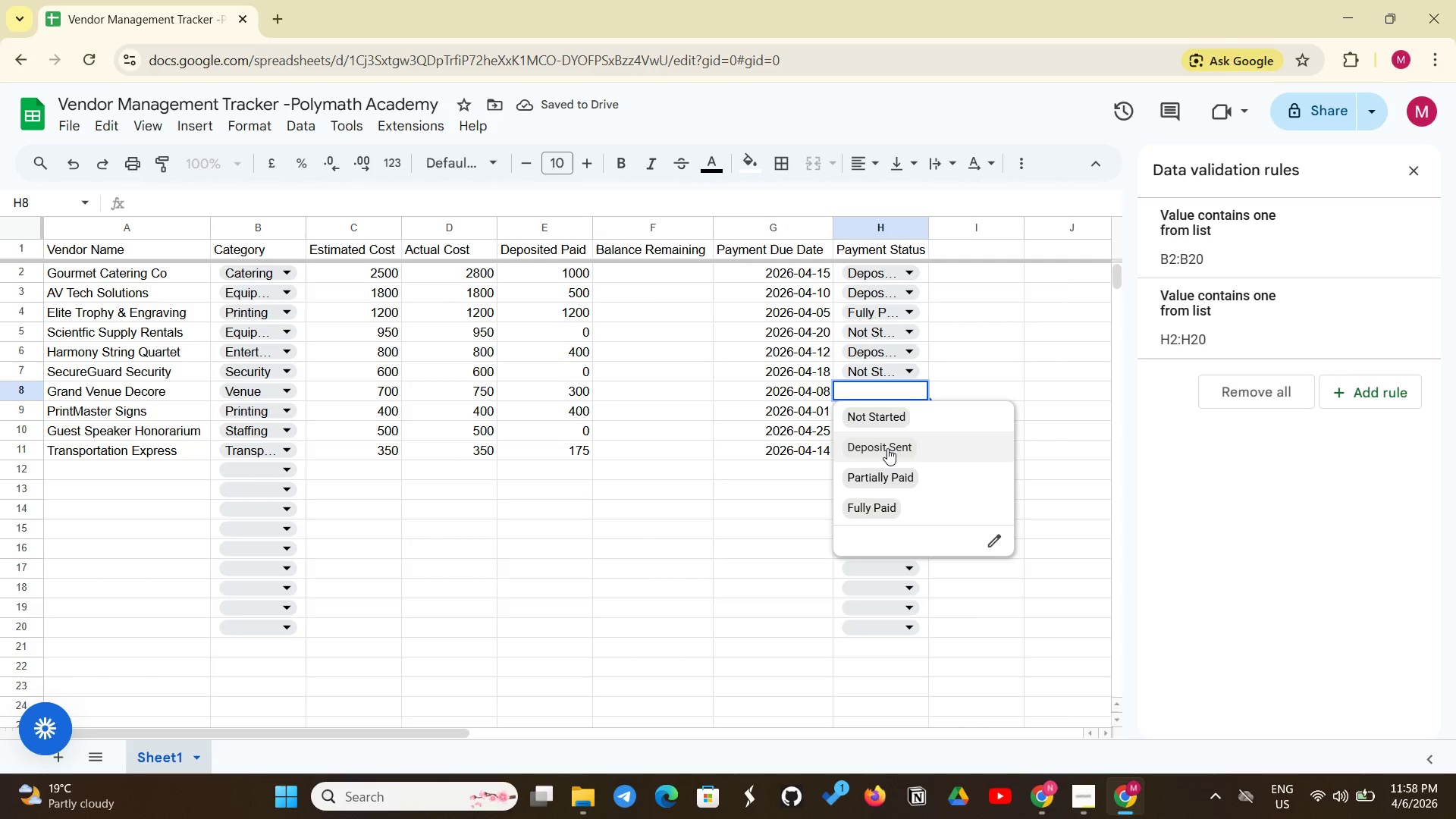 
left_click([887, 448])
 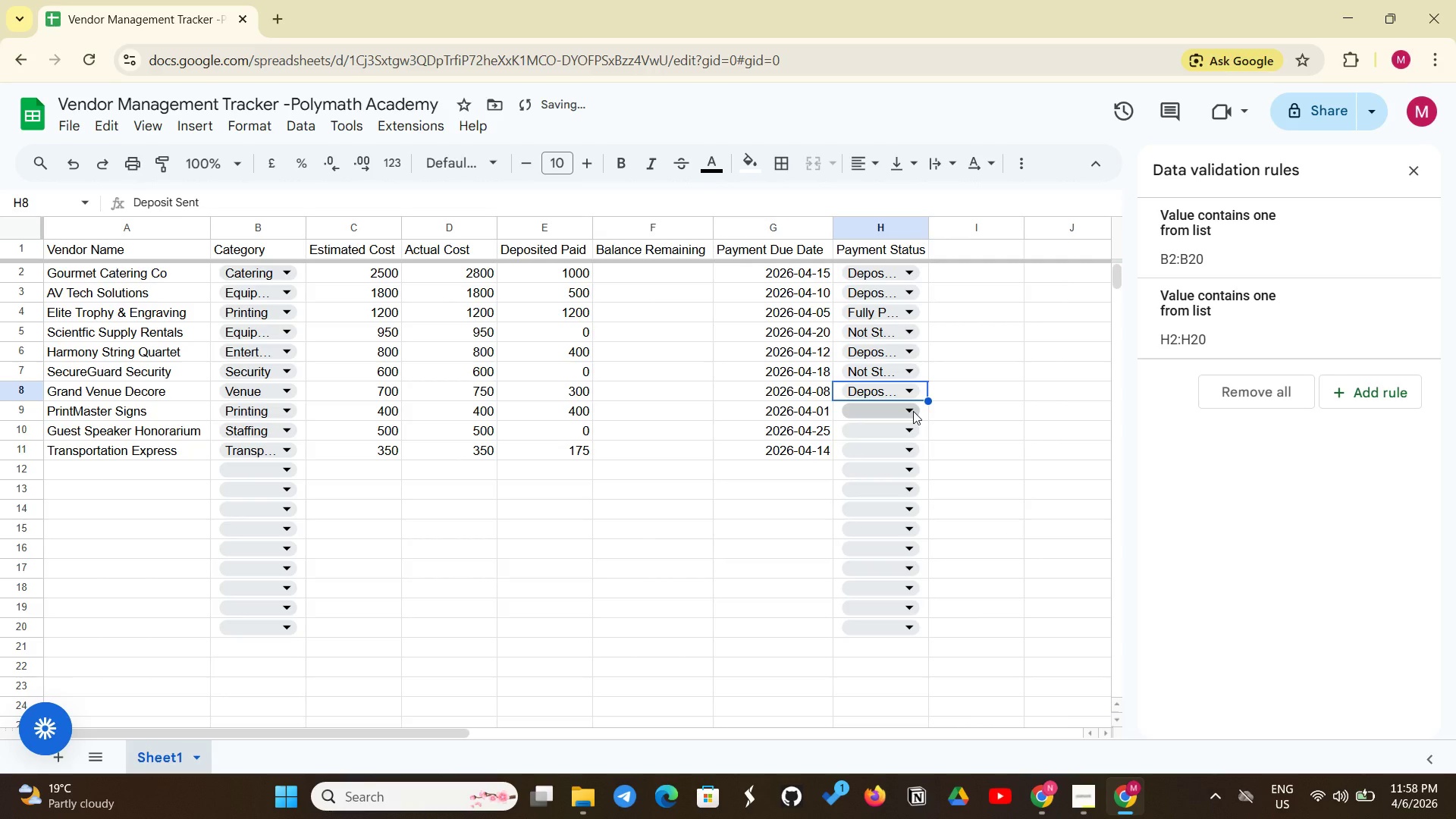 
left_click([913, 411])
 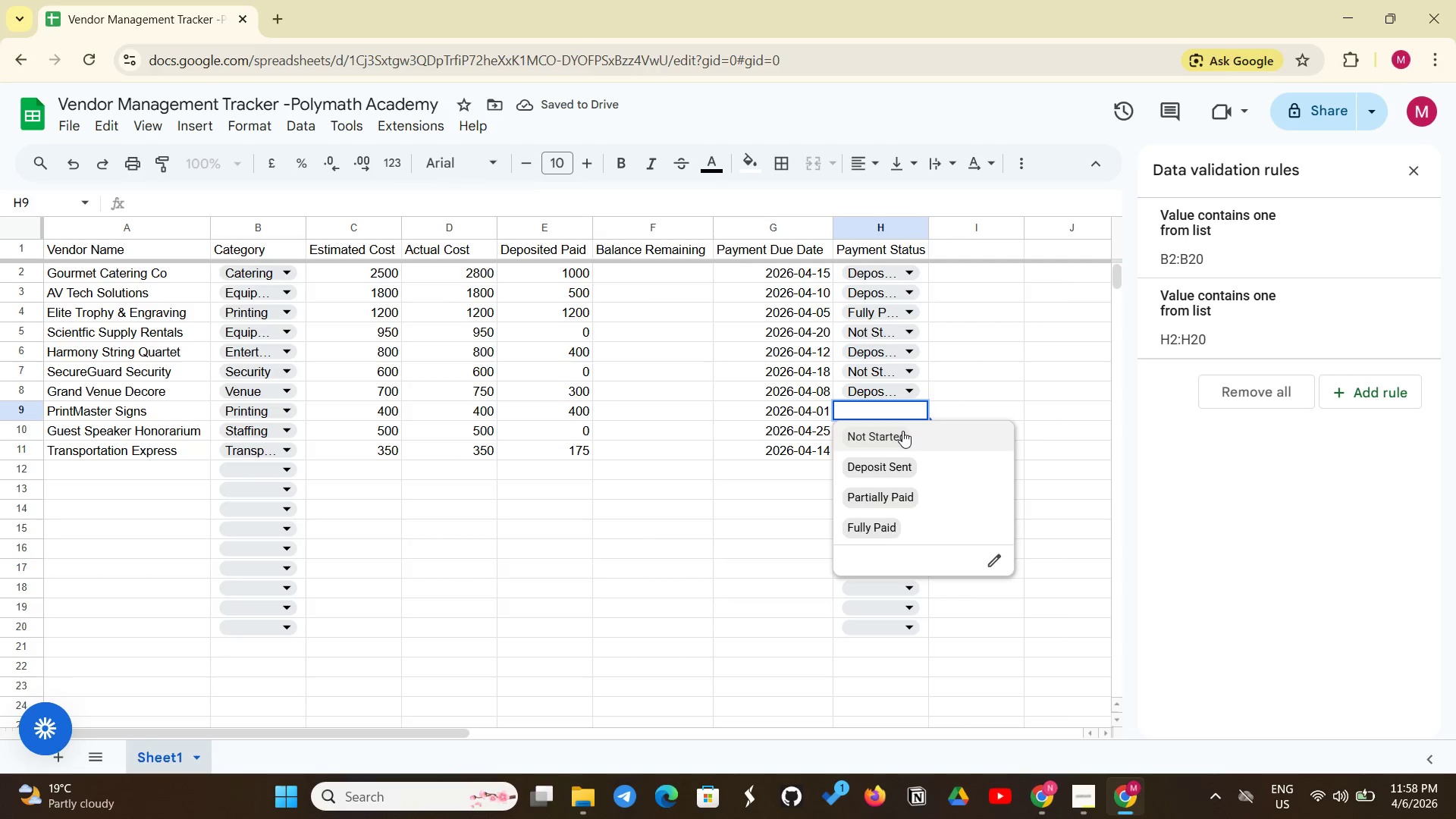 
left_click([902, 431])
 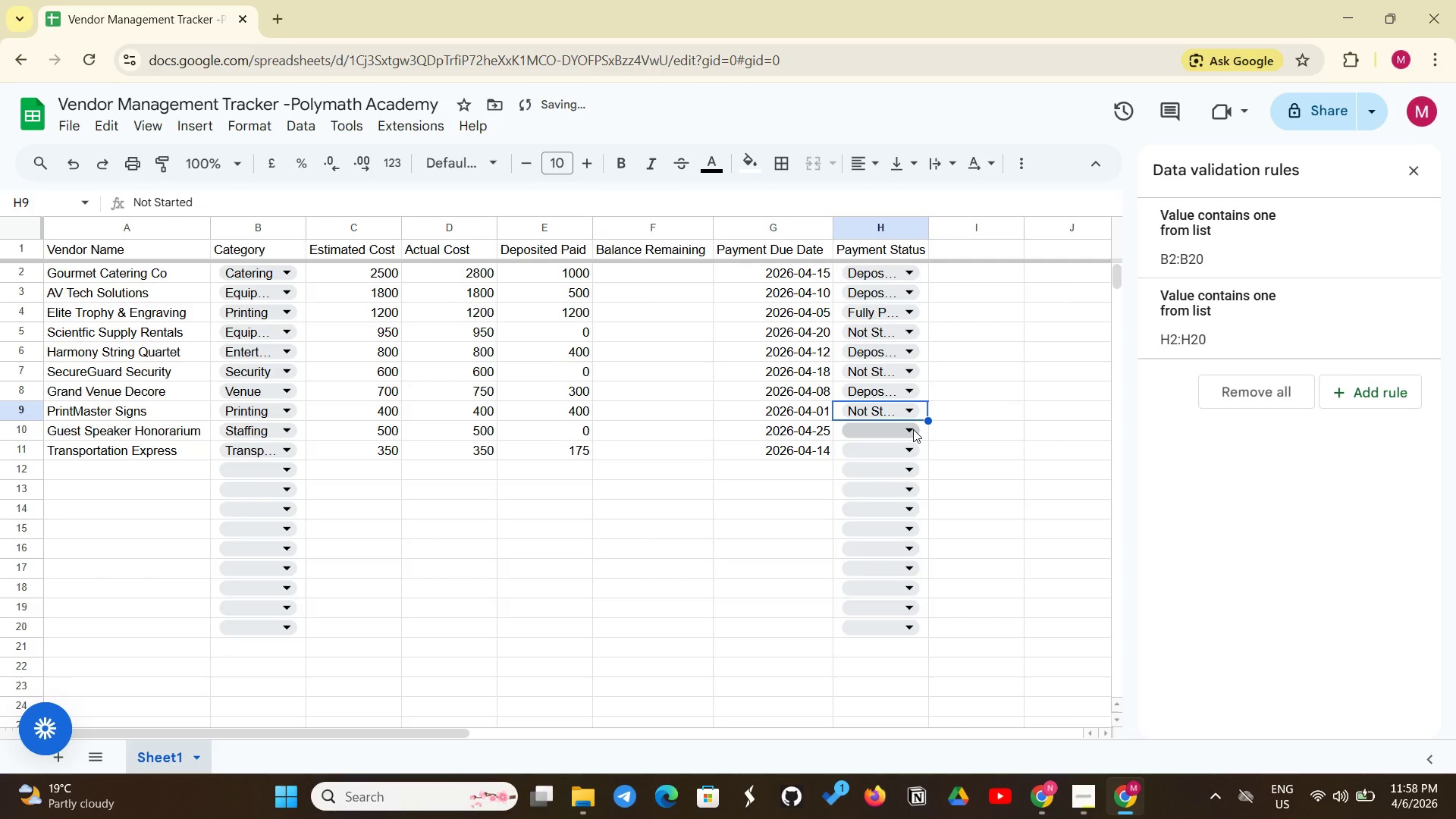 
left_click([913, 429])
 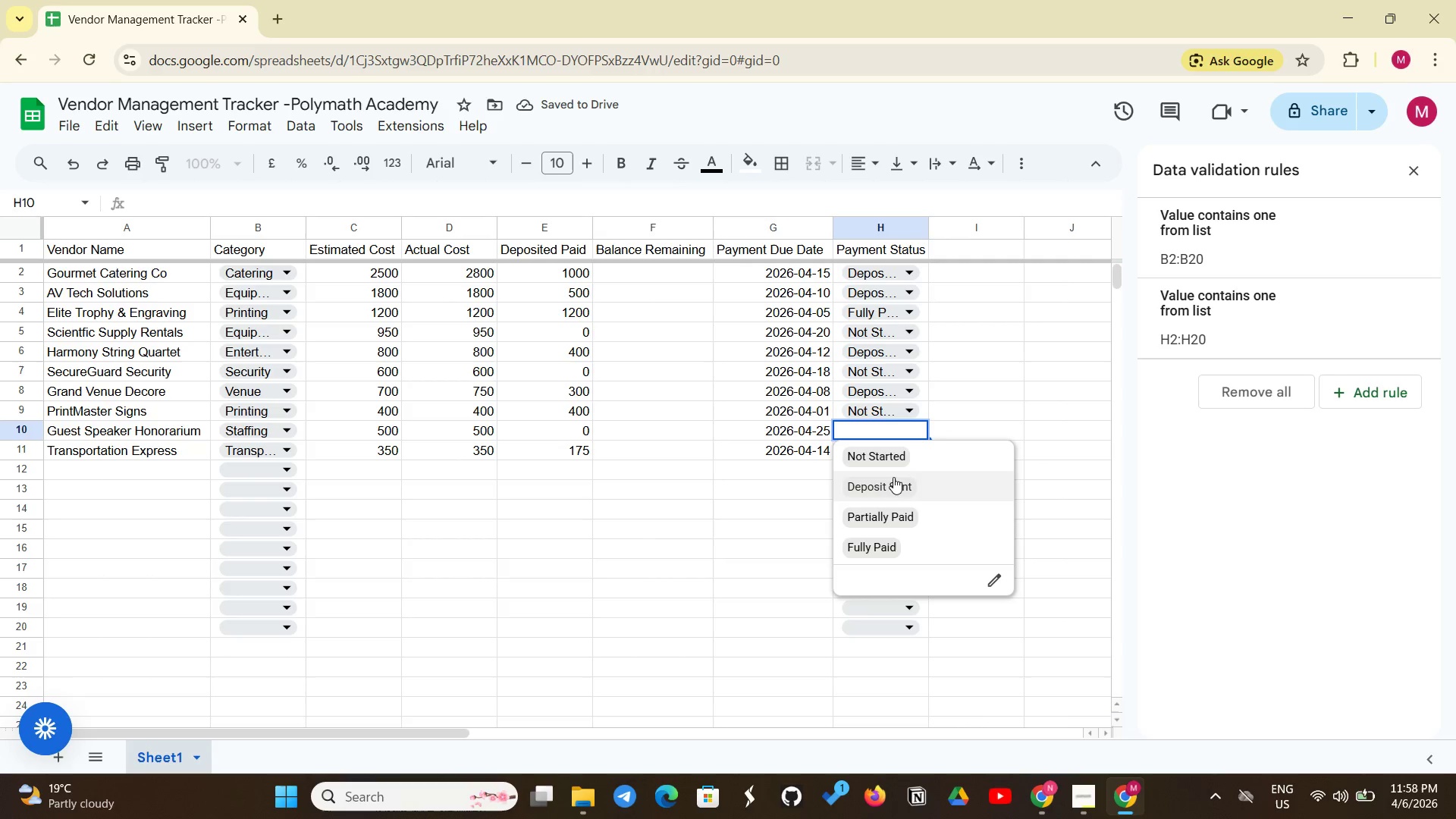 
left_click([893, 479])
 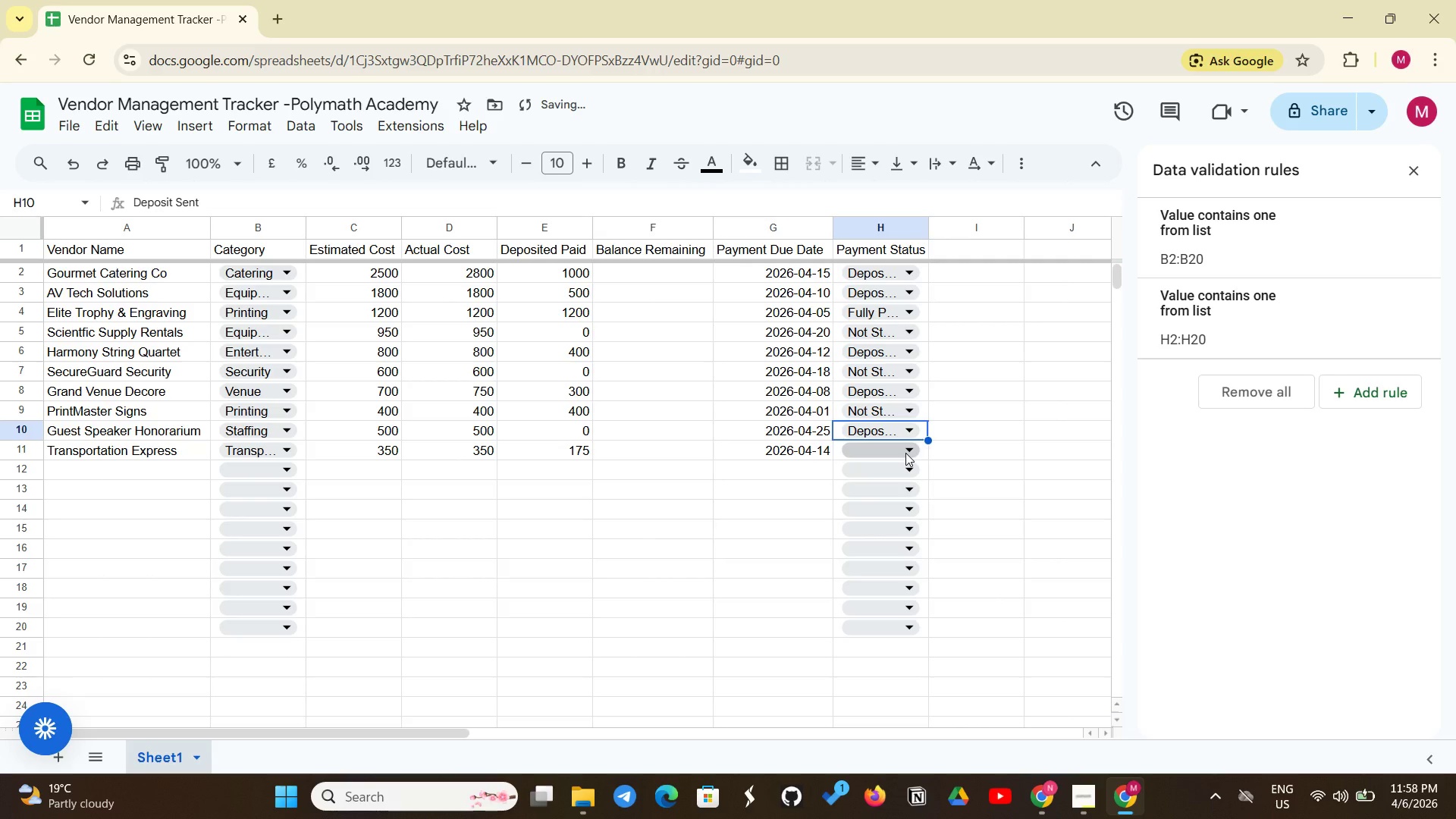 
left_click([905, 453])
 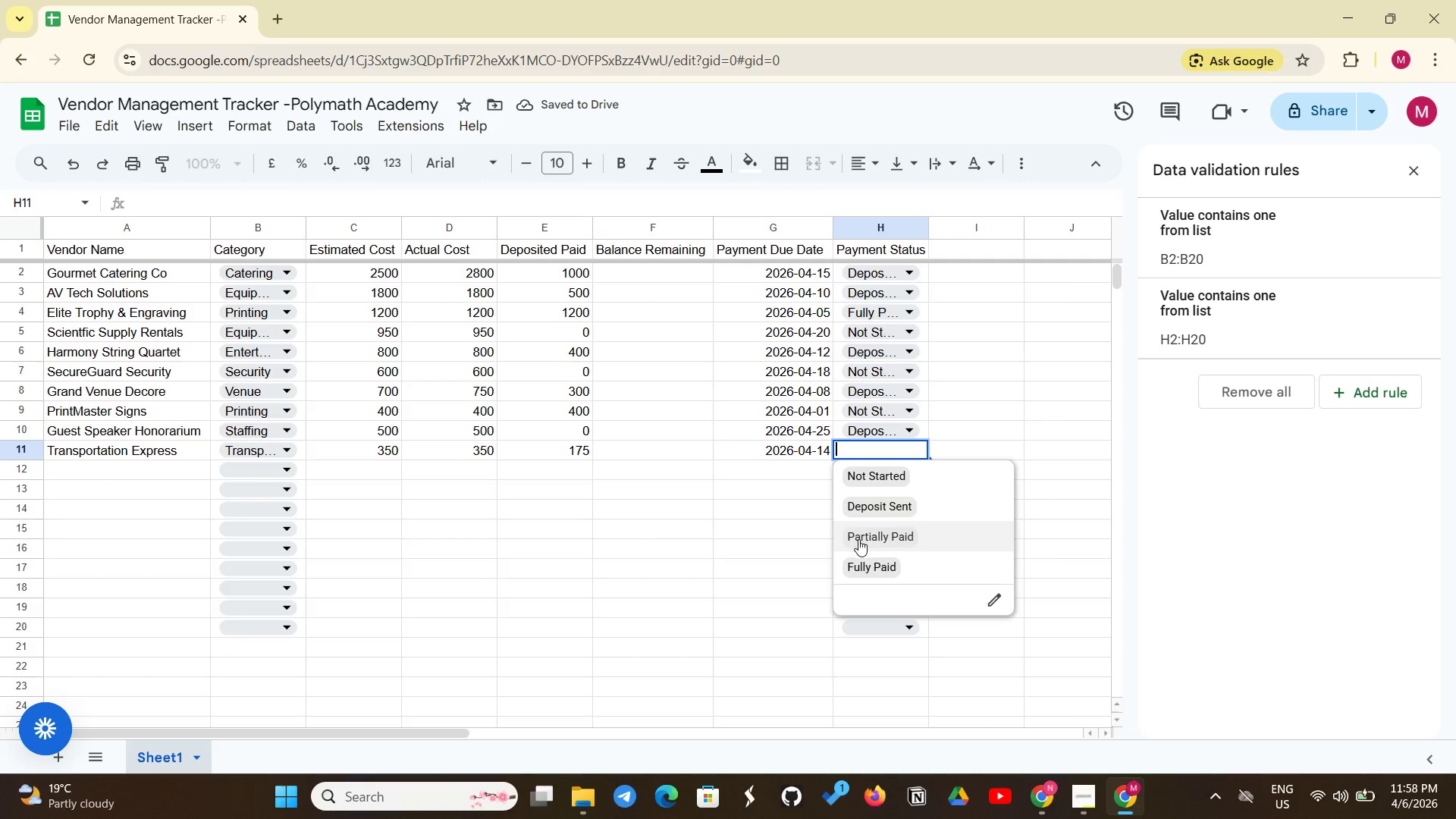 
left_click([858, 557])
 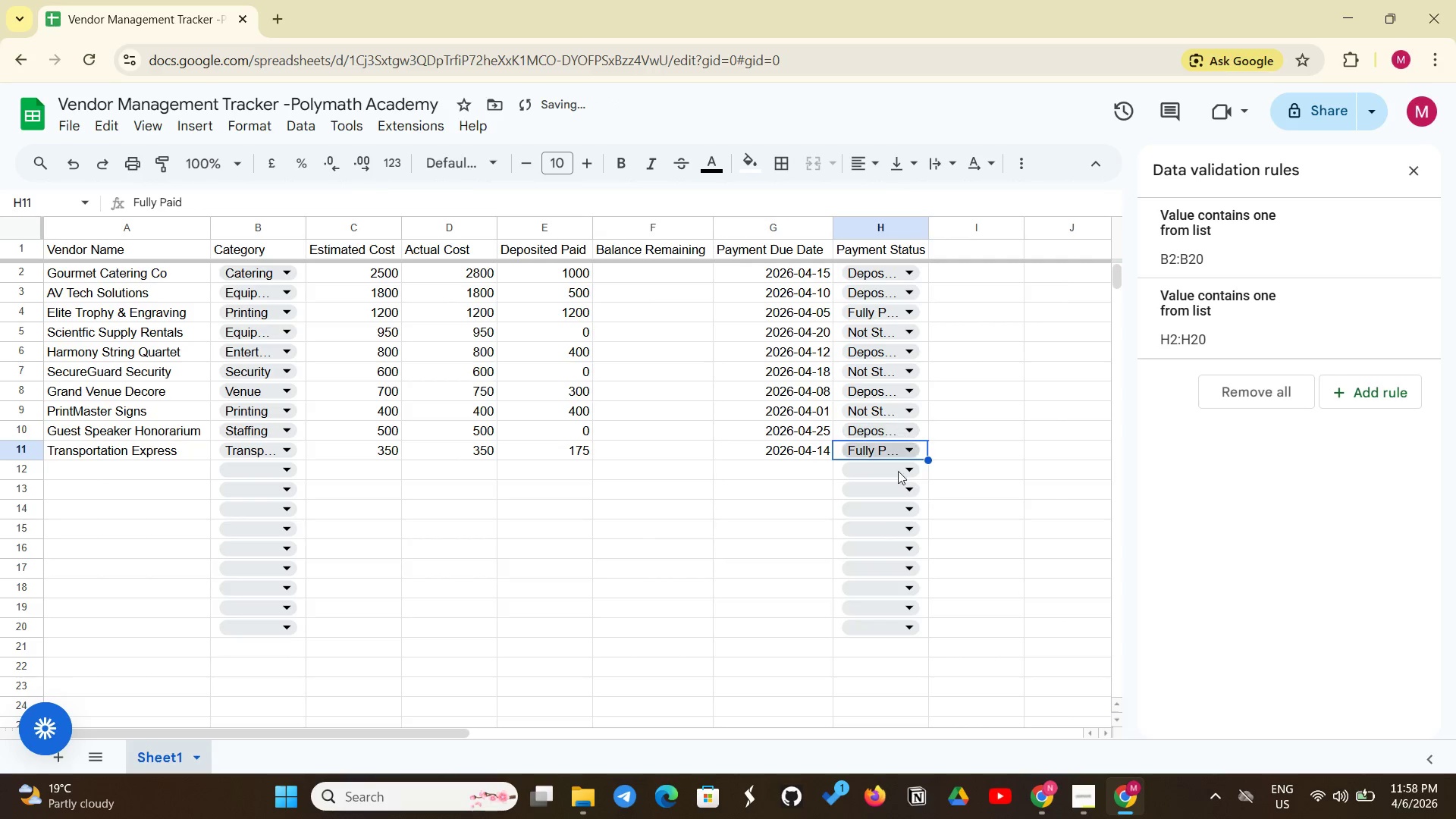 
left_click([913, 471])
 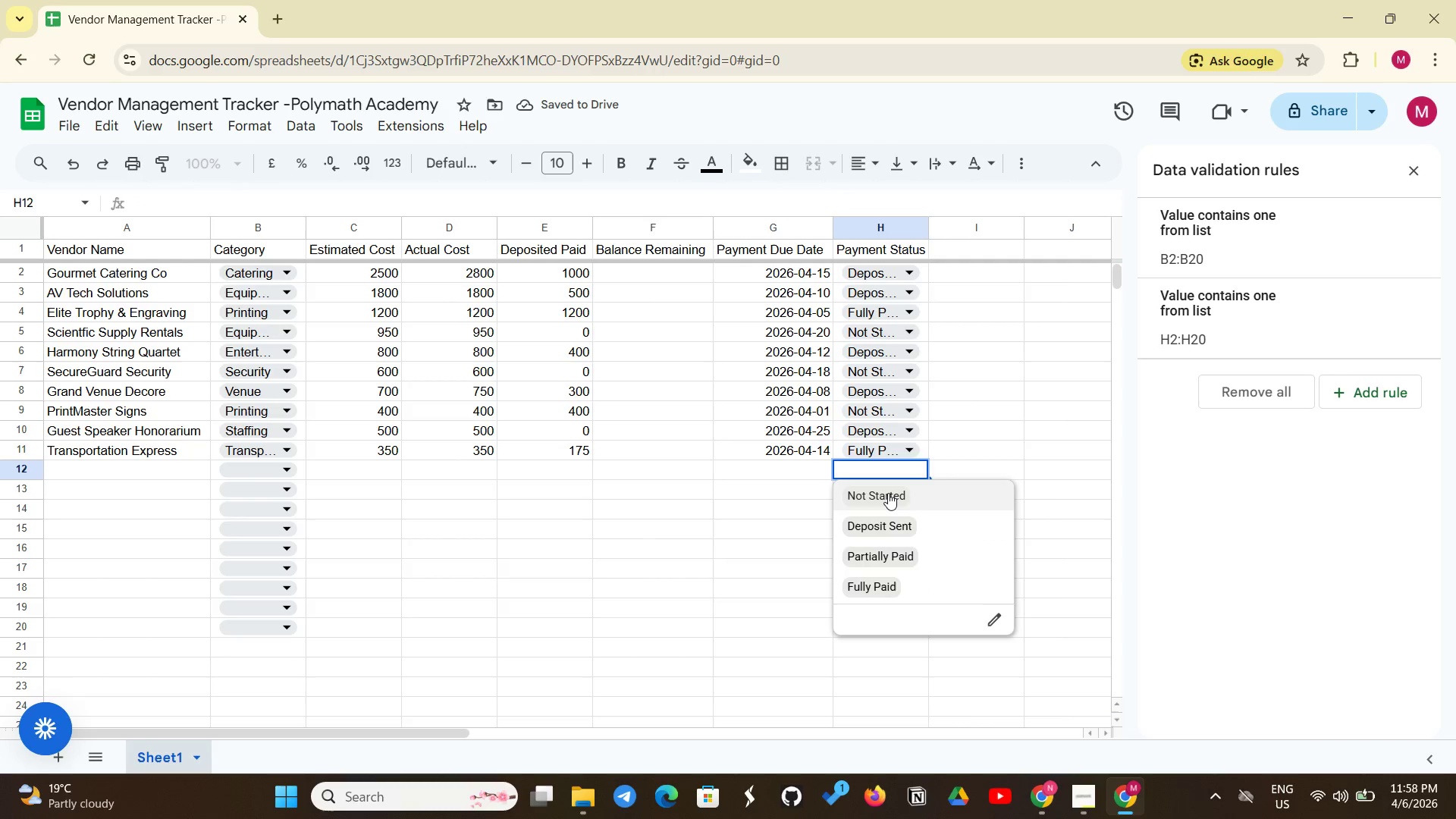 
left_click([888, 493])
 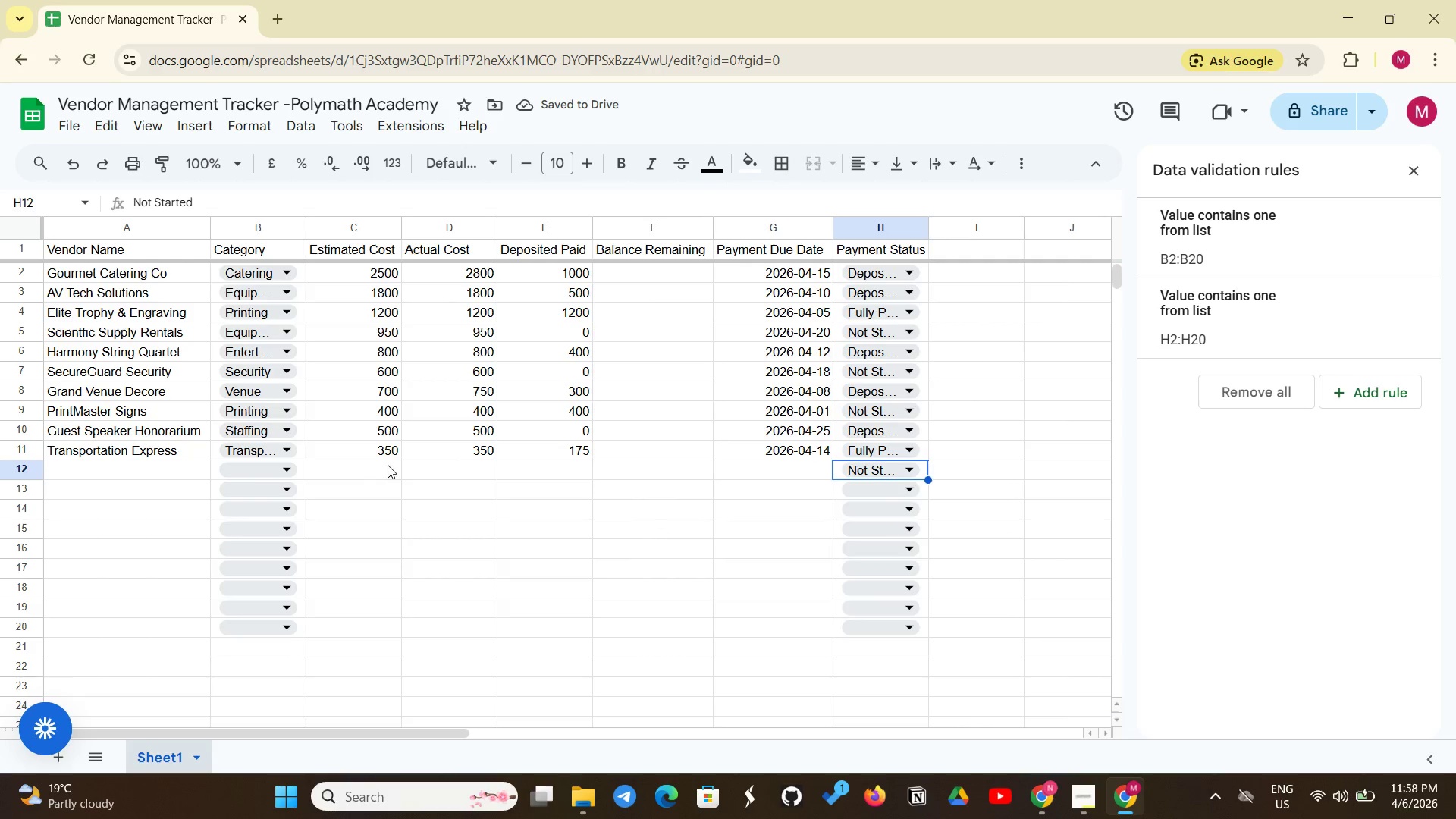 
wait(6.34)
 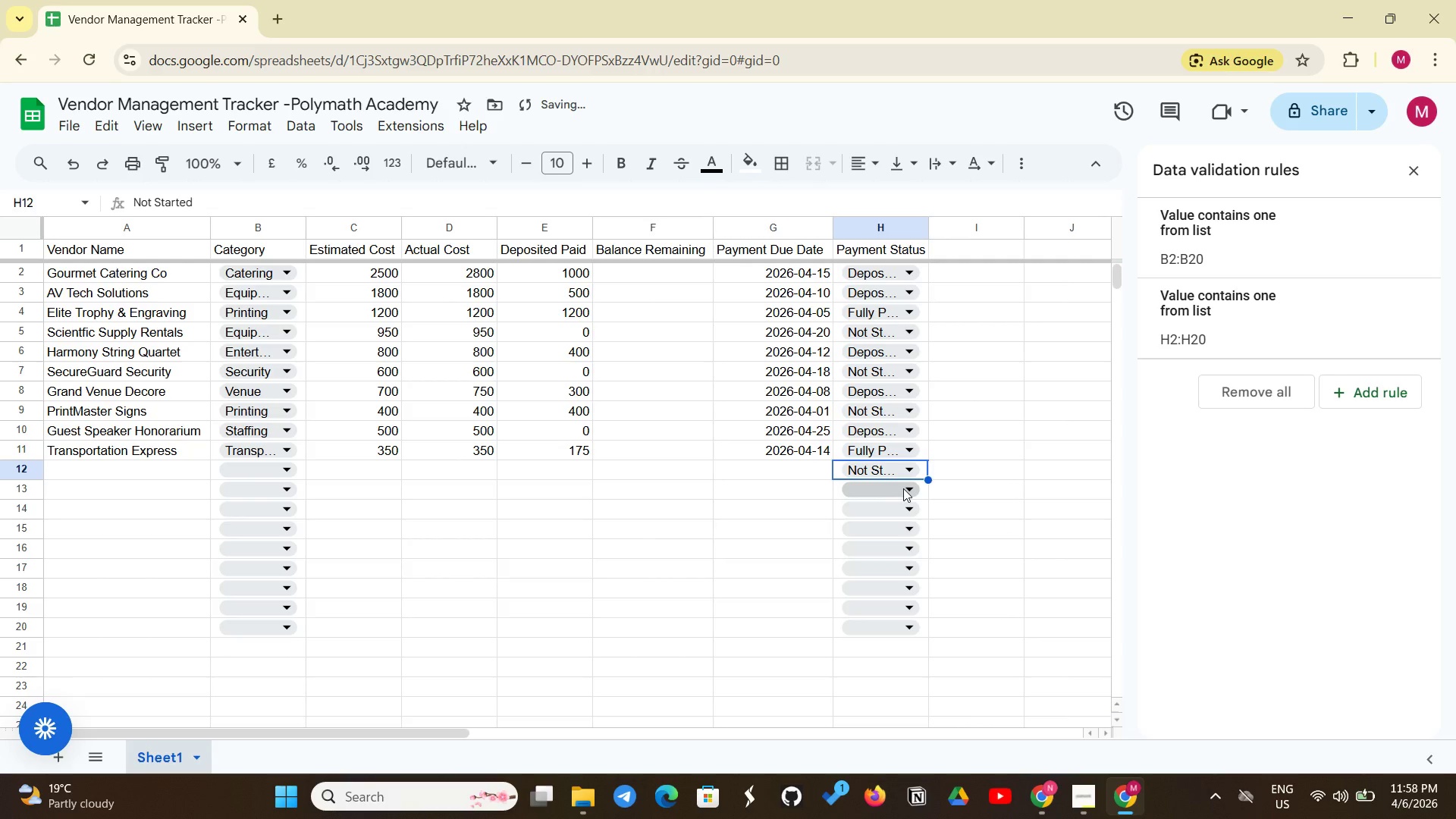 
scroll: coordinate [864, 376], scroll_direction: up, amount: 1.0
 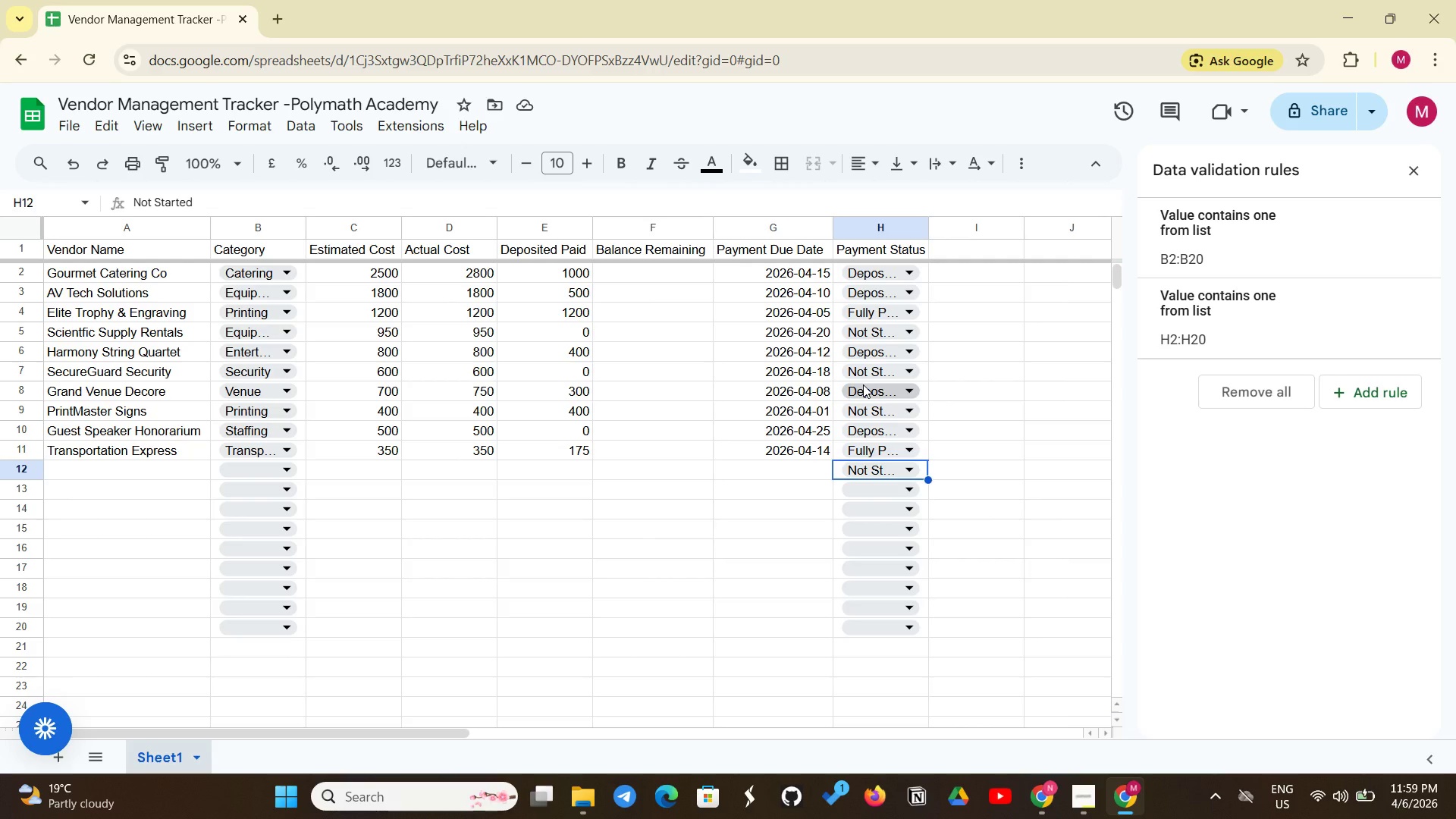 
wait(17.95)
 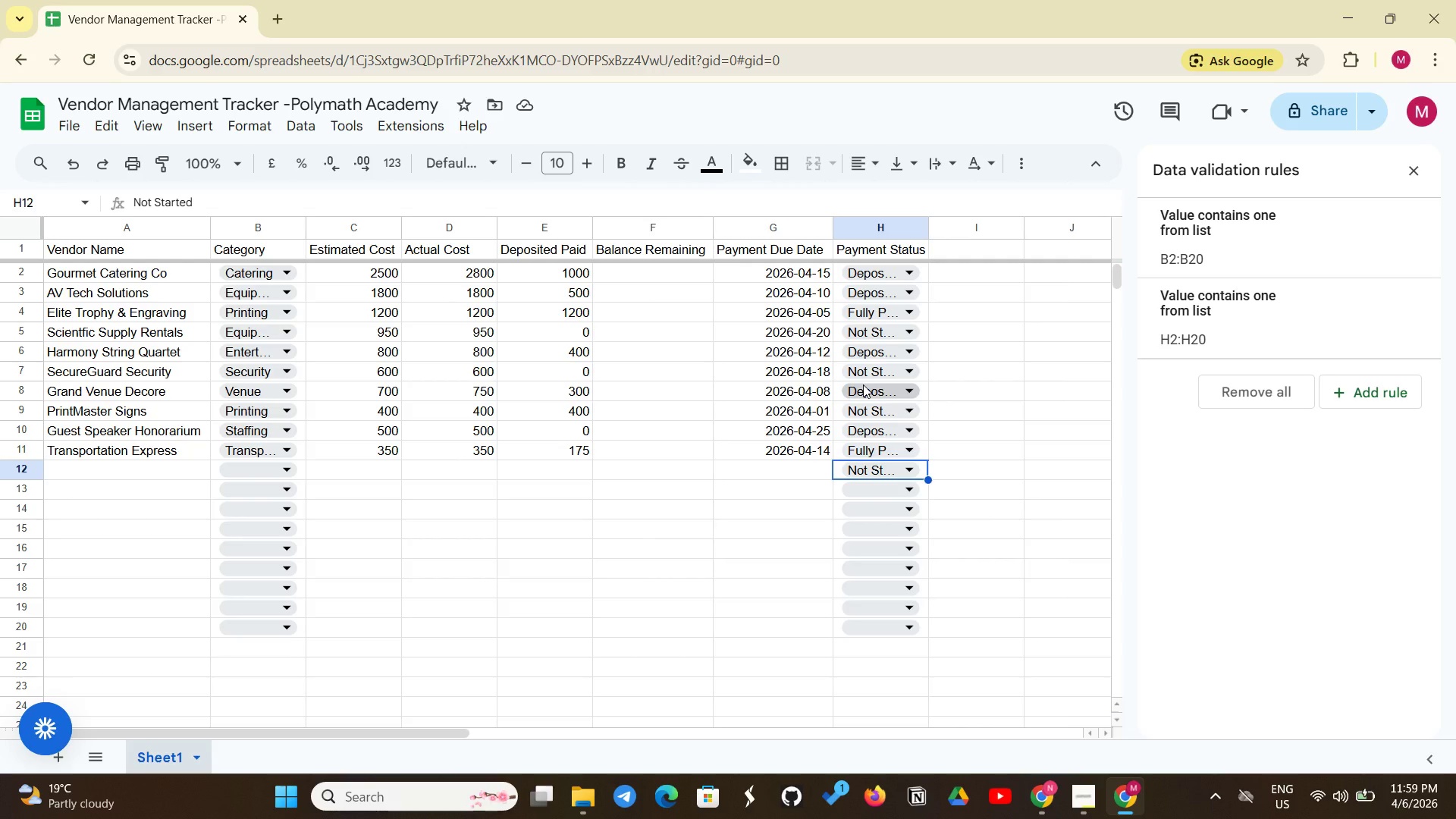 
left_click([887, 410])
 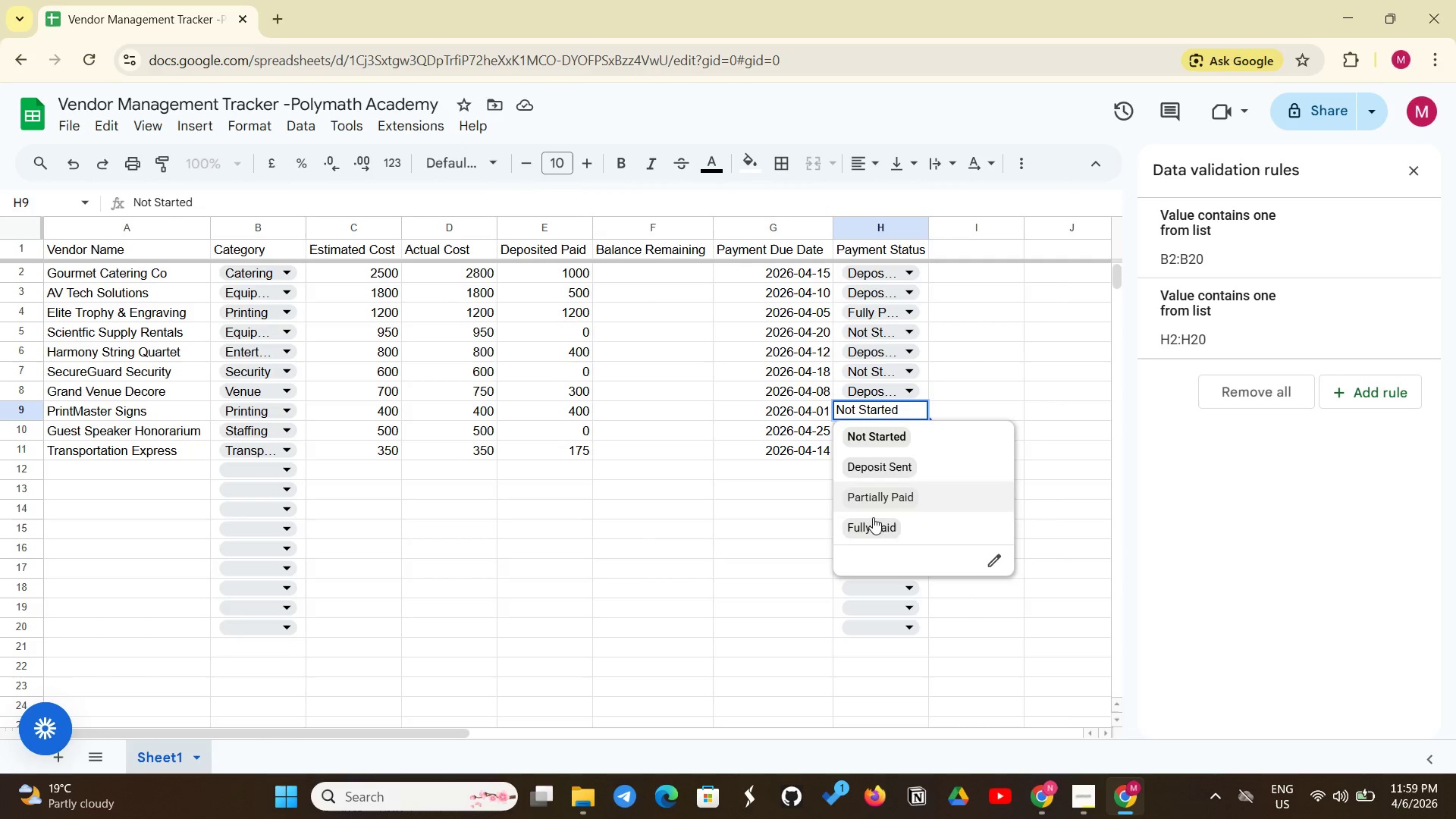 
left_click([871, 526])
 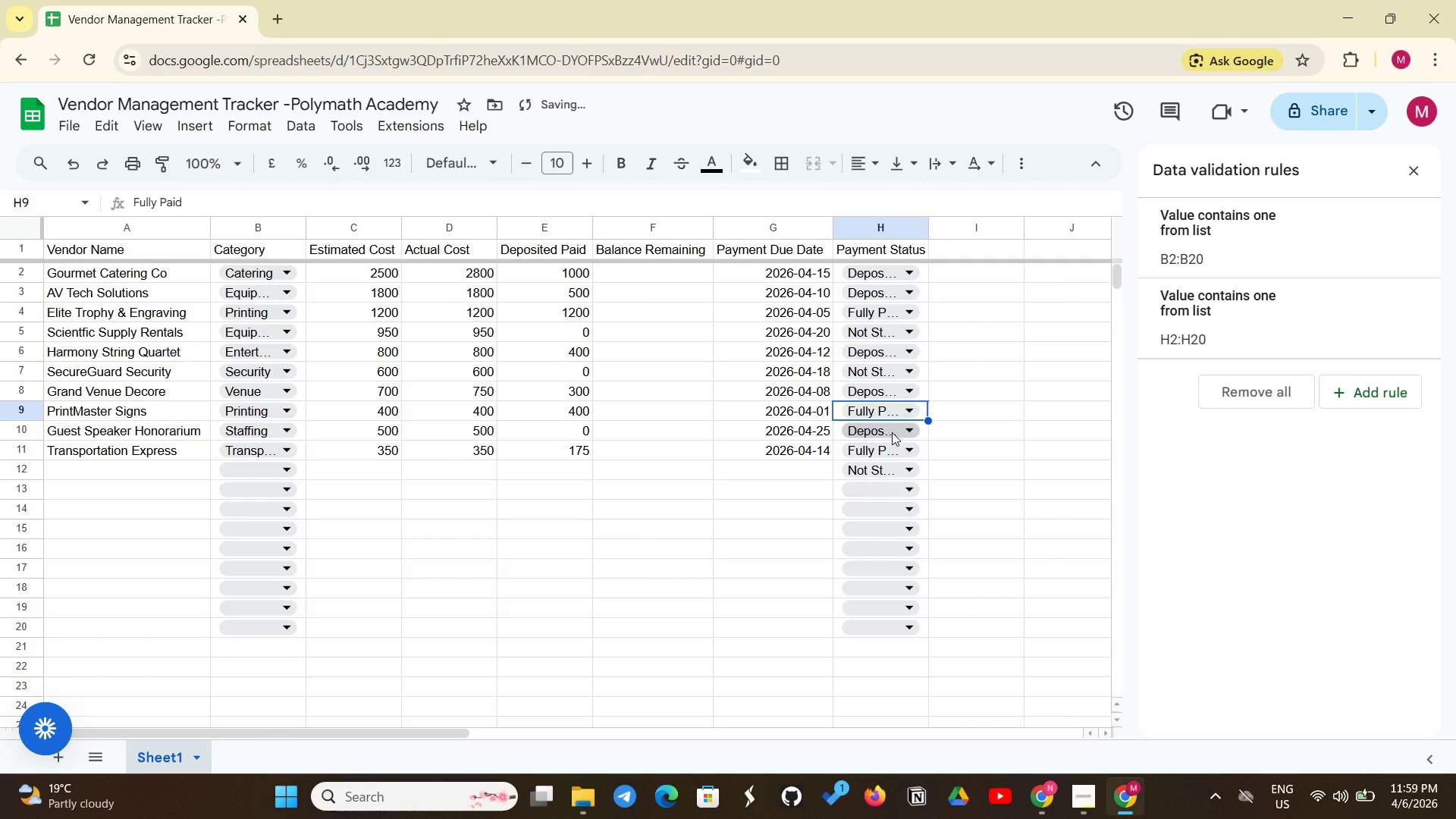 
left_click([892, 432])
 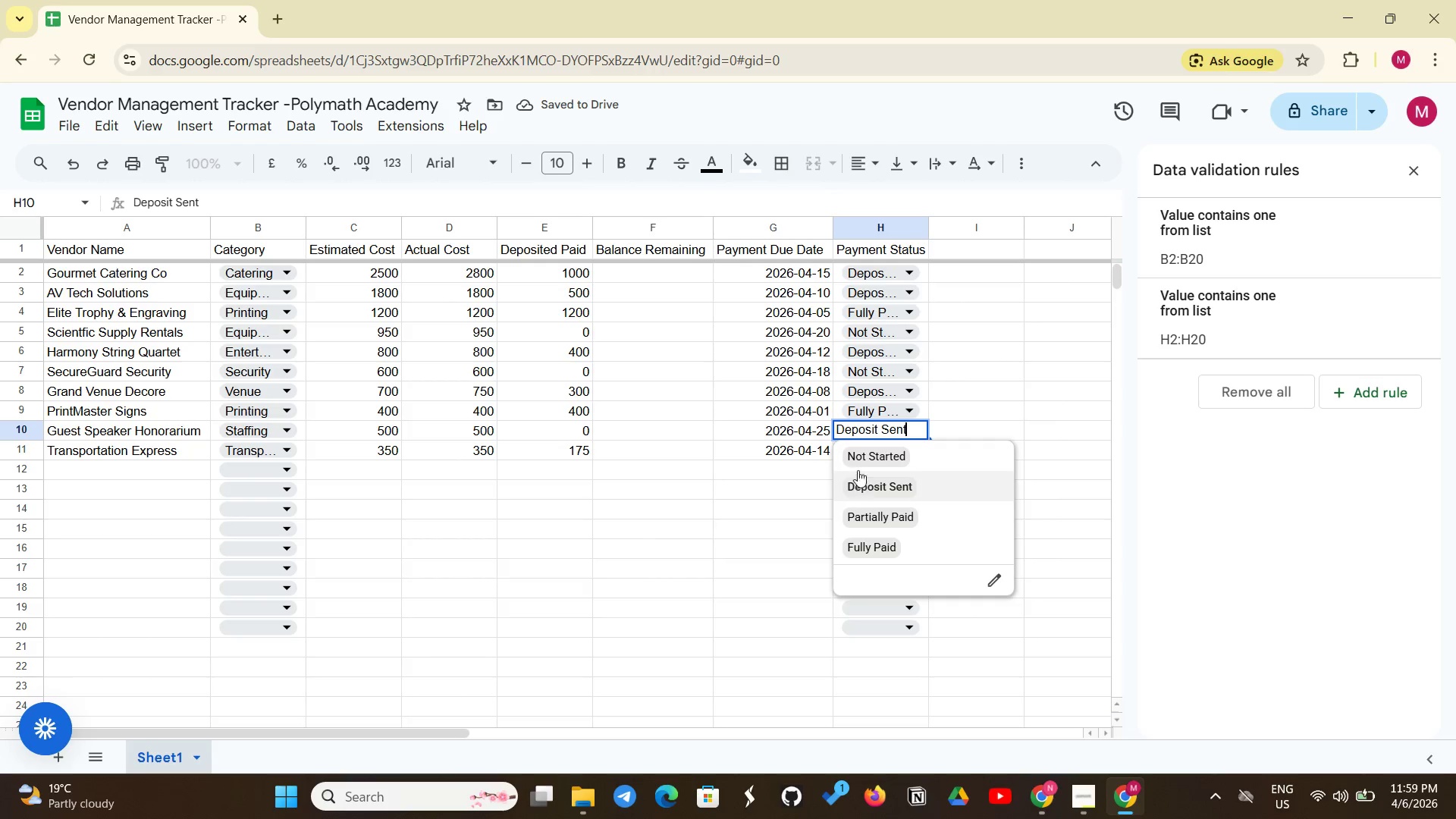 
left_click([858, 456])
 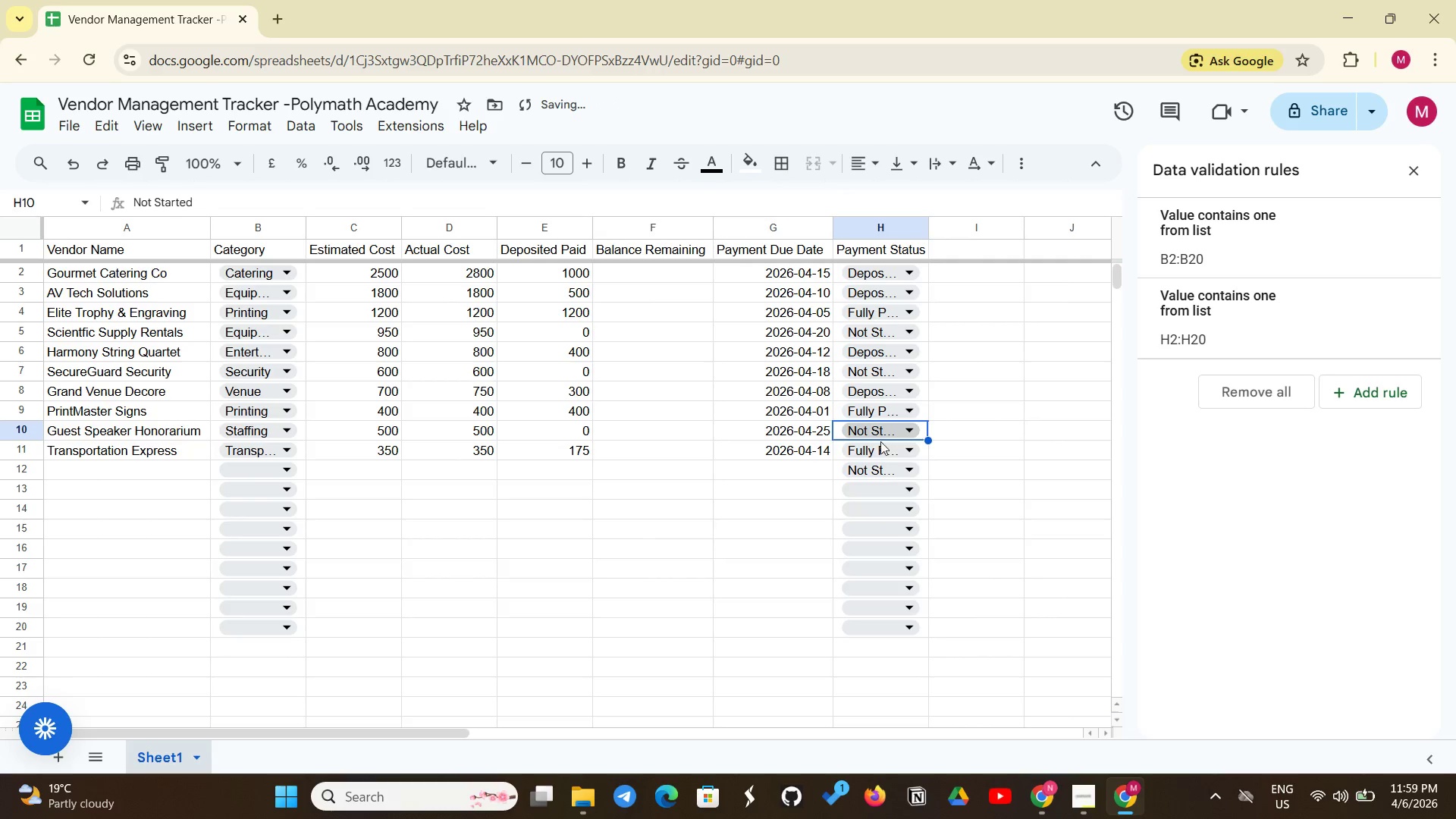 
left_click([880, 445])
 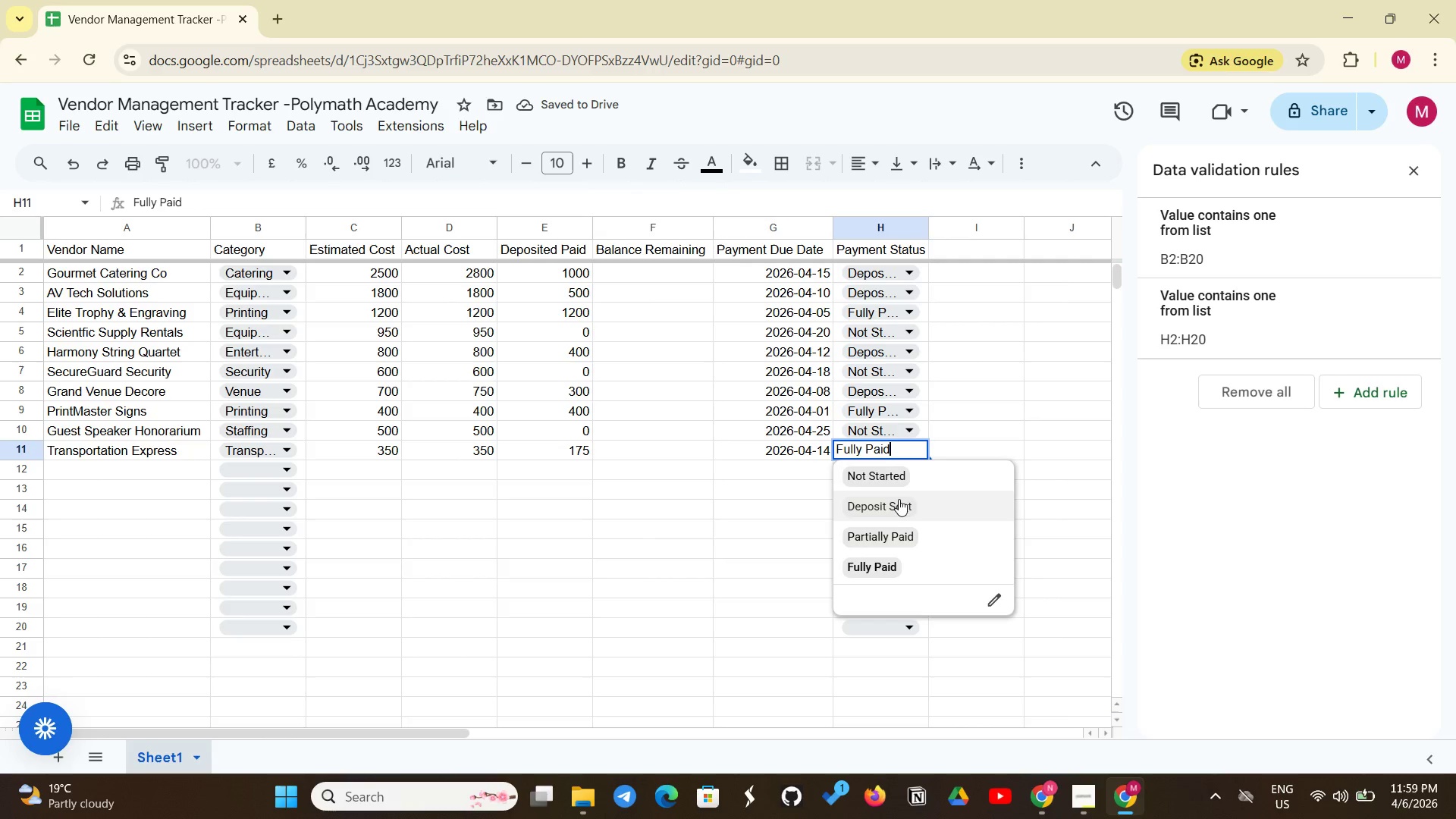 
left_click([897, 498])
 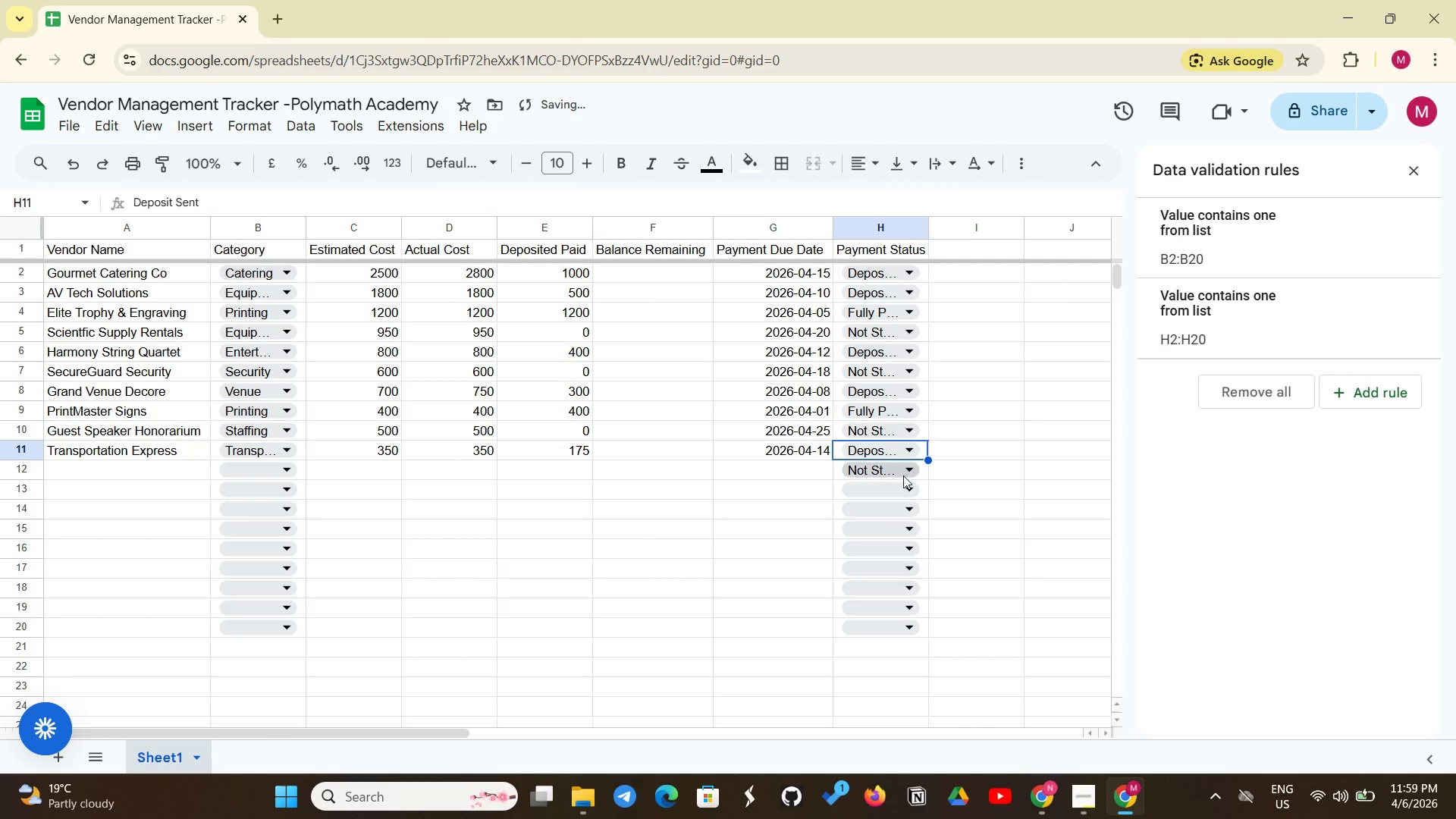 
left_click([902, 478])
 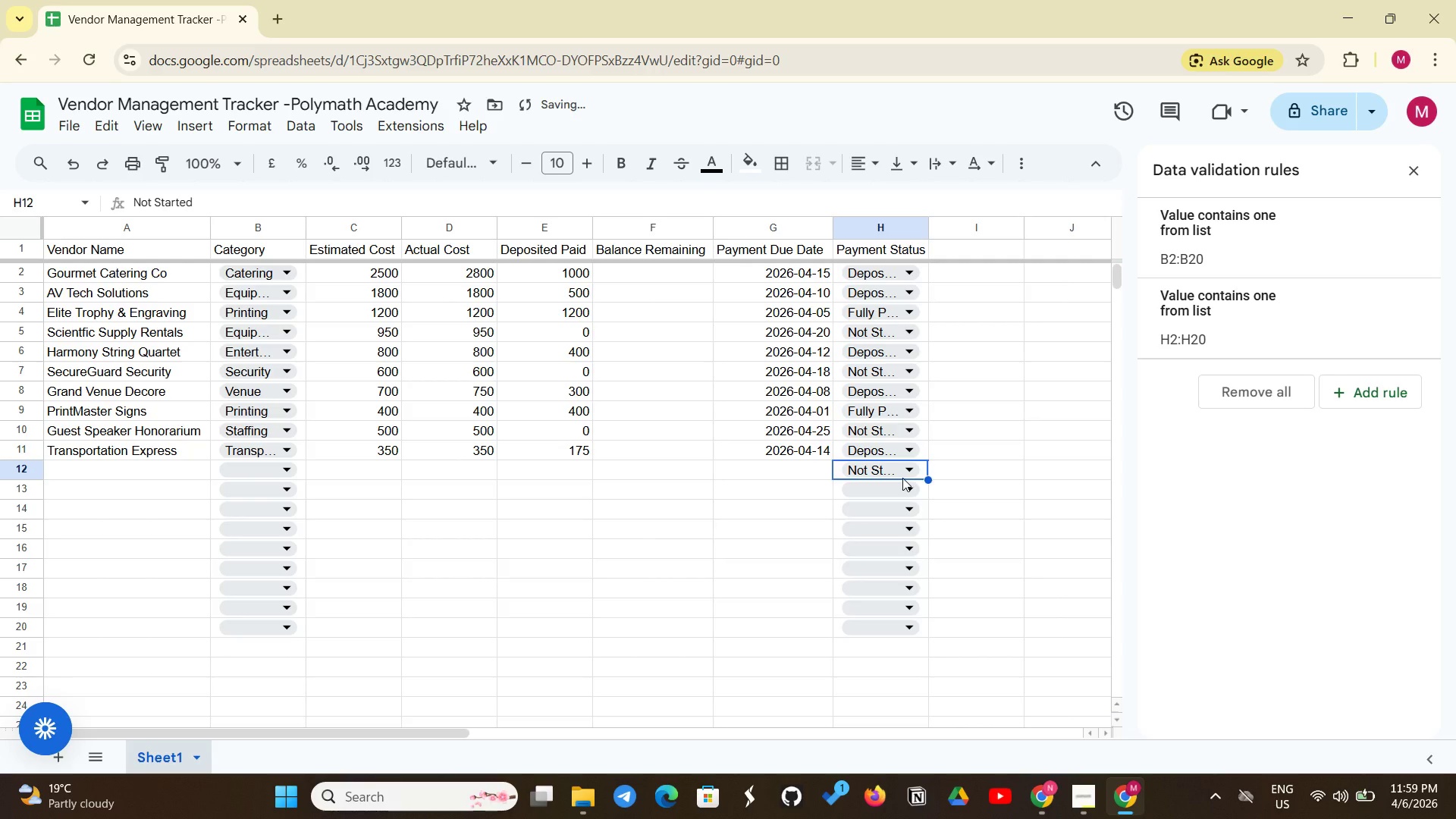 
key(Backspace)
 